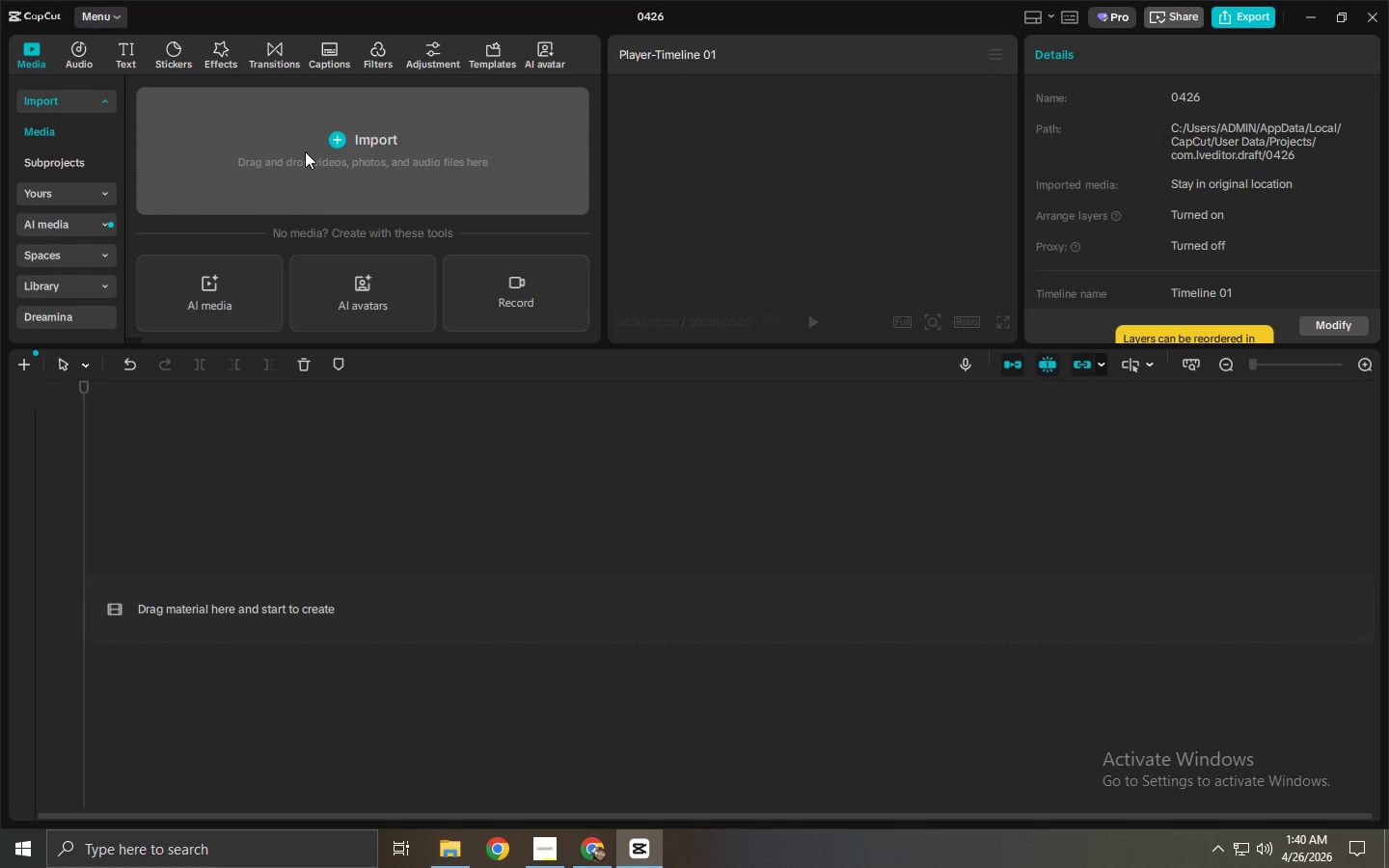 
left_click_drag(start_coordinate=[316, 345], to_coordinate=[325, 447])
 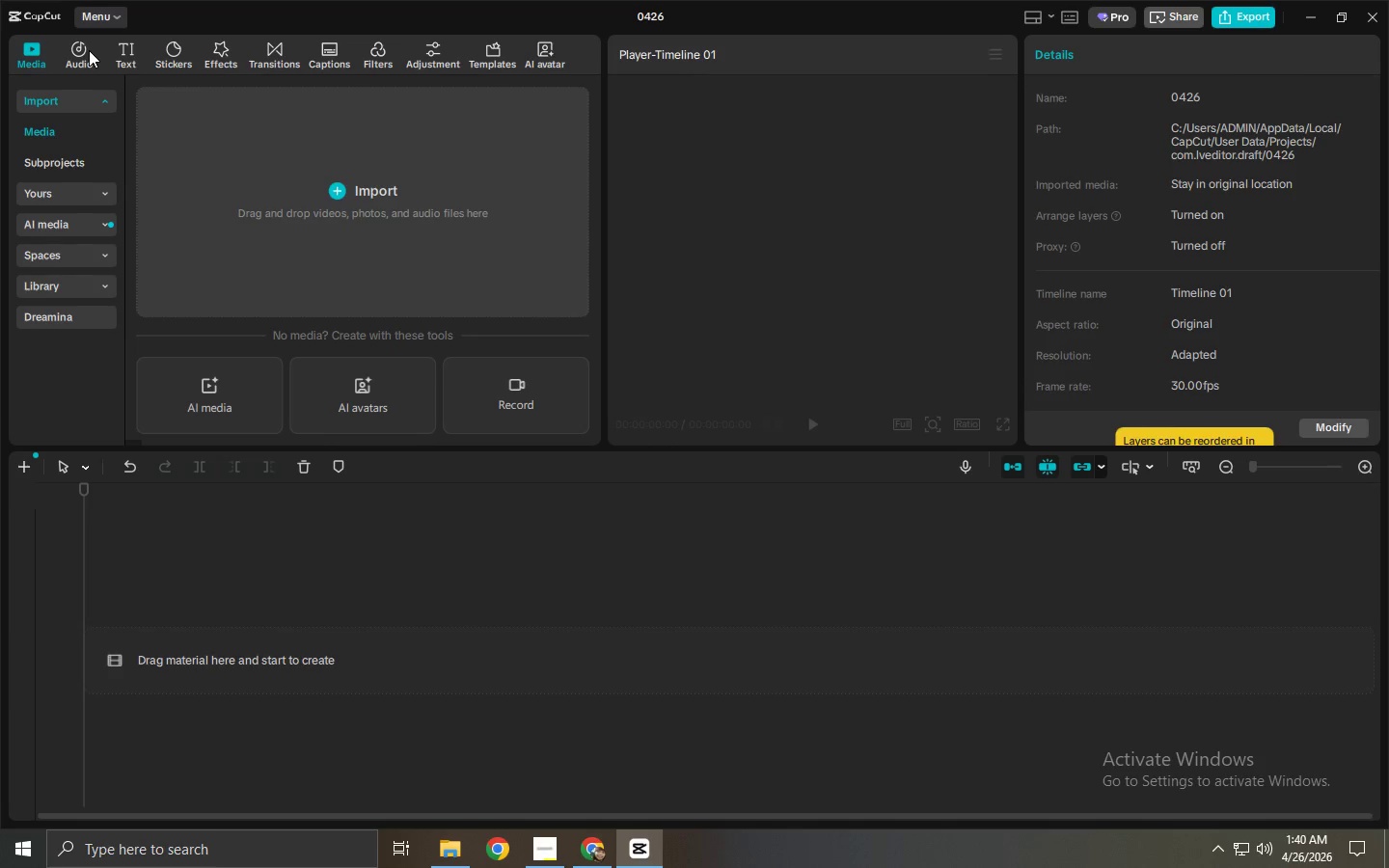 
wait(17.72)
 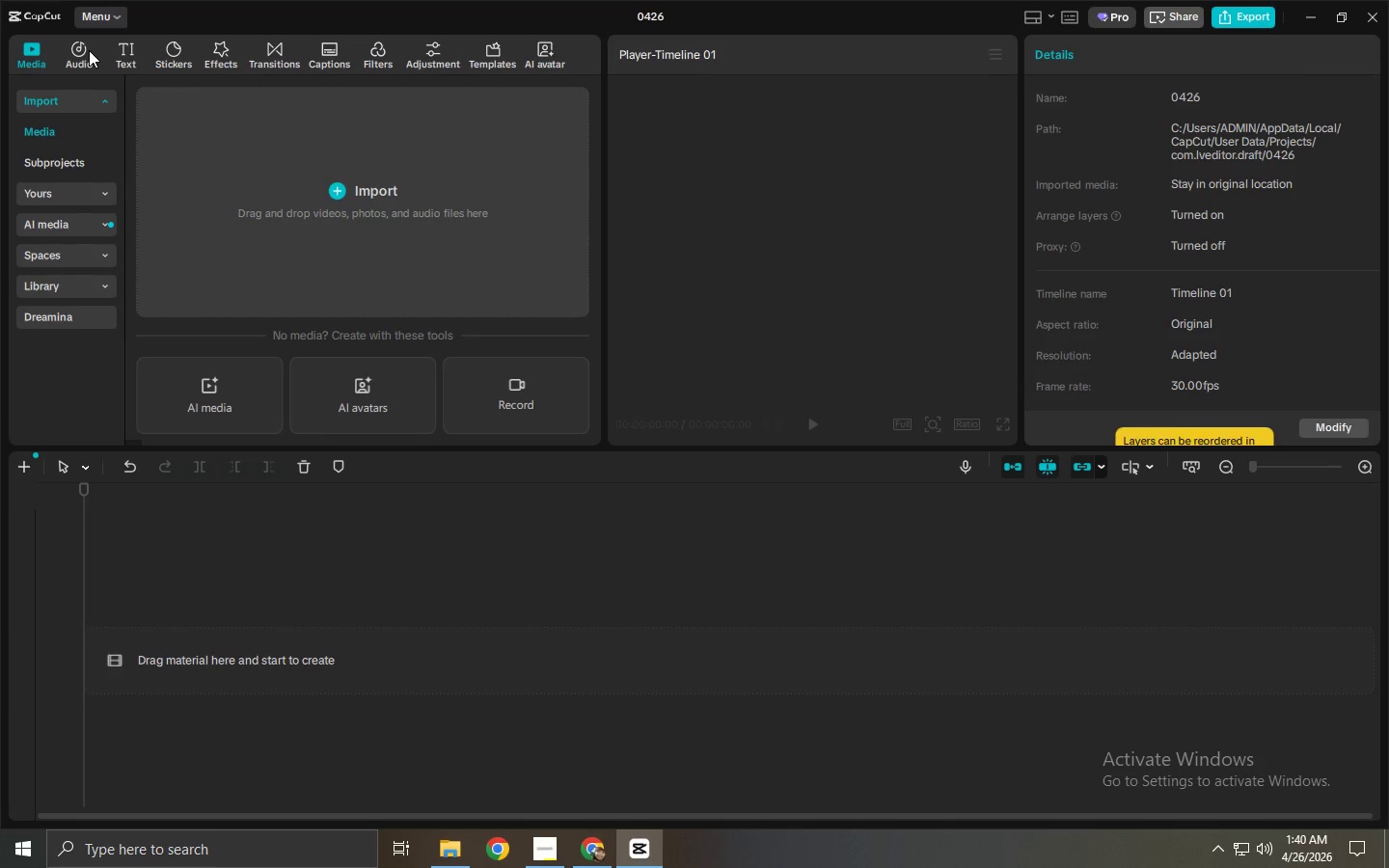 
left_click([231, 64])
 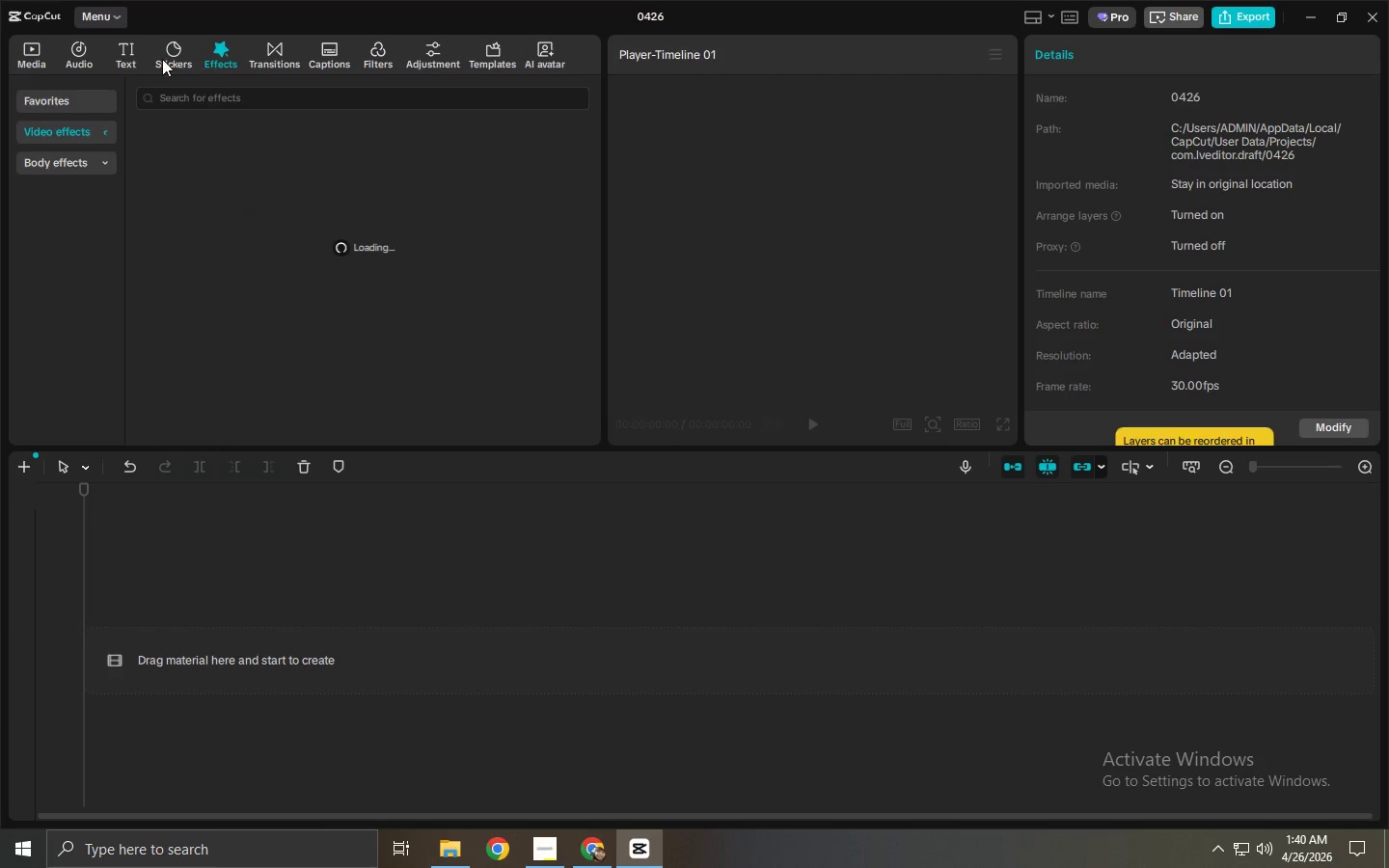 
left_click([162, 59])
 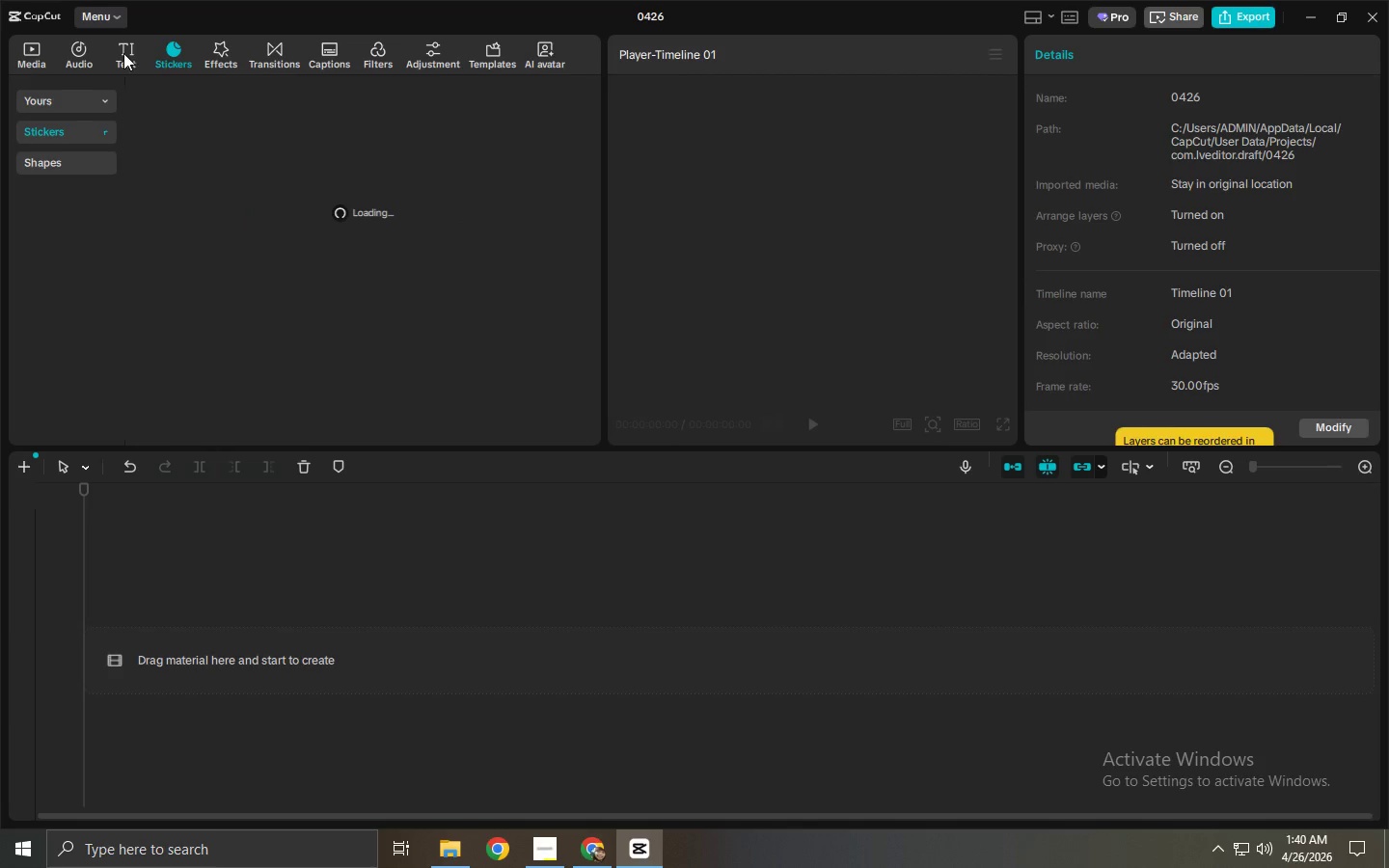 
left_click([71, 53])
 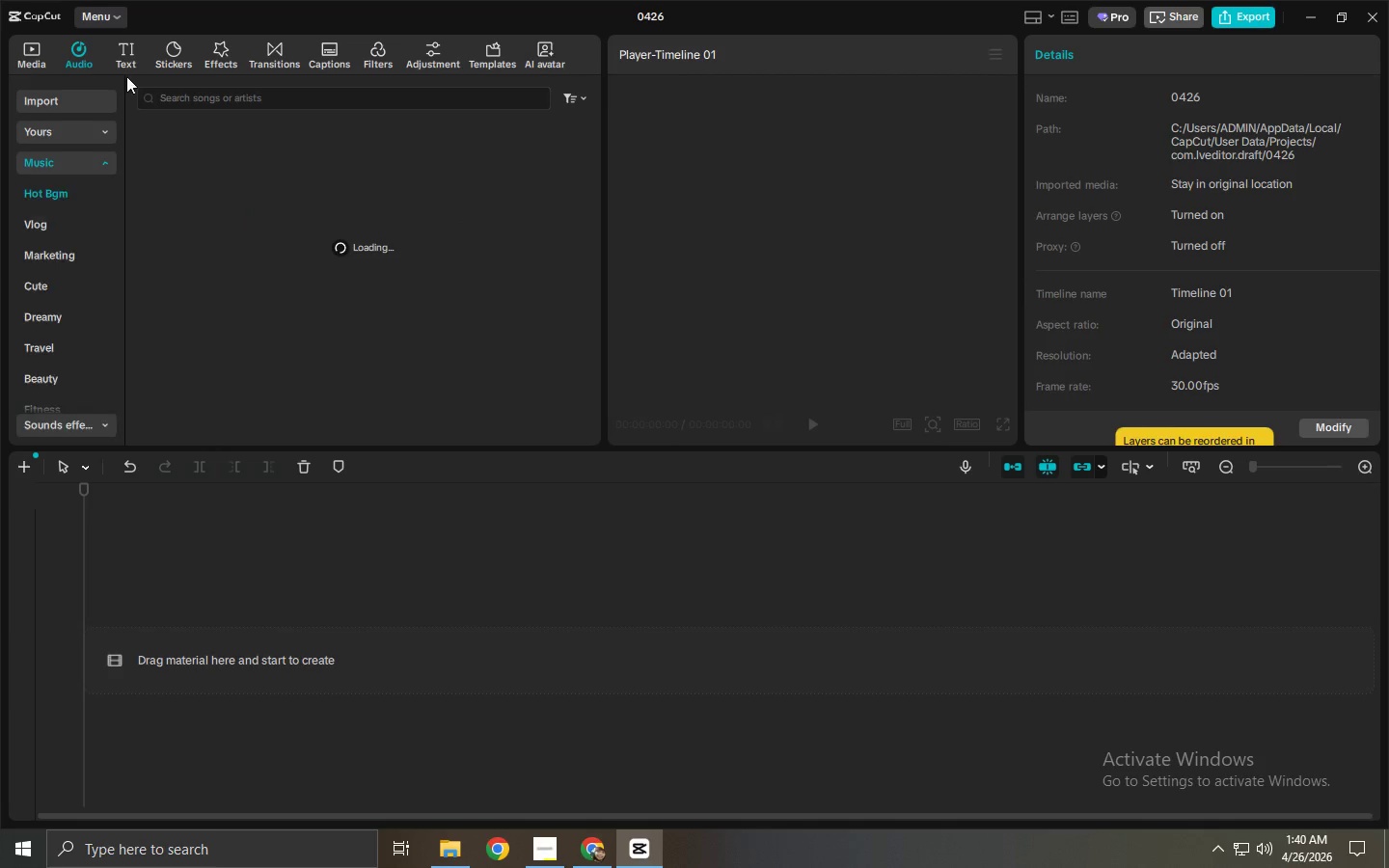 
left_click([226, 105])
 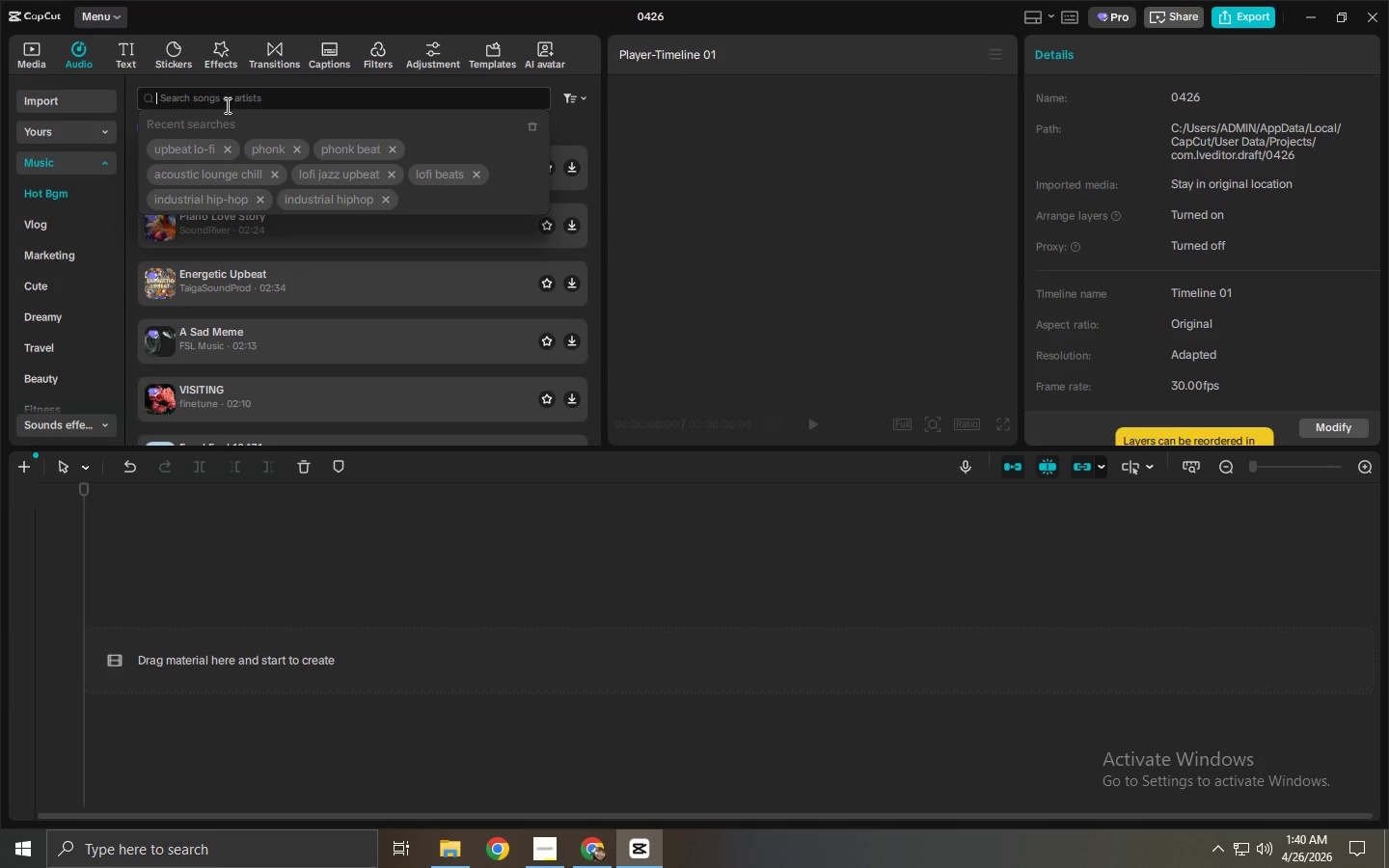 
wait(11.17)
 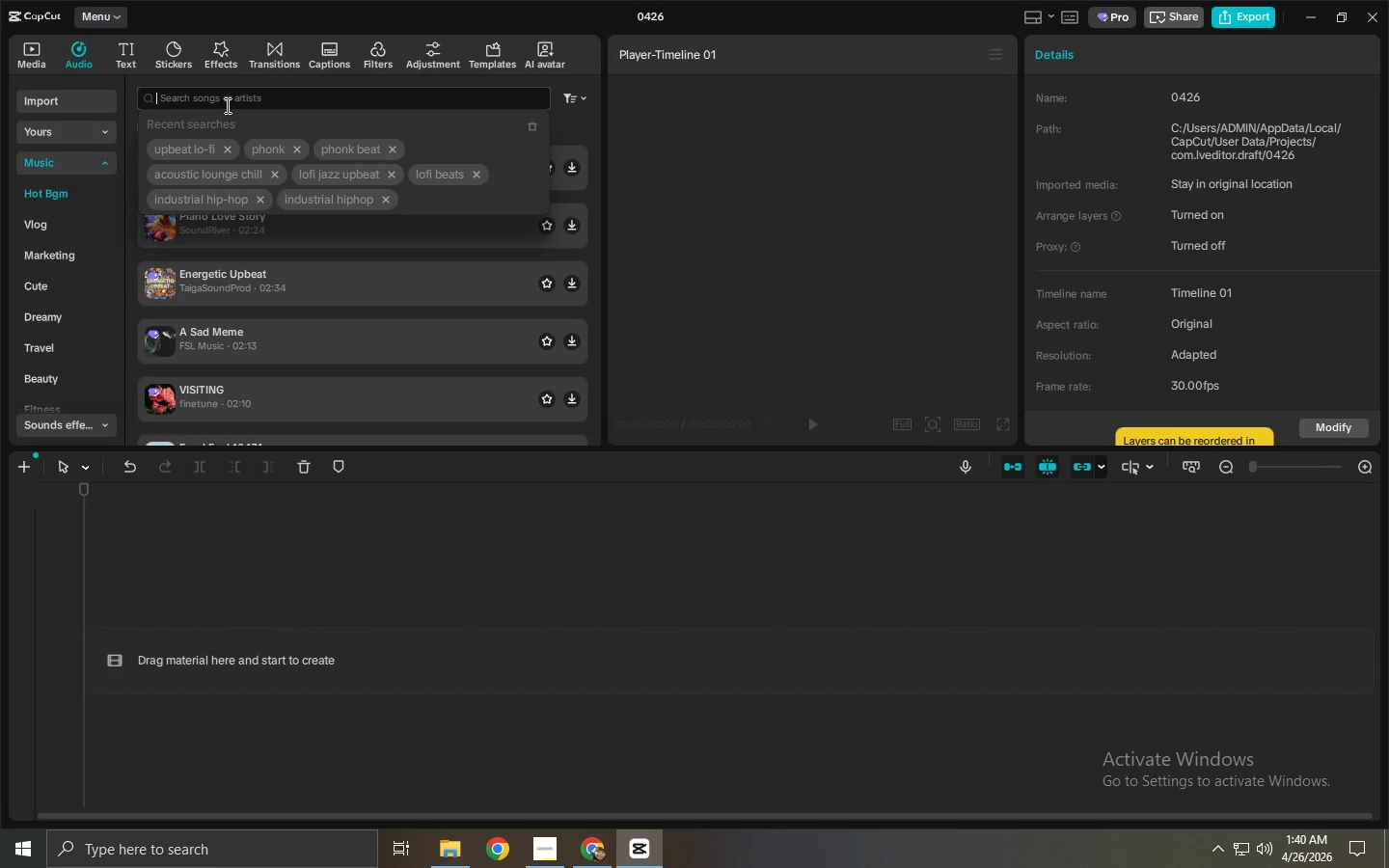 
type(light jazz)
 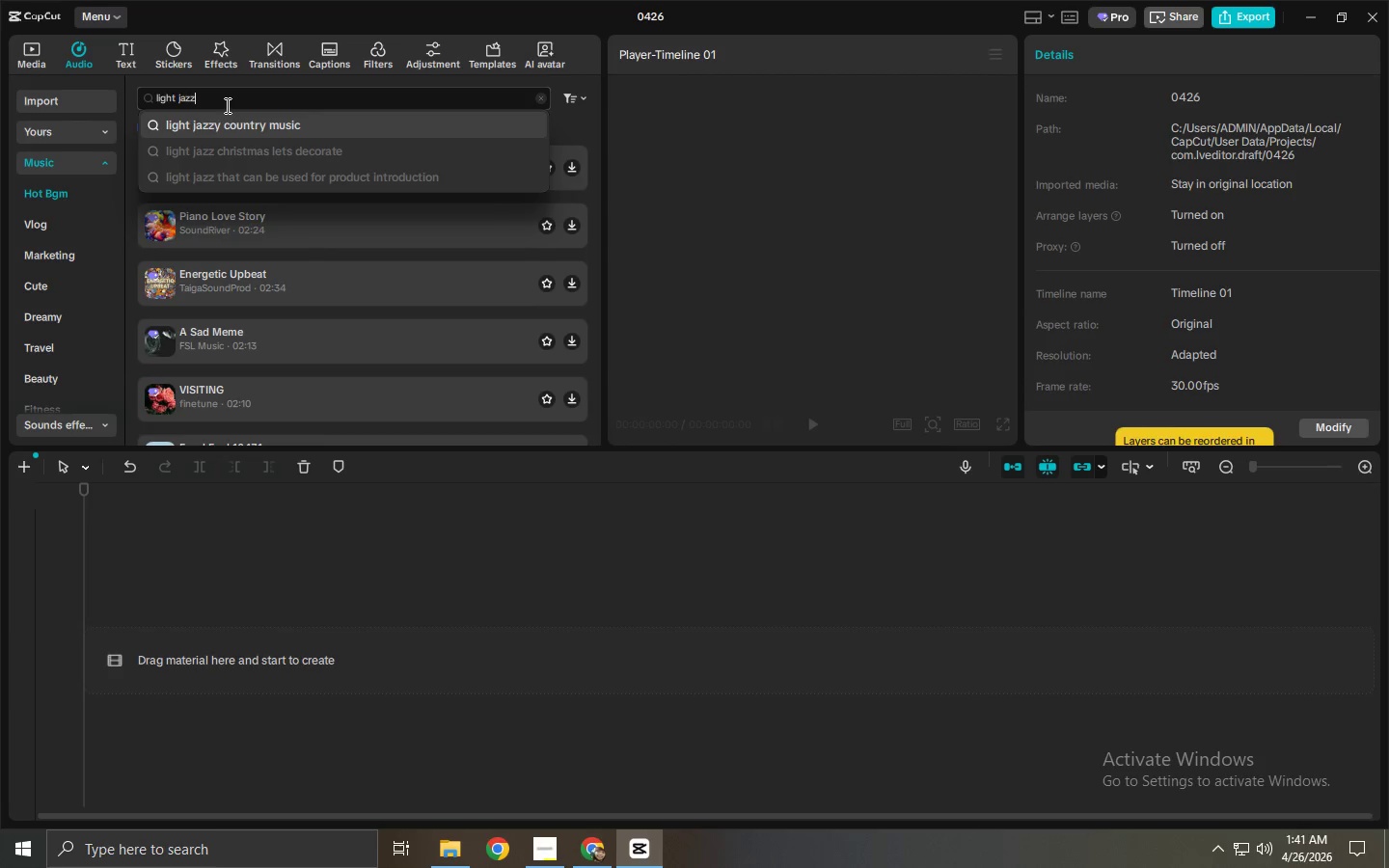 
key(Enter)
 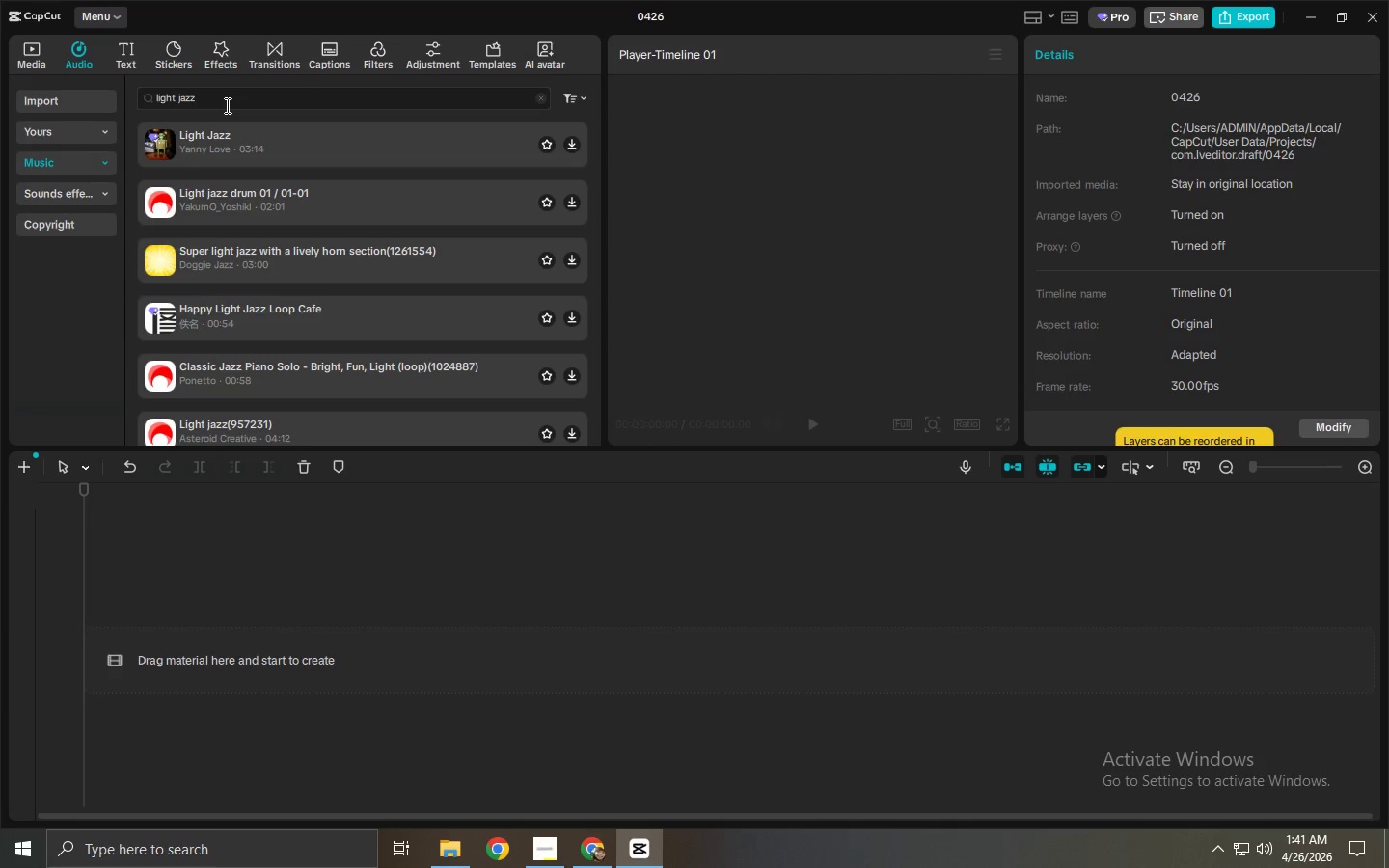 
wait(6.36)
 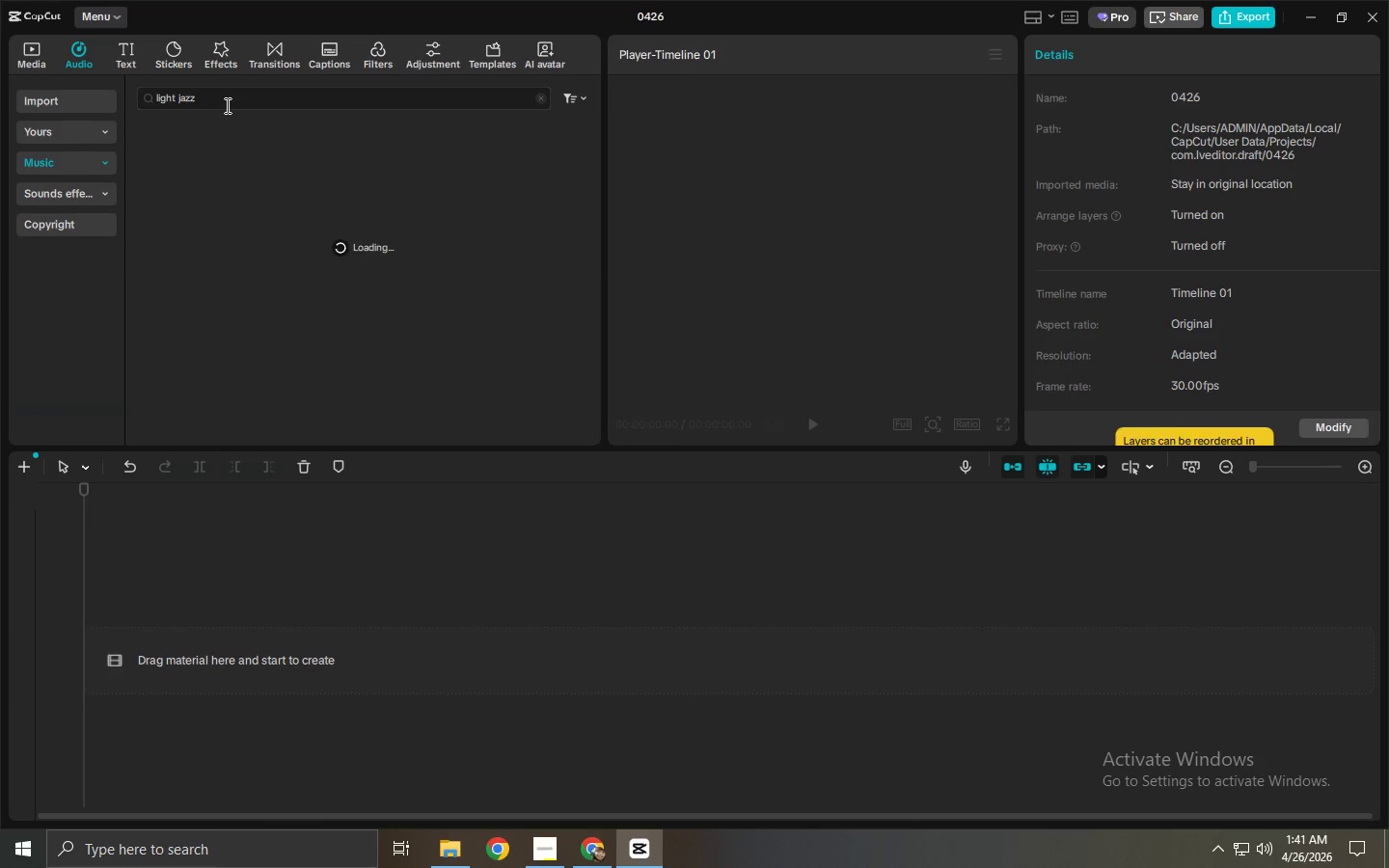 
left_click([223, 126])
 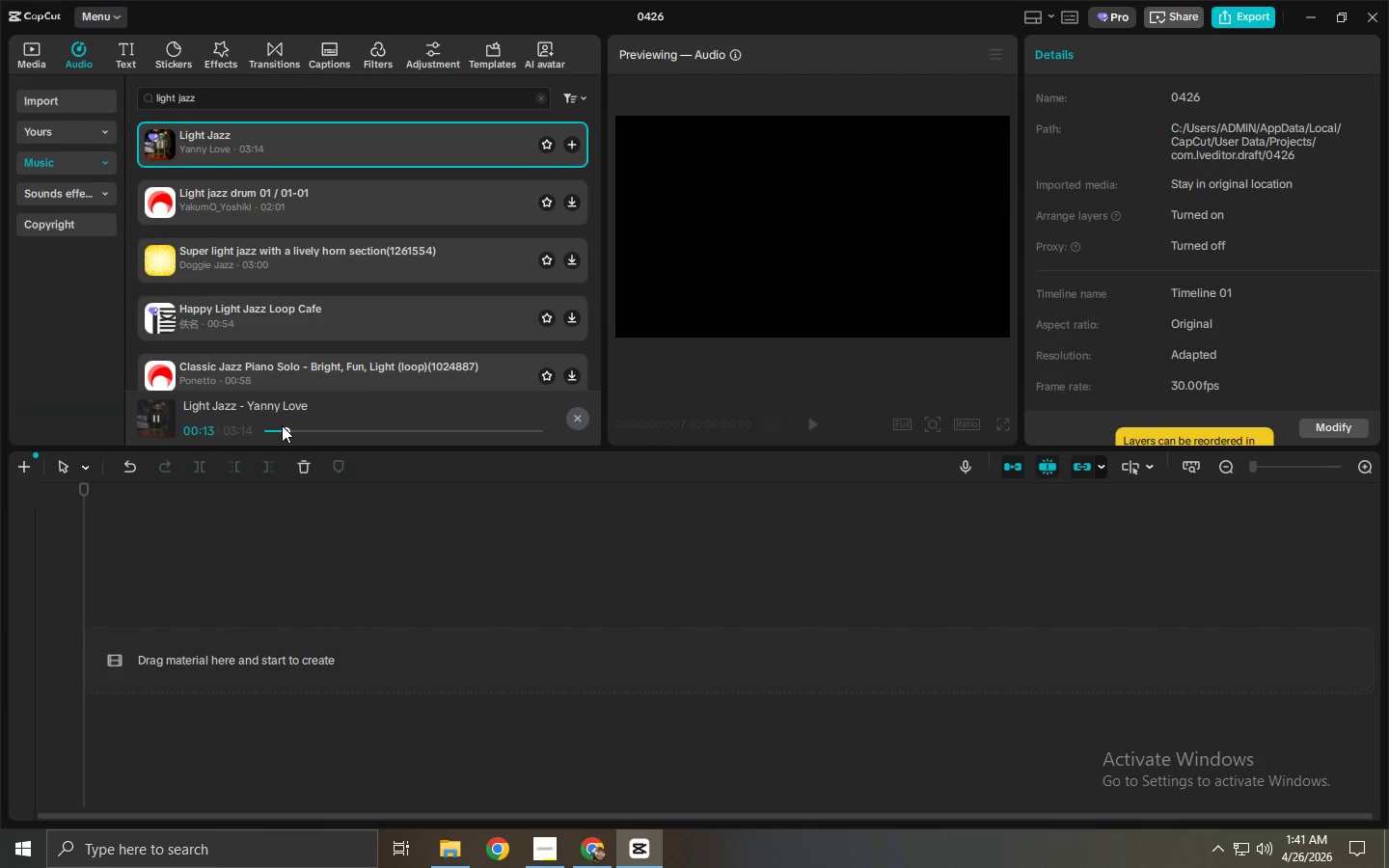 
wait(19.47)
 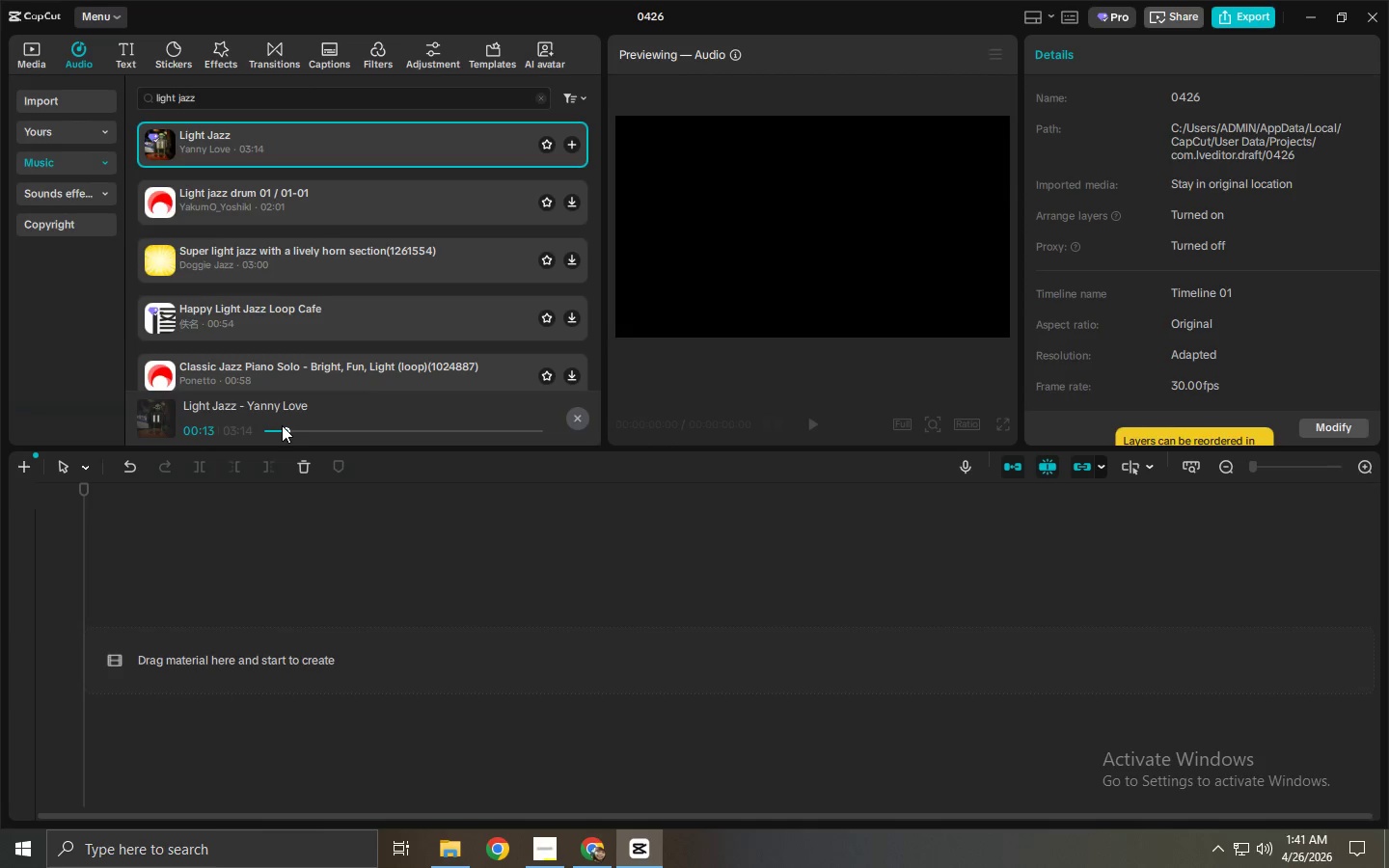 
hold_key(key=Space, duration=0.5)
 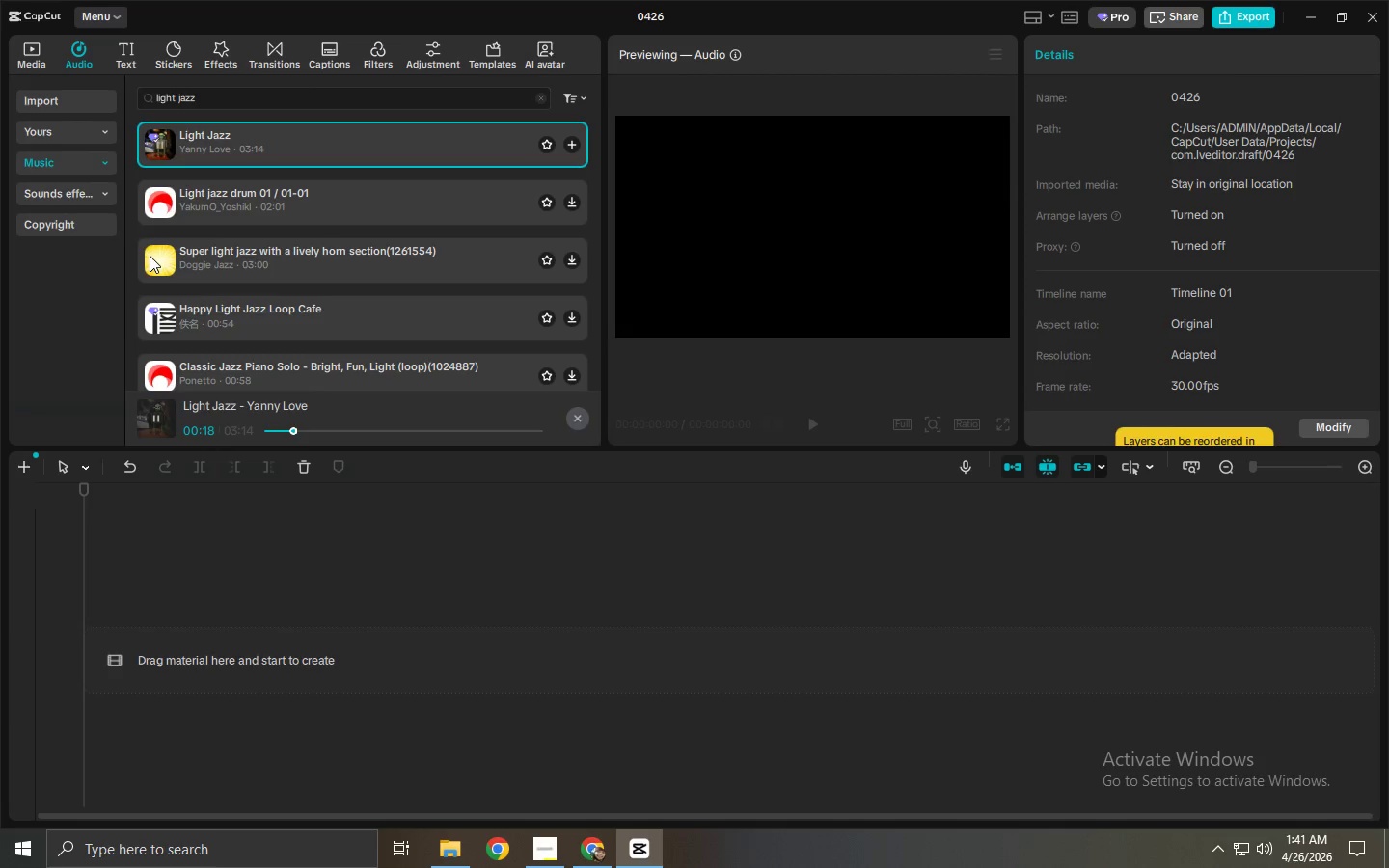 
key(Space)
 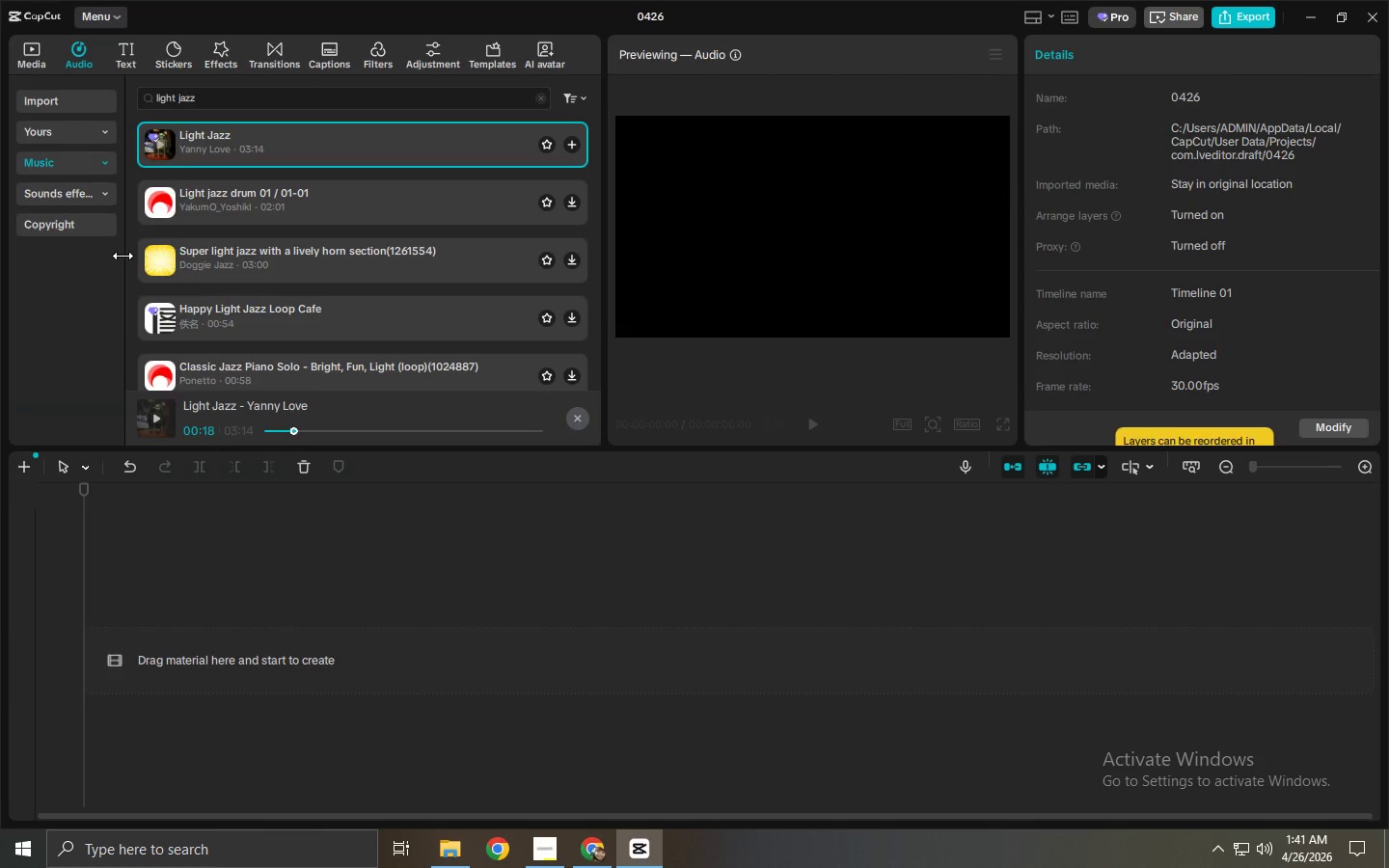 
key(Space)
 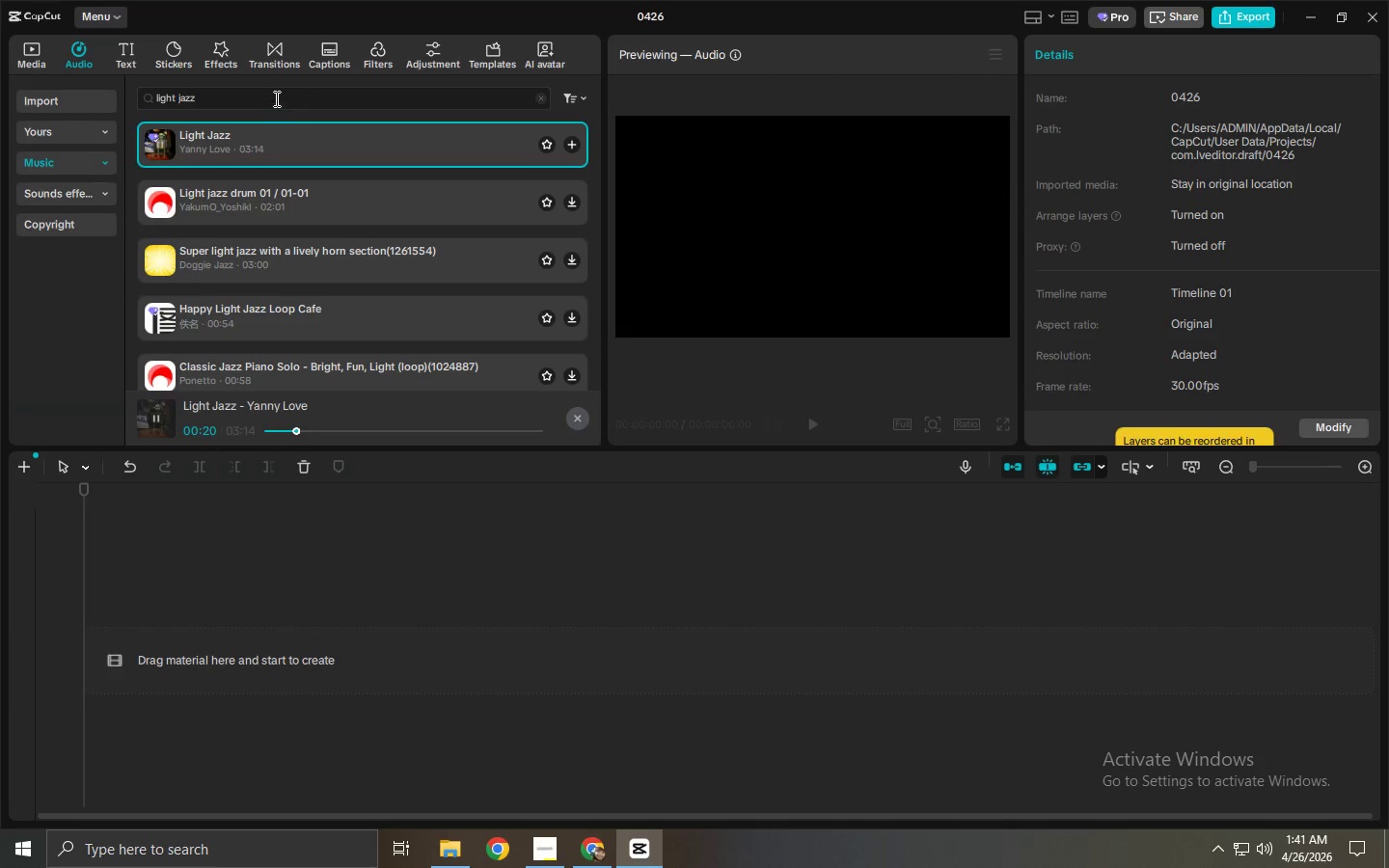 
double_click([275, 97])
 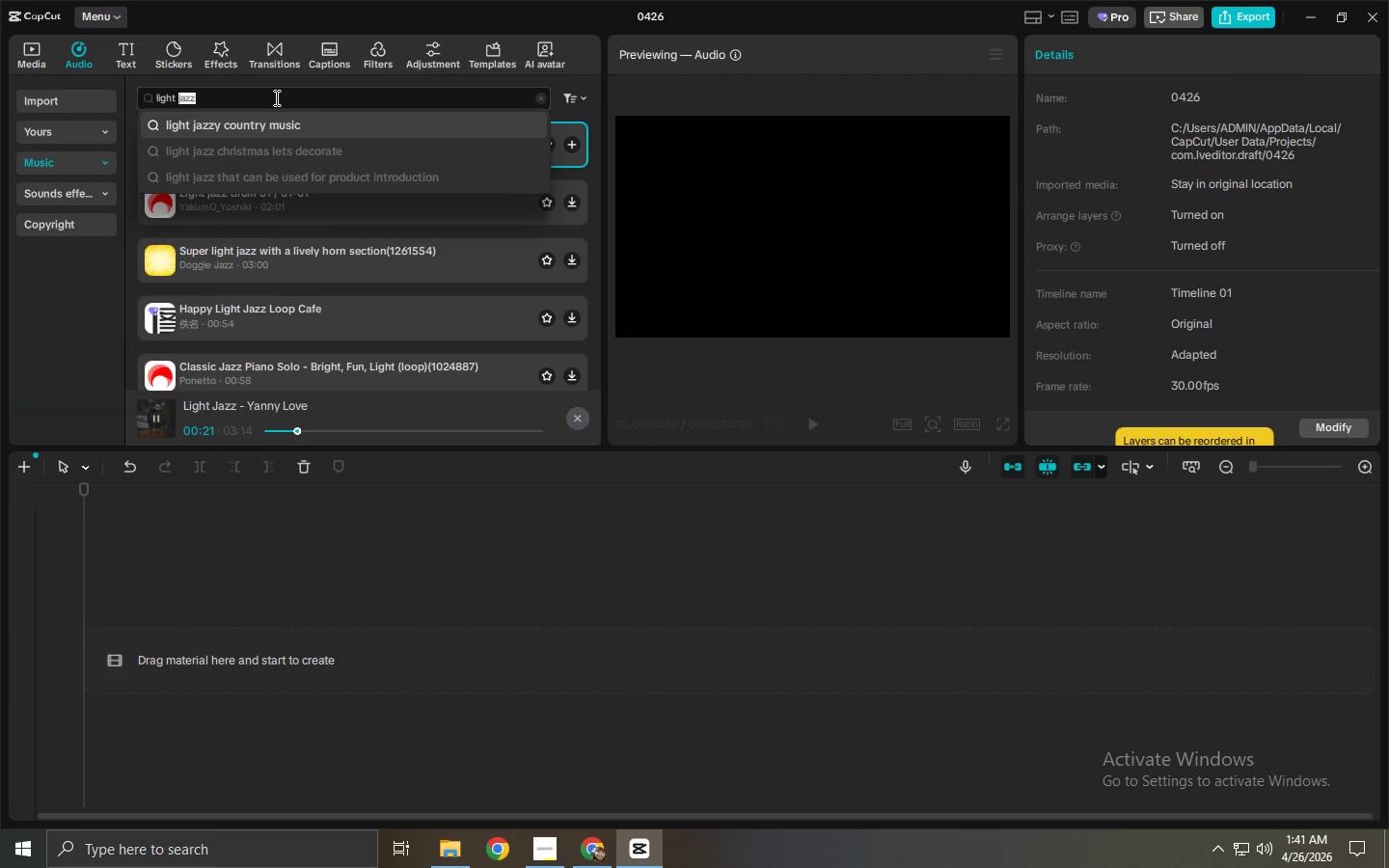 
triple_click([275, 97])
 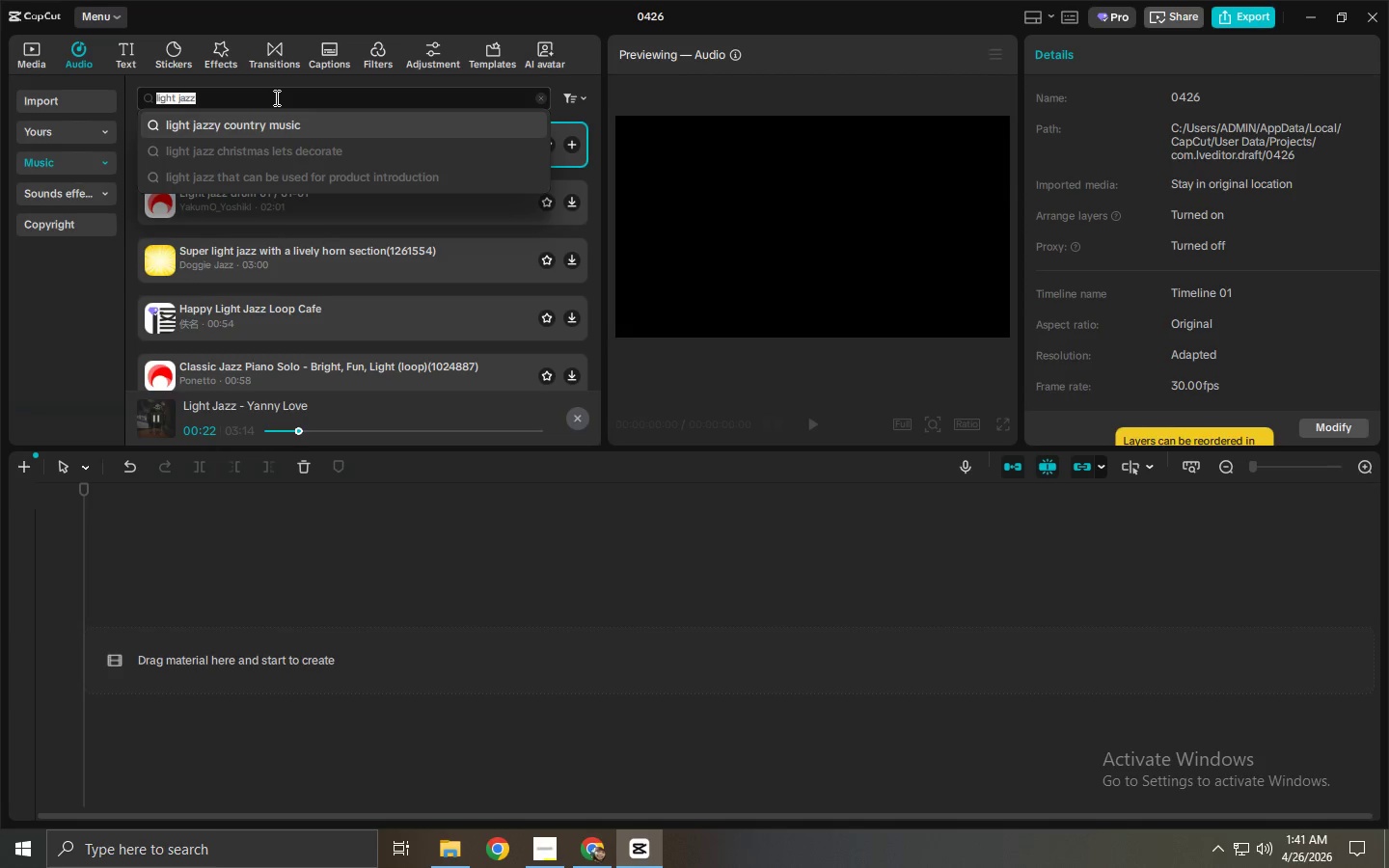 
type(lofi hip-hop)
 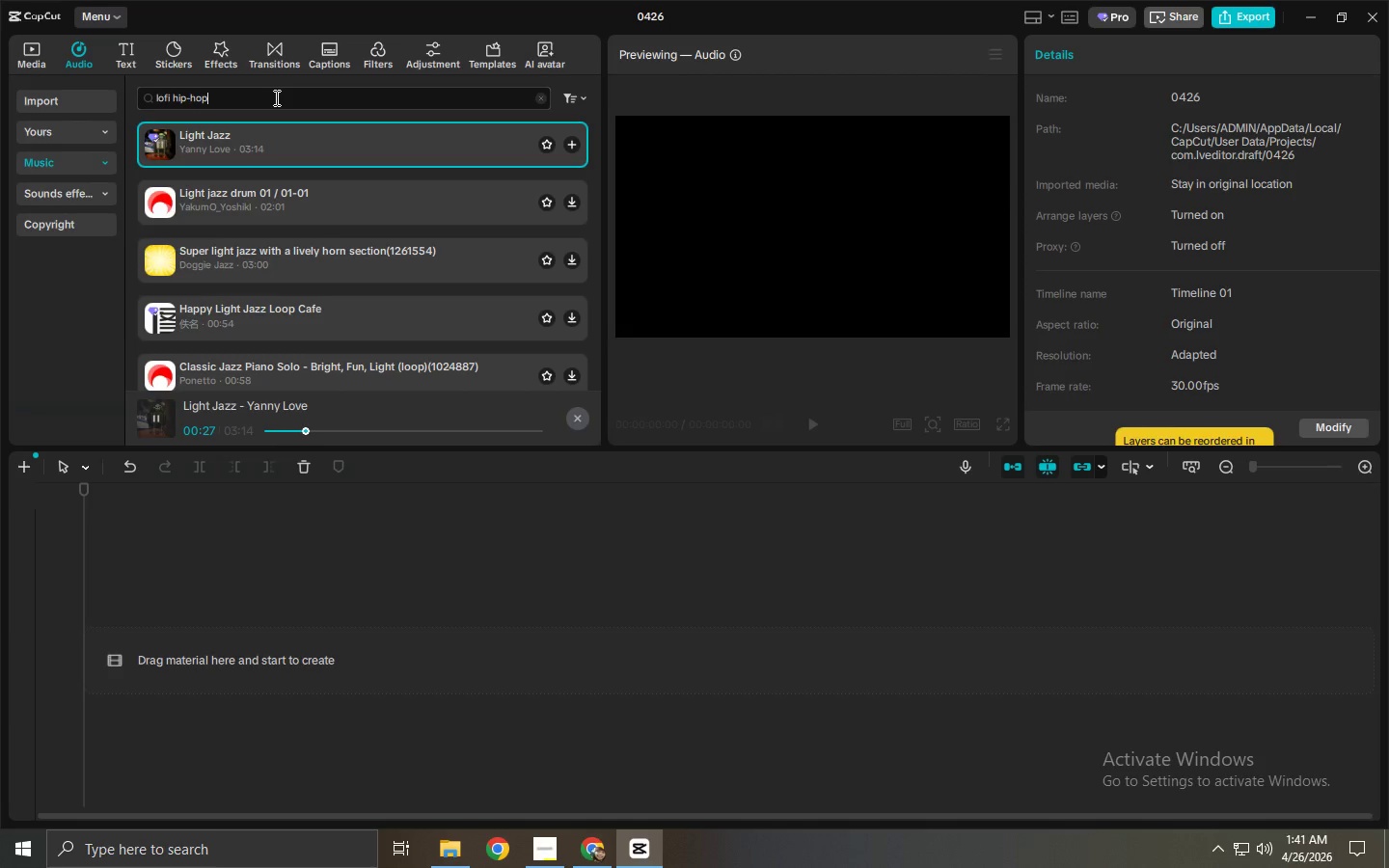 
key(Enter)
 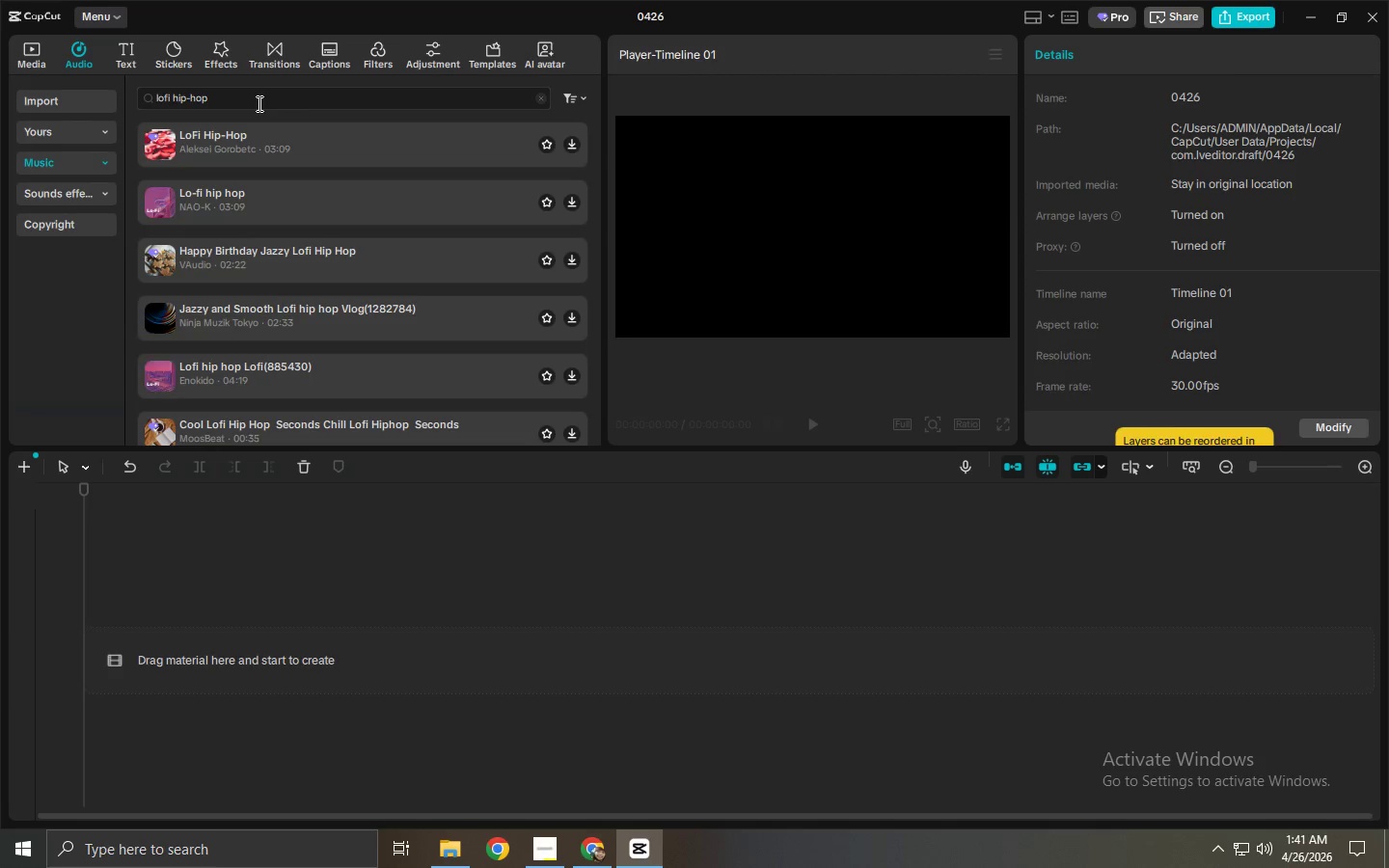 
left_click([267, 132])
 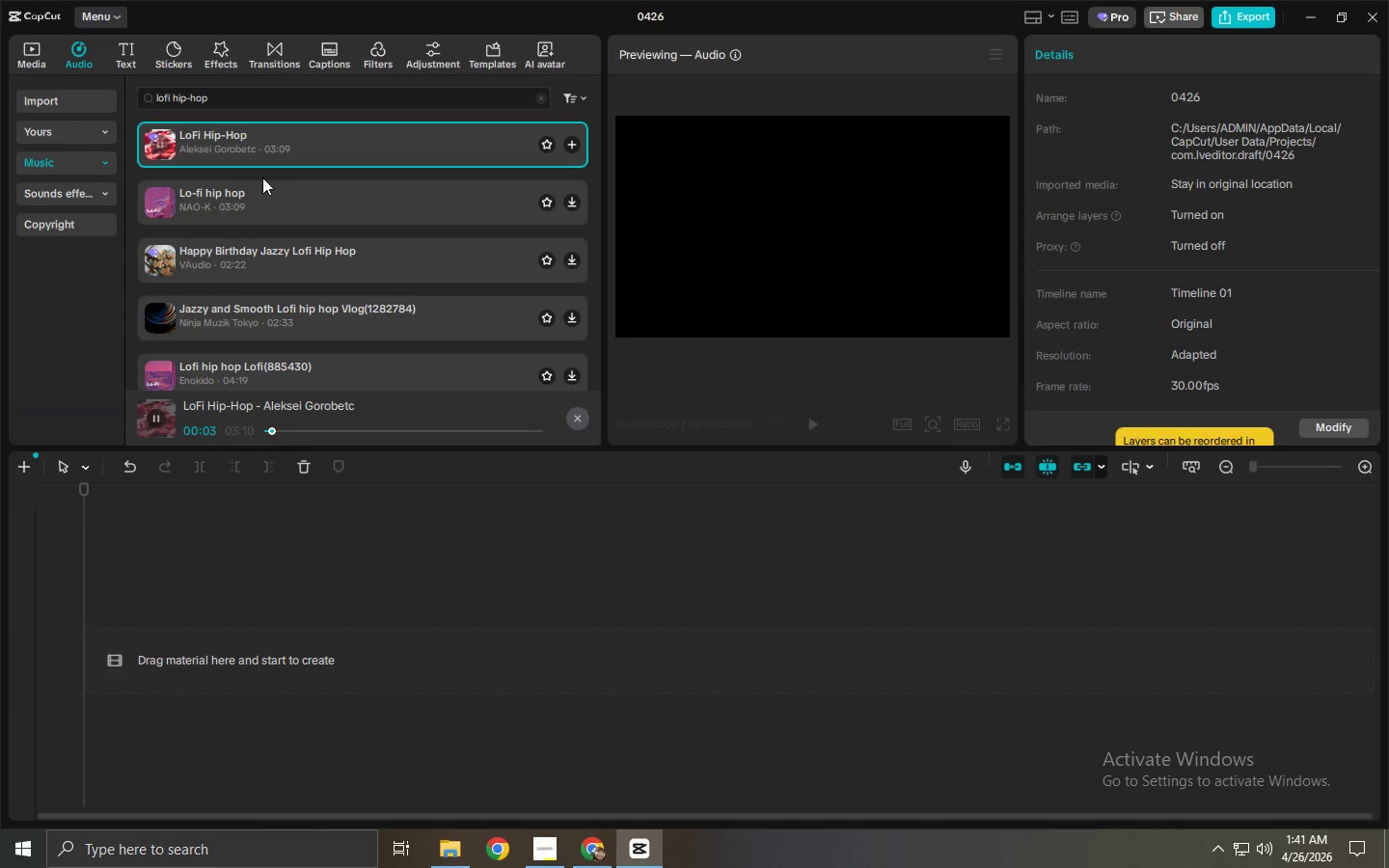 
wait(5.3)
 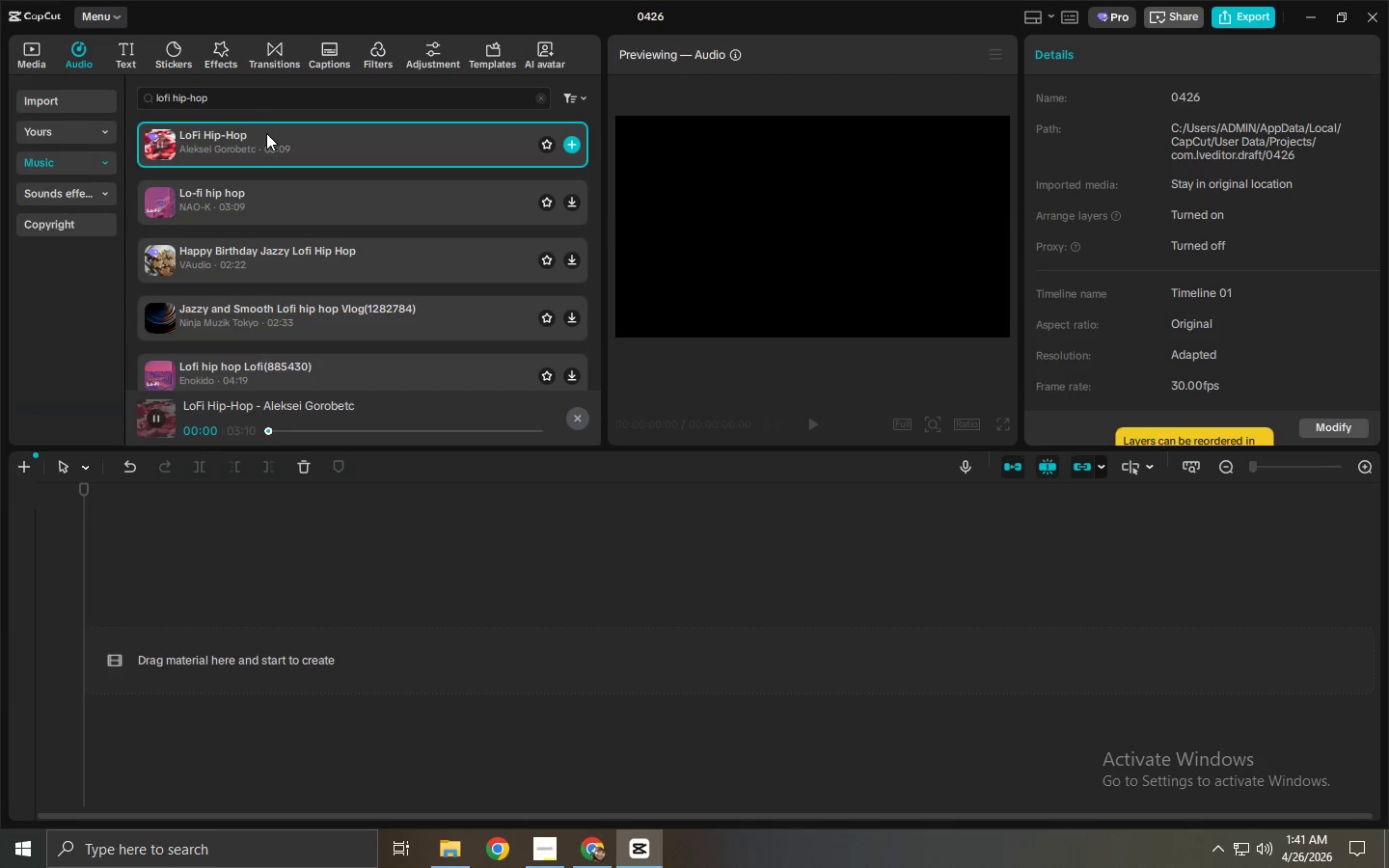 
left_click([263, 191])
 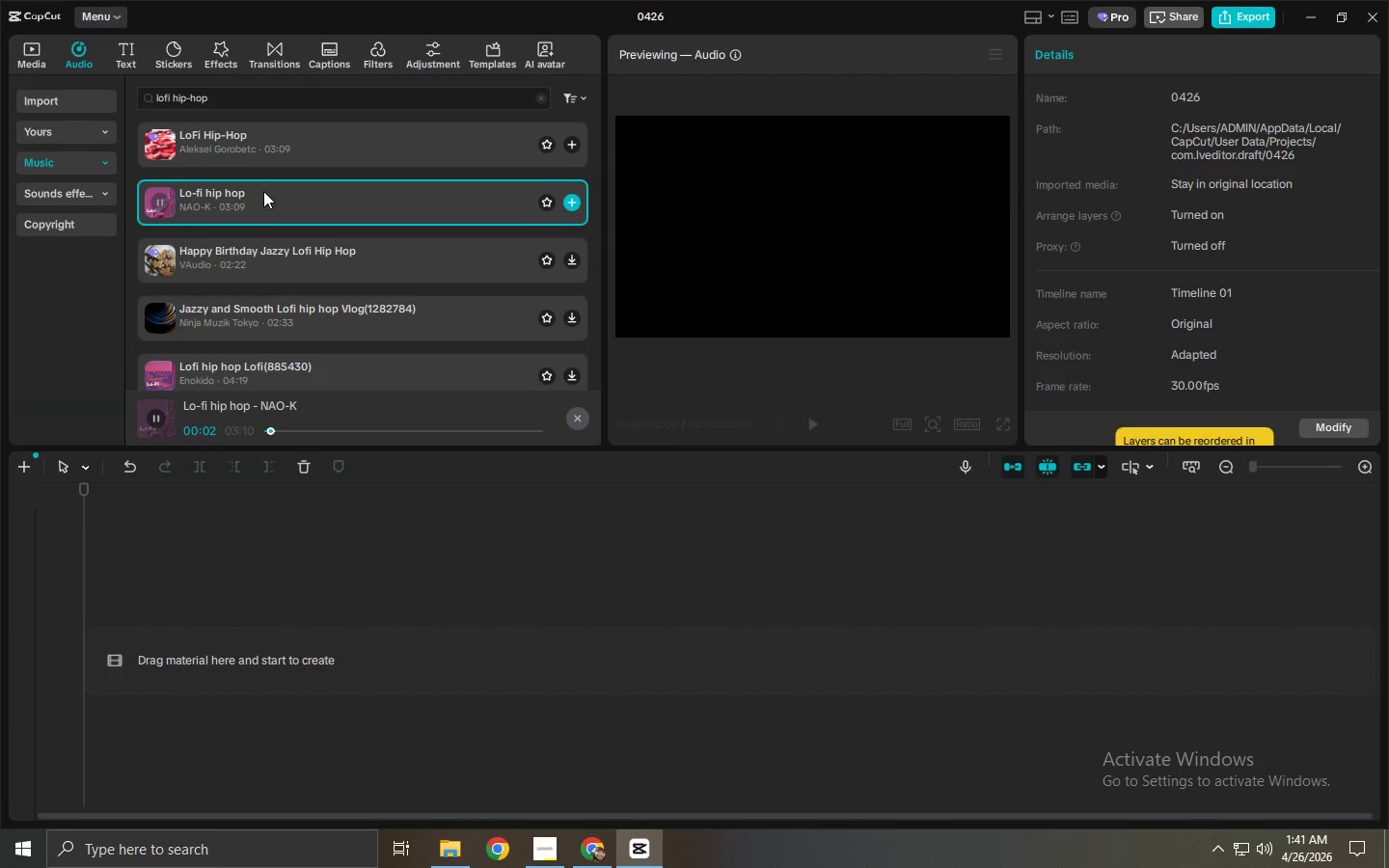 
left_click([295, 430])
 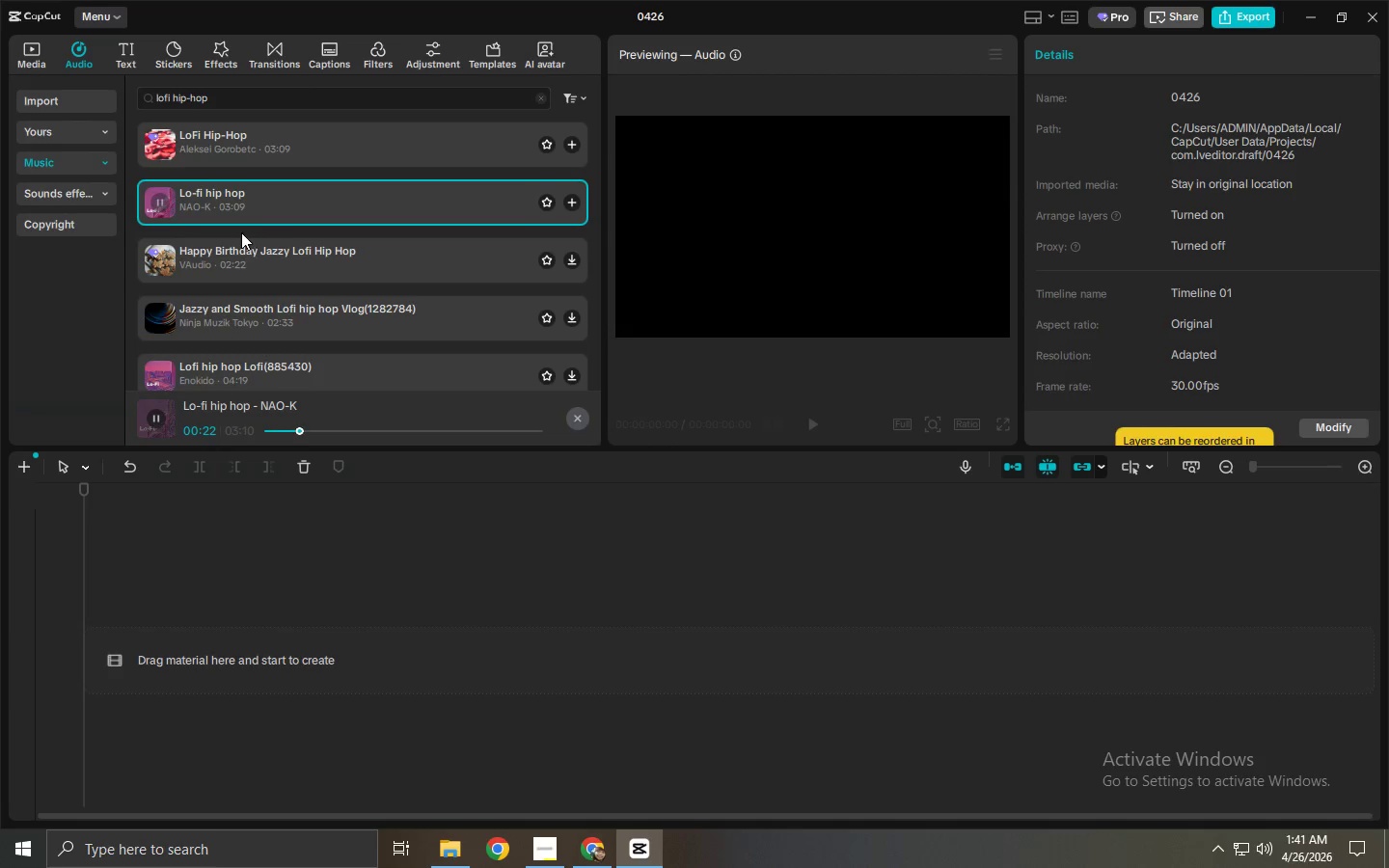 
left_click([229, 148])
 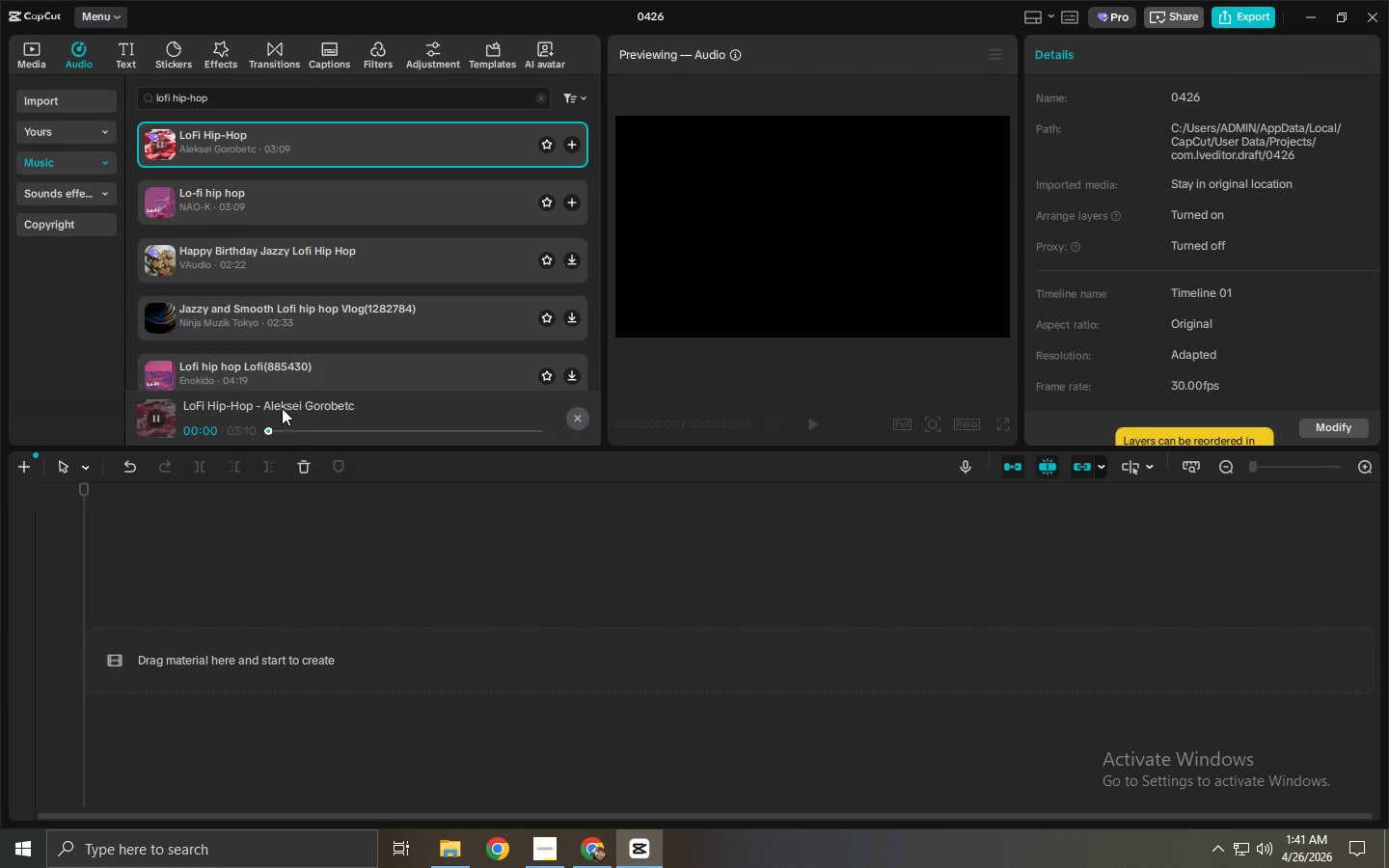 
left_click([292, 434])
 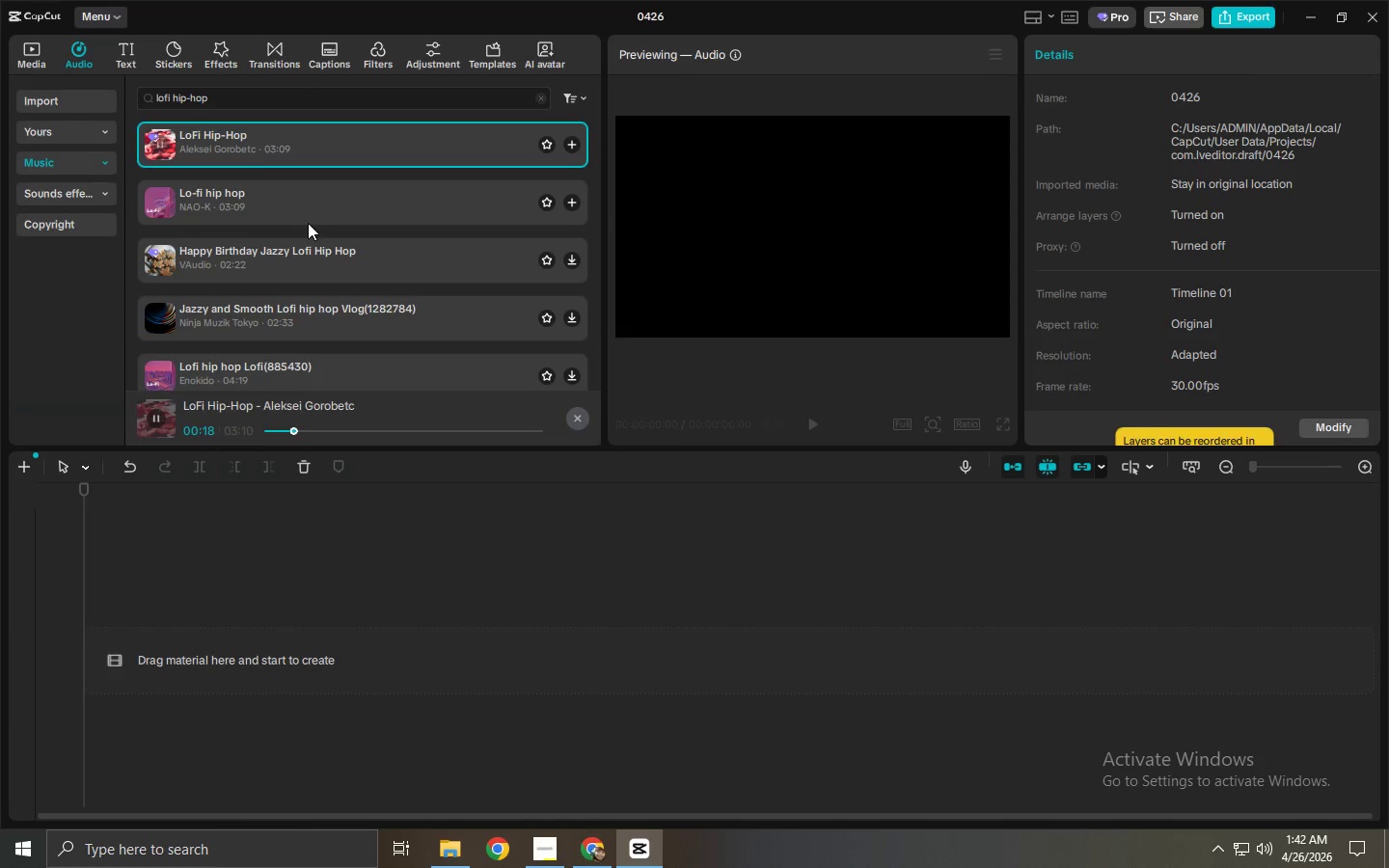 
left_click_drag(start_coordinate=[261, 134], to_coordinate=[264, 611])
 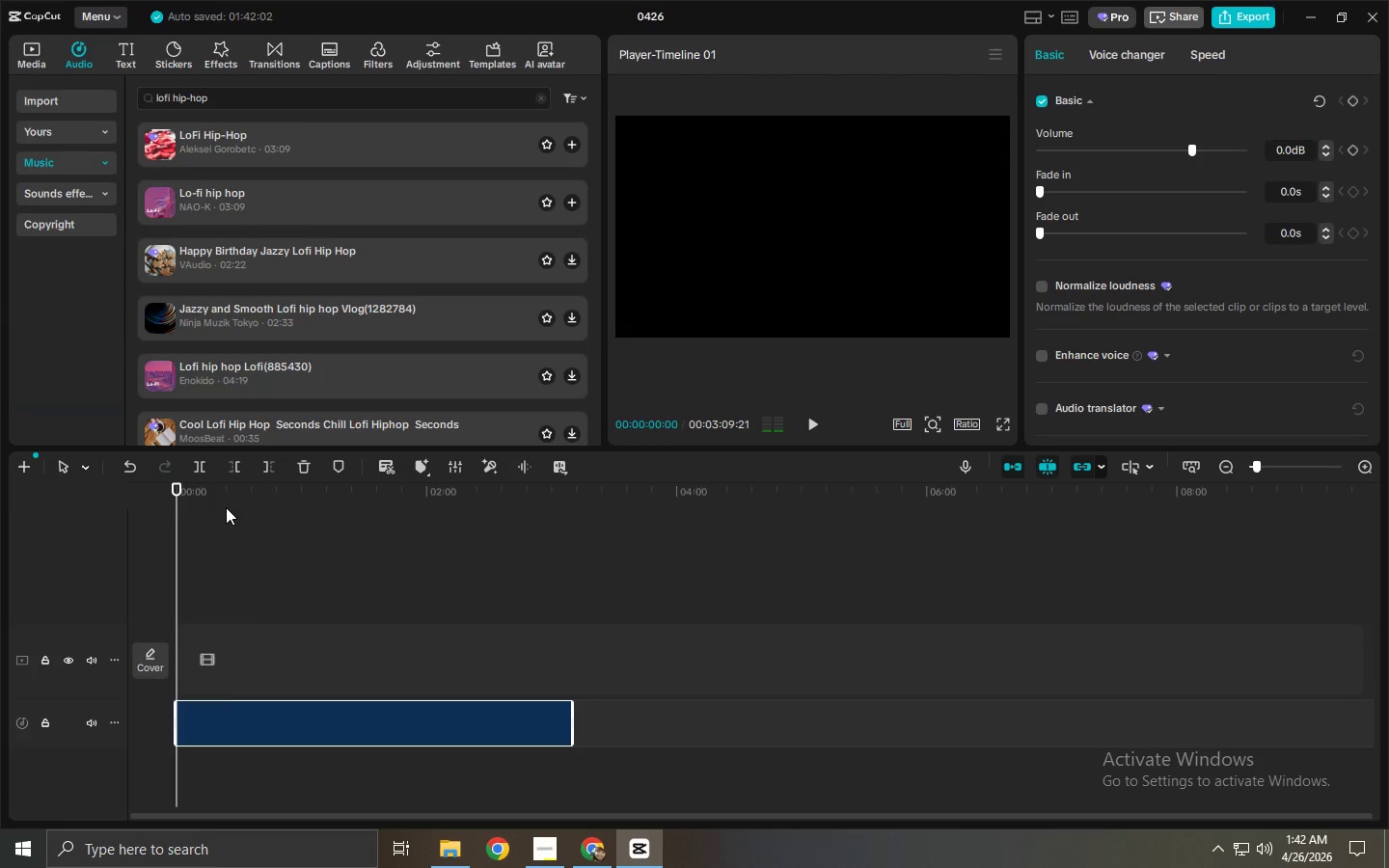 
key(Space)
 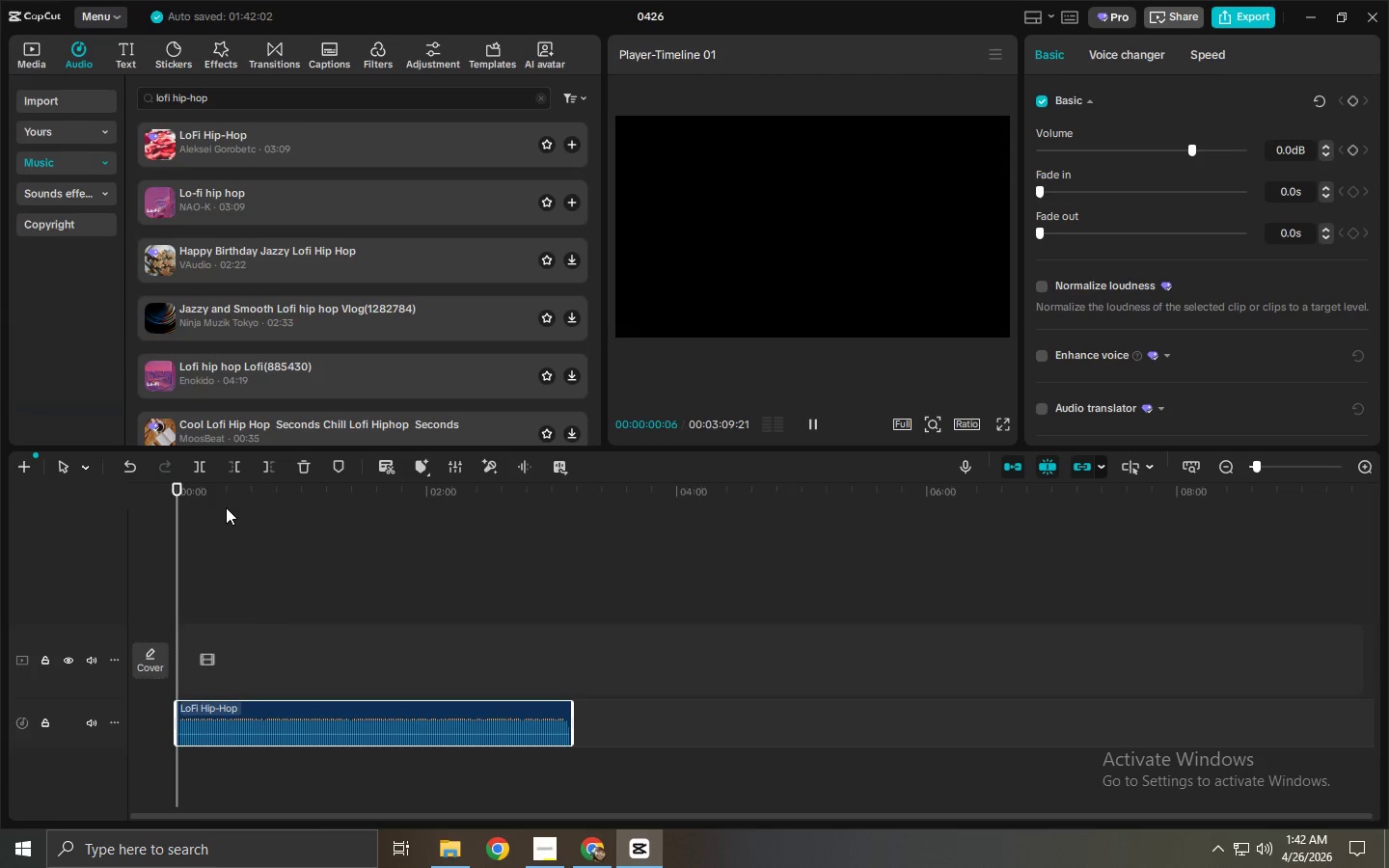 
key(Space)
 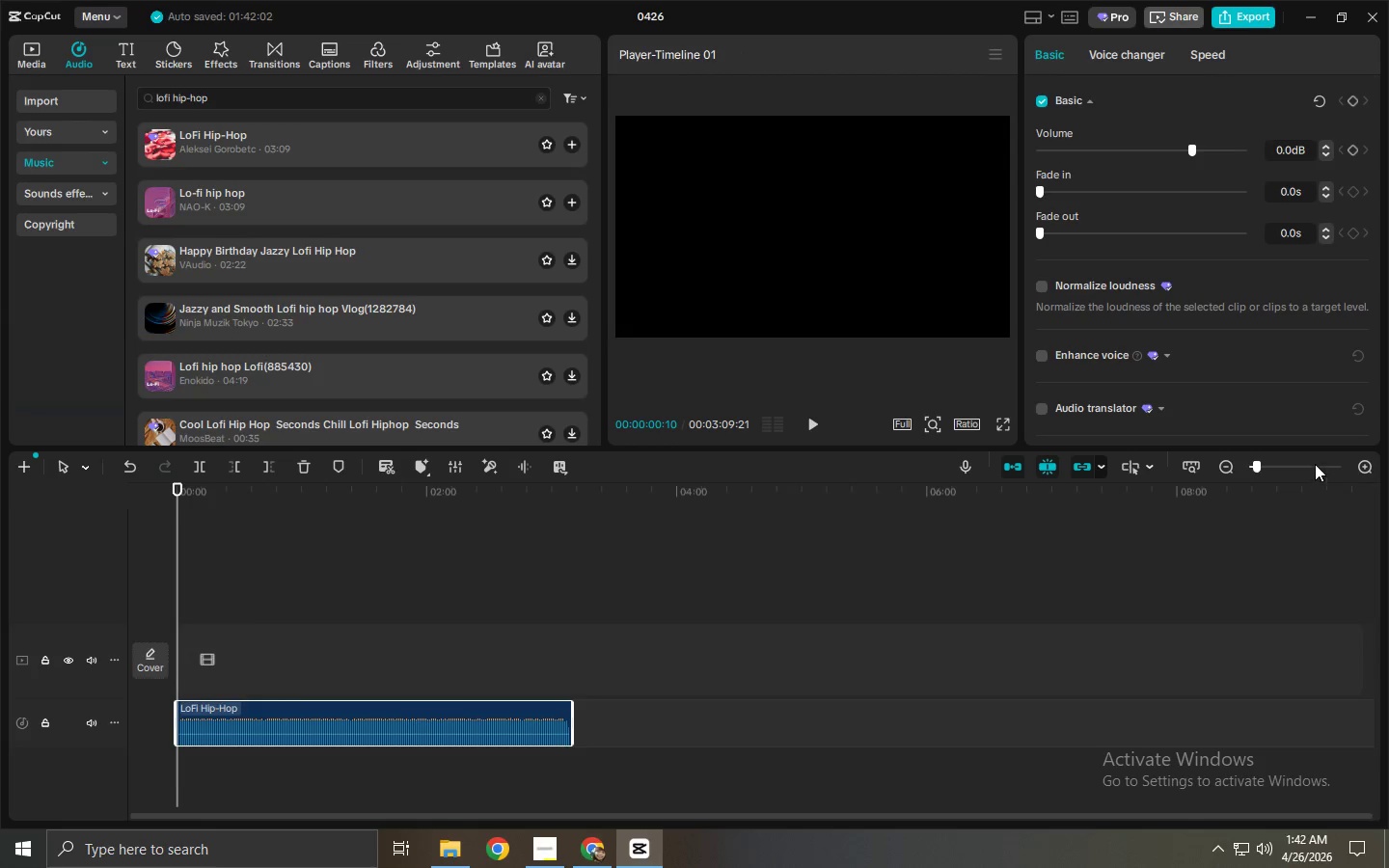 
left_click([1288, 468])
 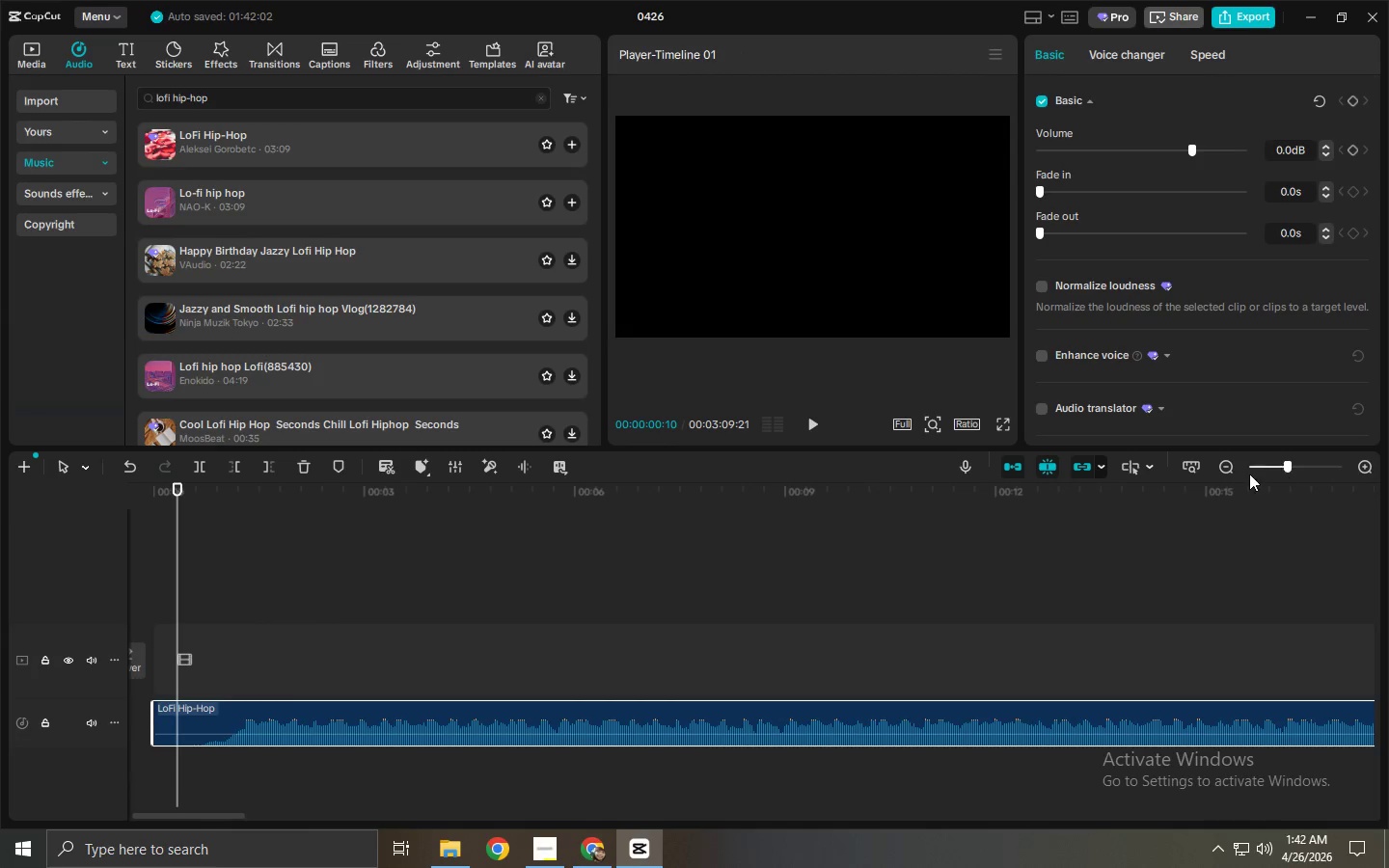 
key(Space)
 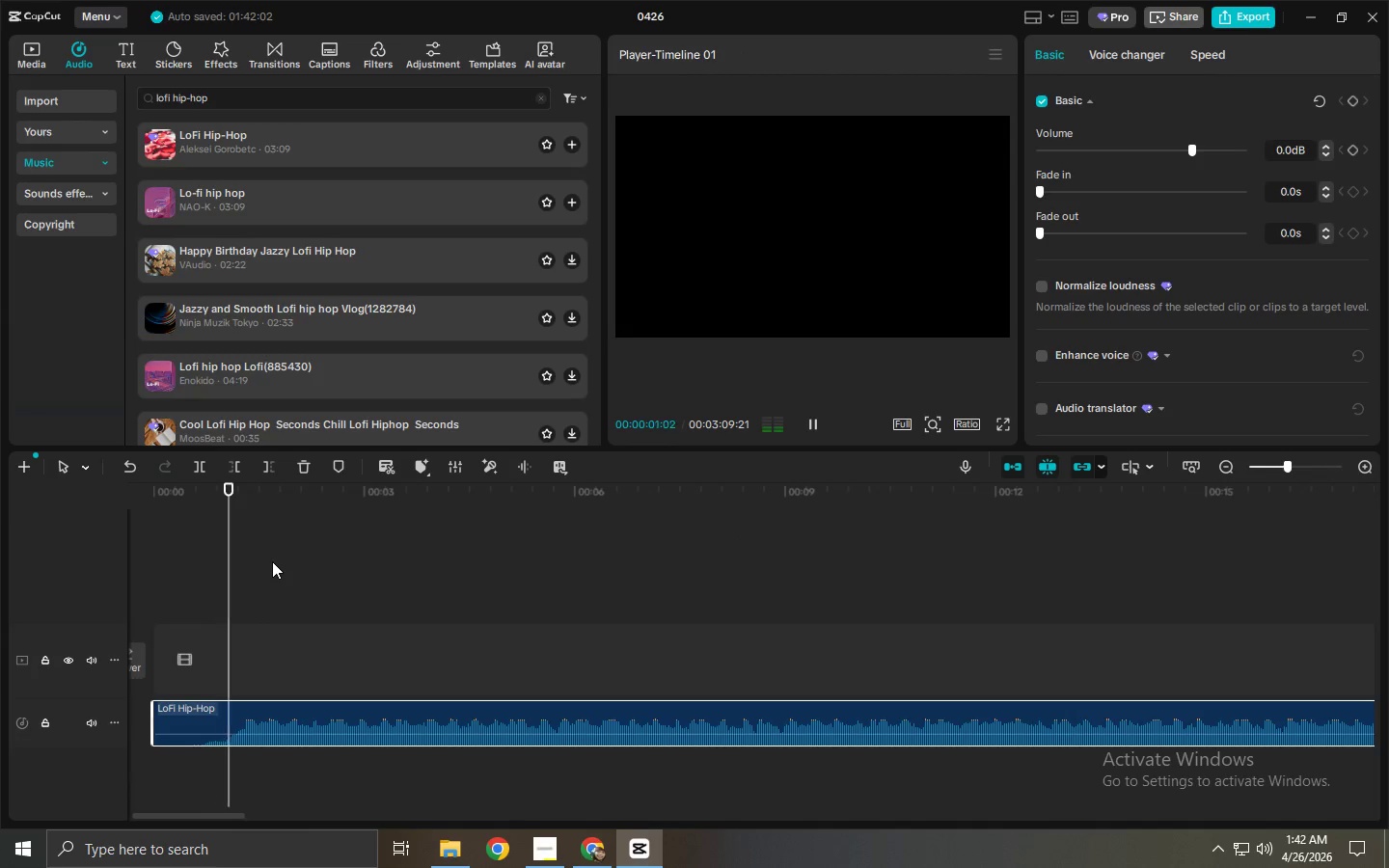 
key(Space)
 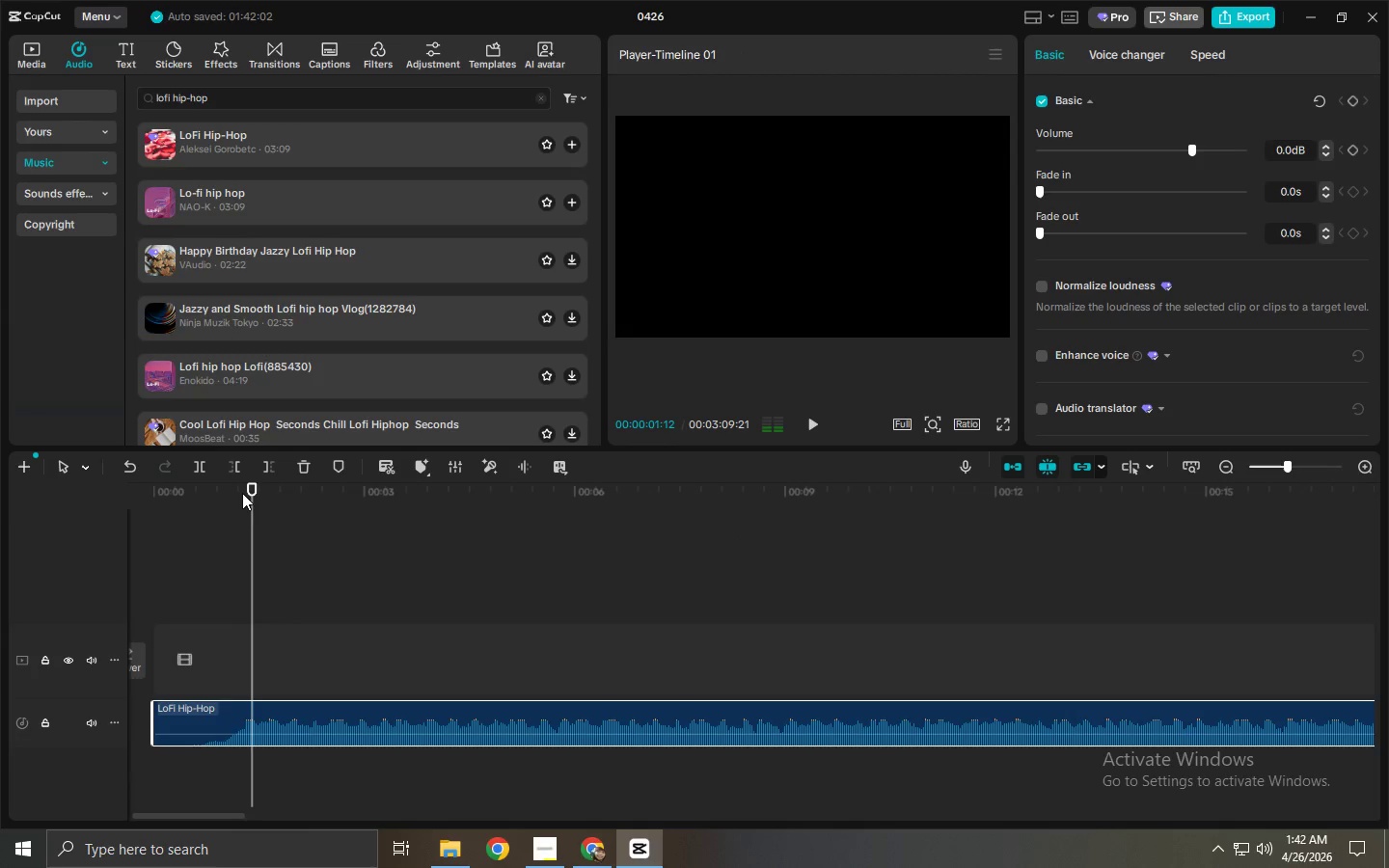 
left_click_drag(start_coordinate=[239, 489], to_coordinate=[197, 502])
 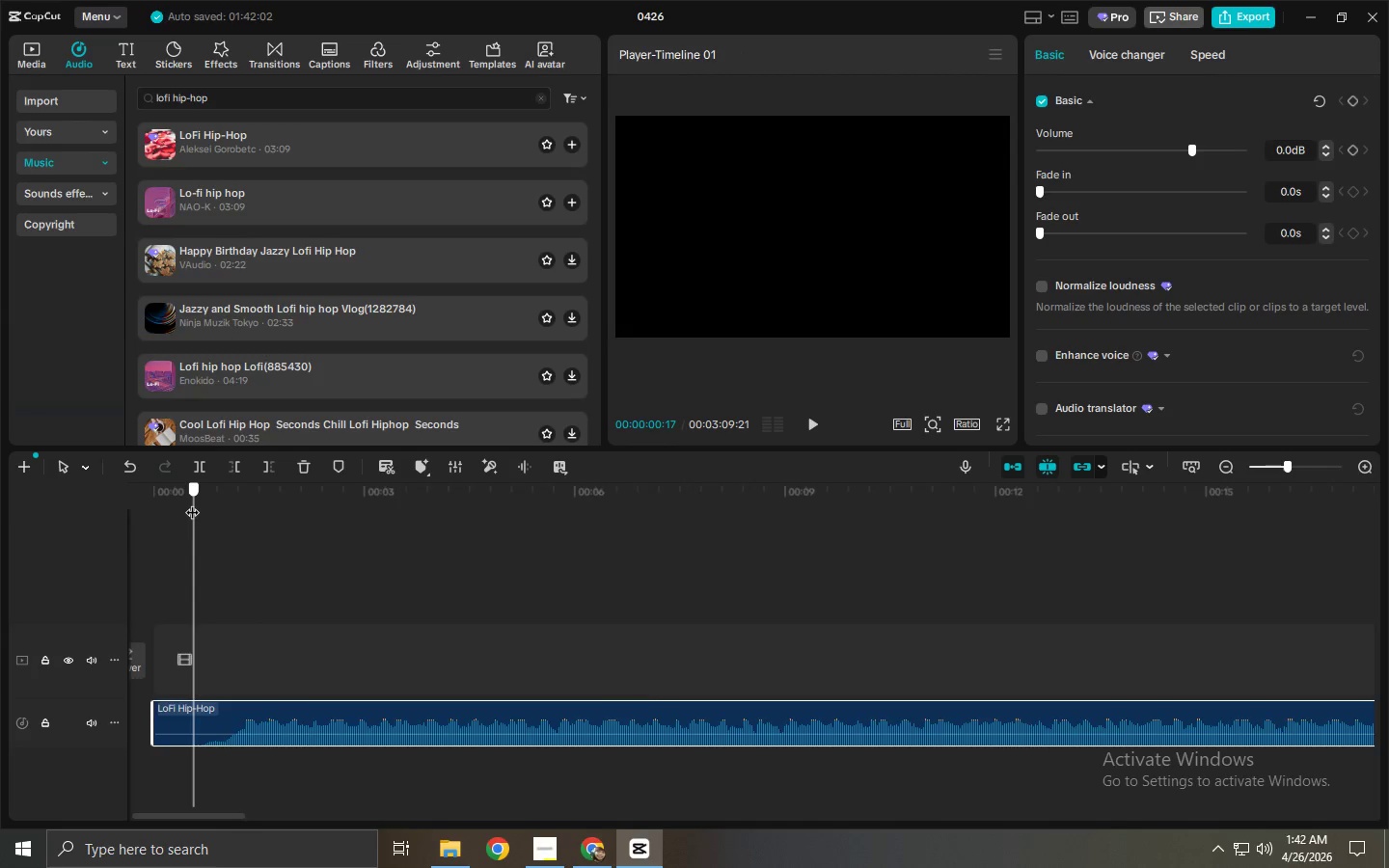 
key(Control+ControlLeft)
 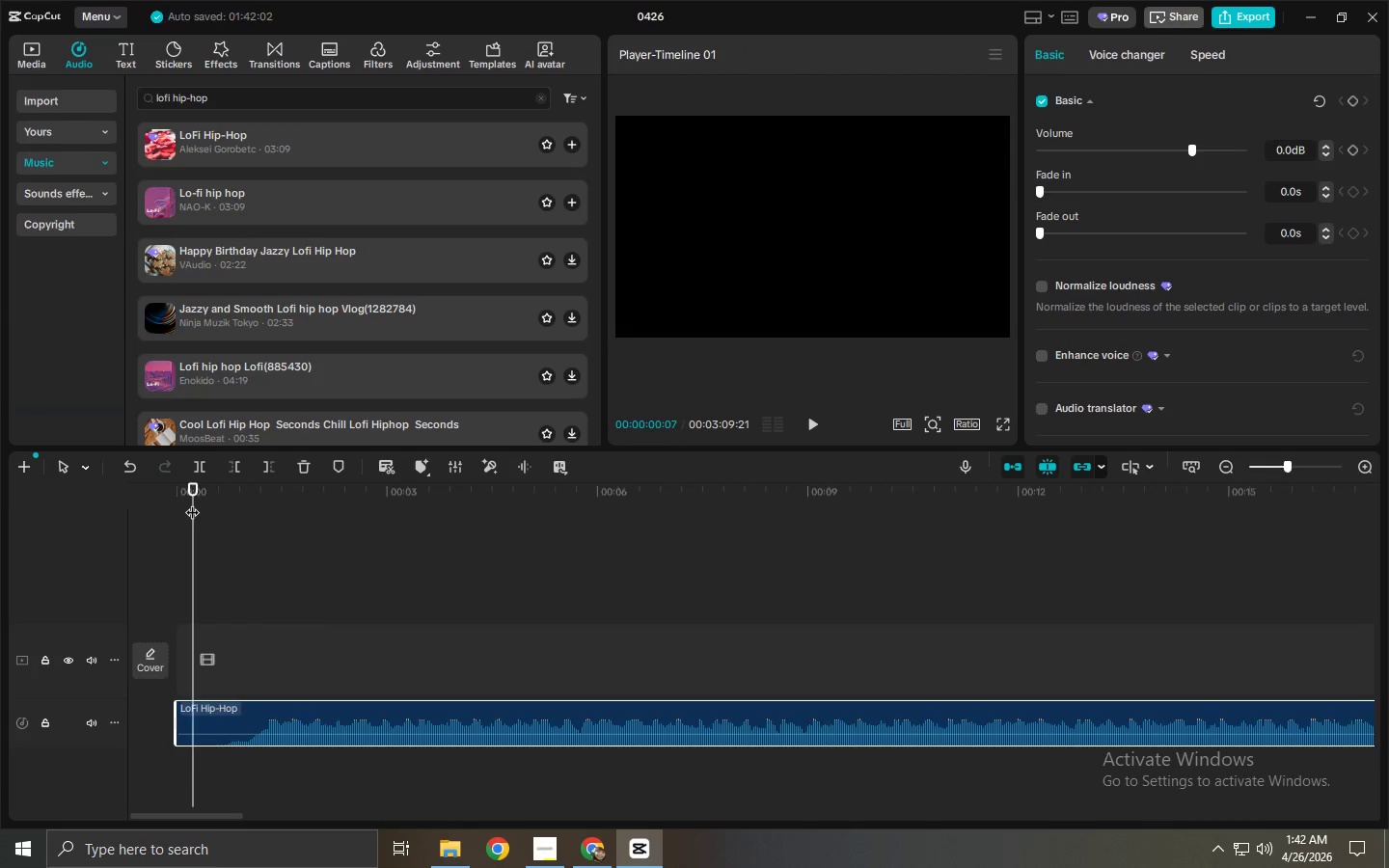 
key(Control+B)
 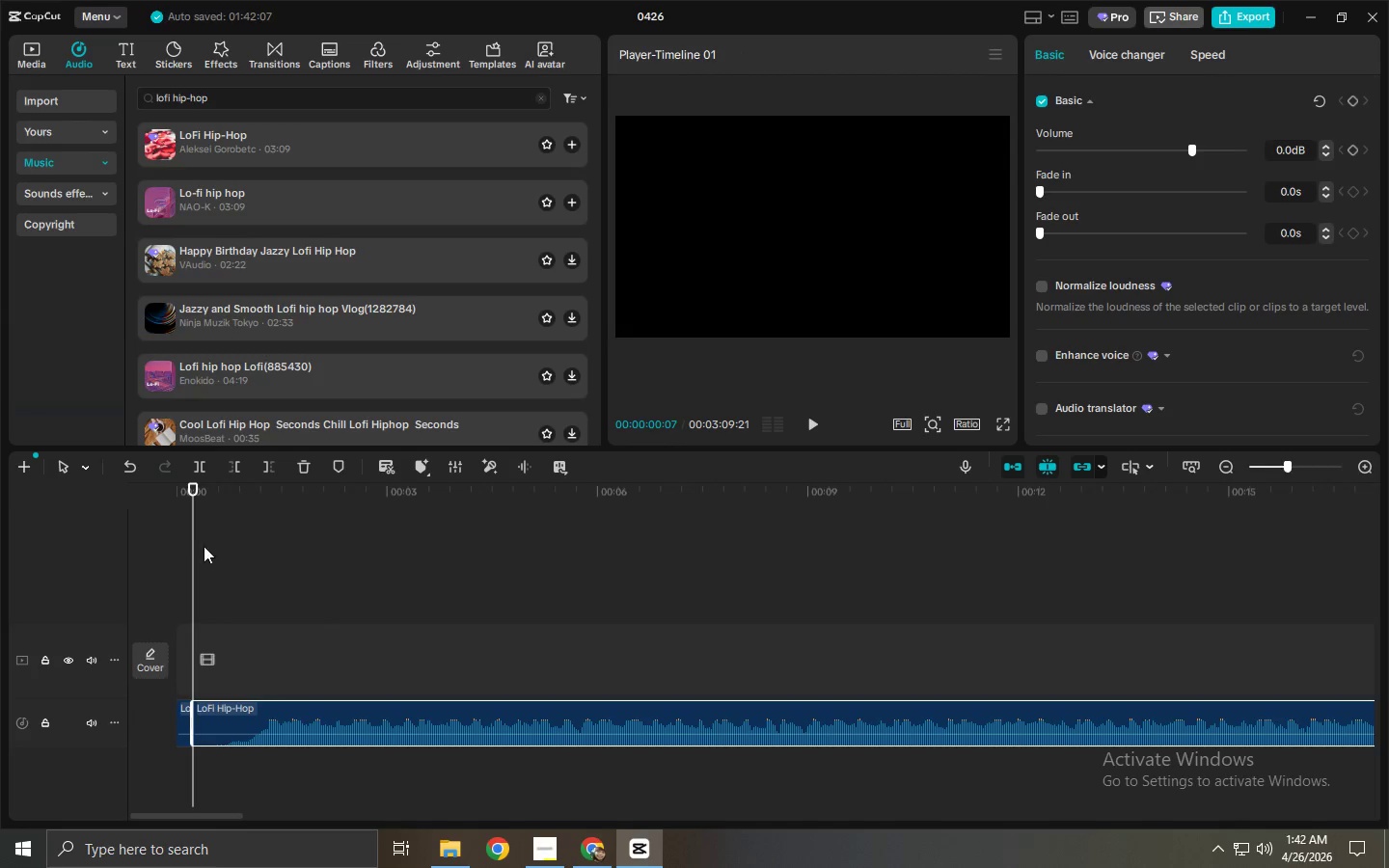 
key(Control+ControlLeft)
 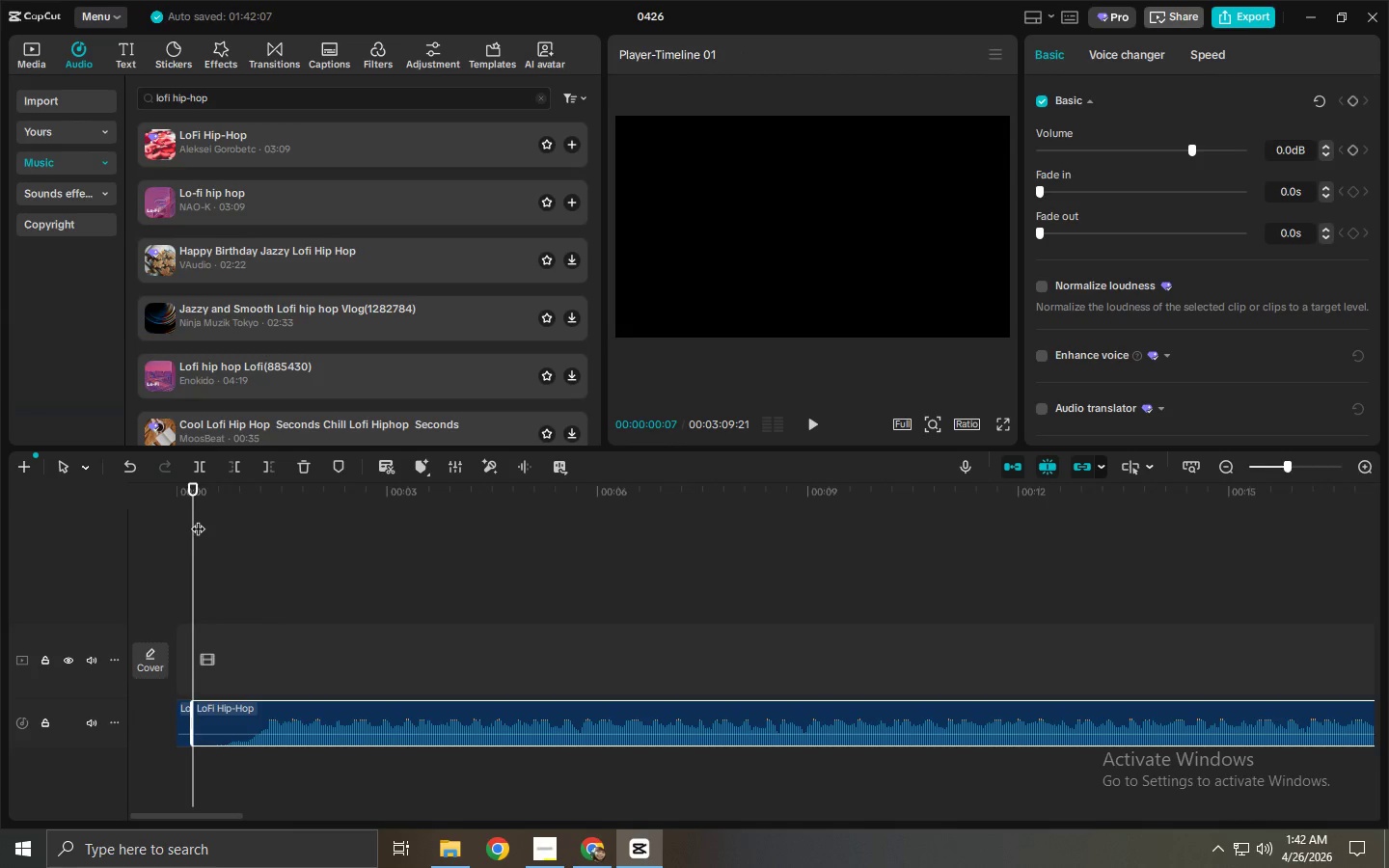 
key(Control+Z)
 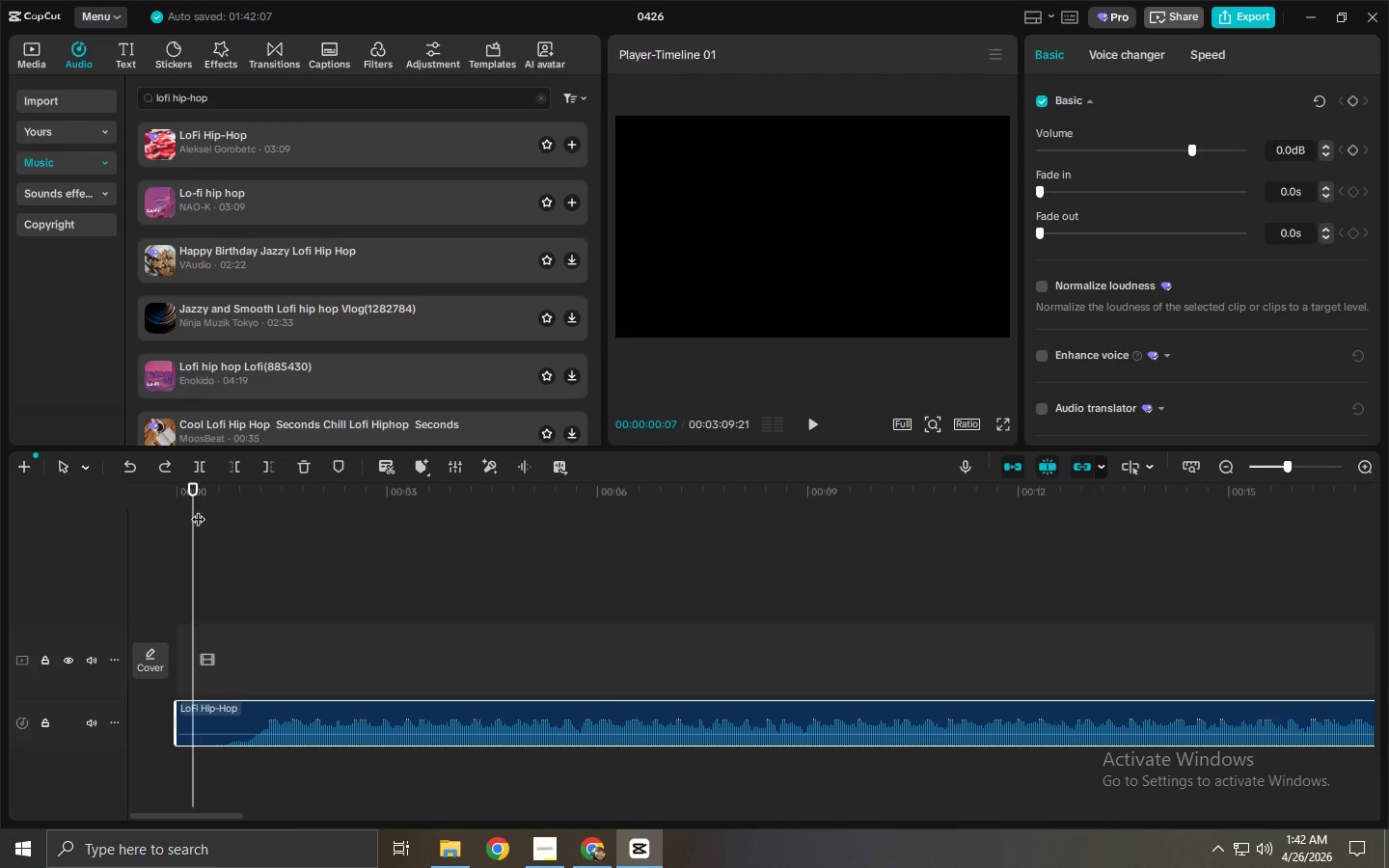 
left_click_drag(start_coordinate=[198, 509], to_coordinate=[216, 512])
 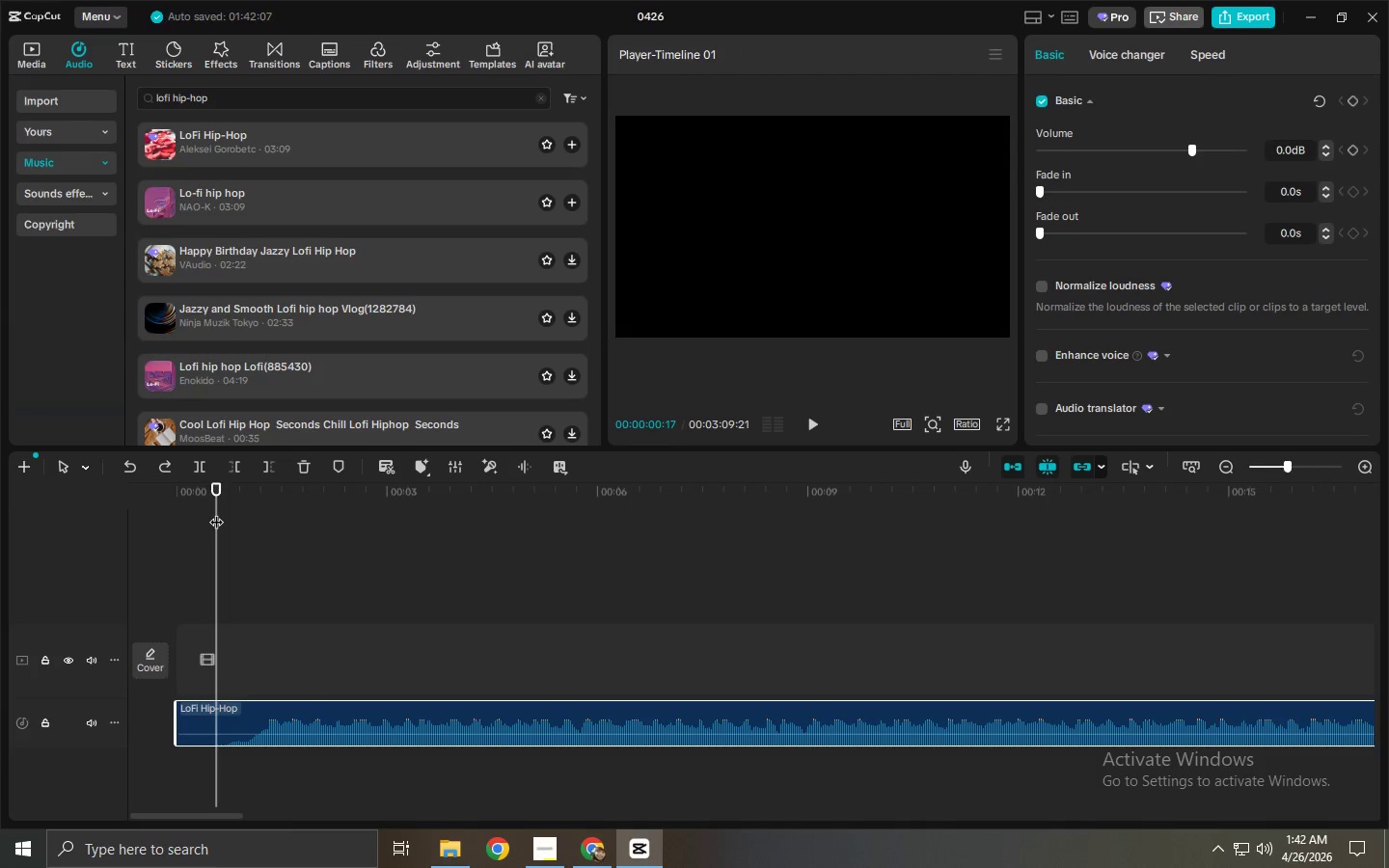 
key(Control+ControlLeft)
 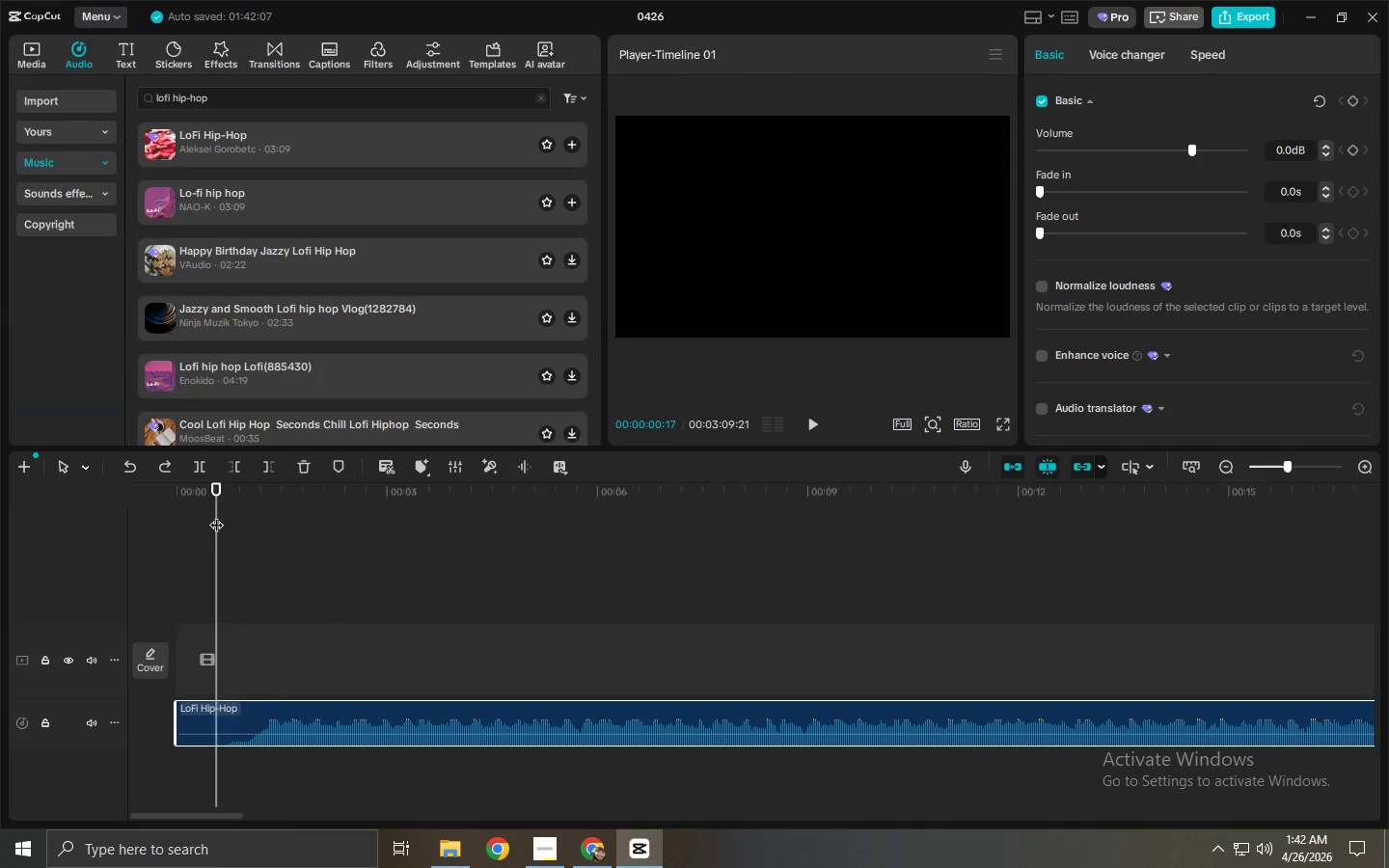 
key(Control+B)
 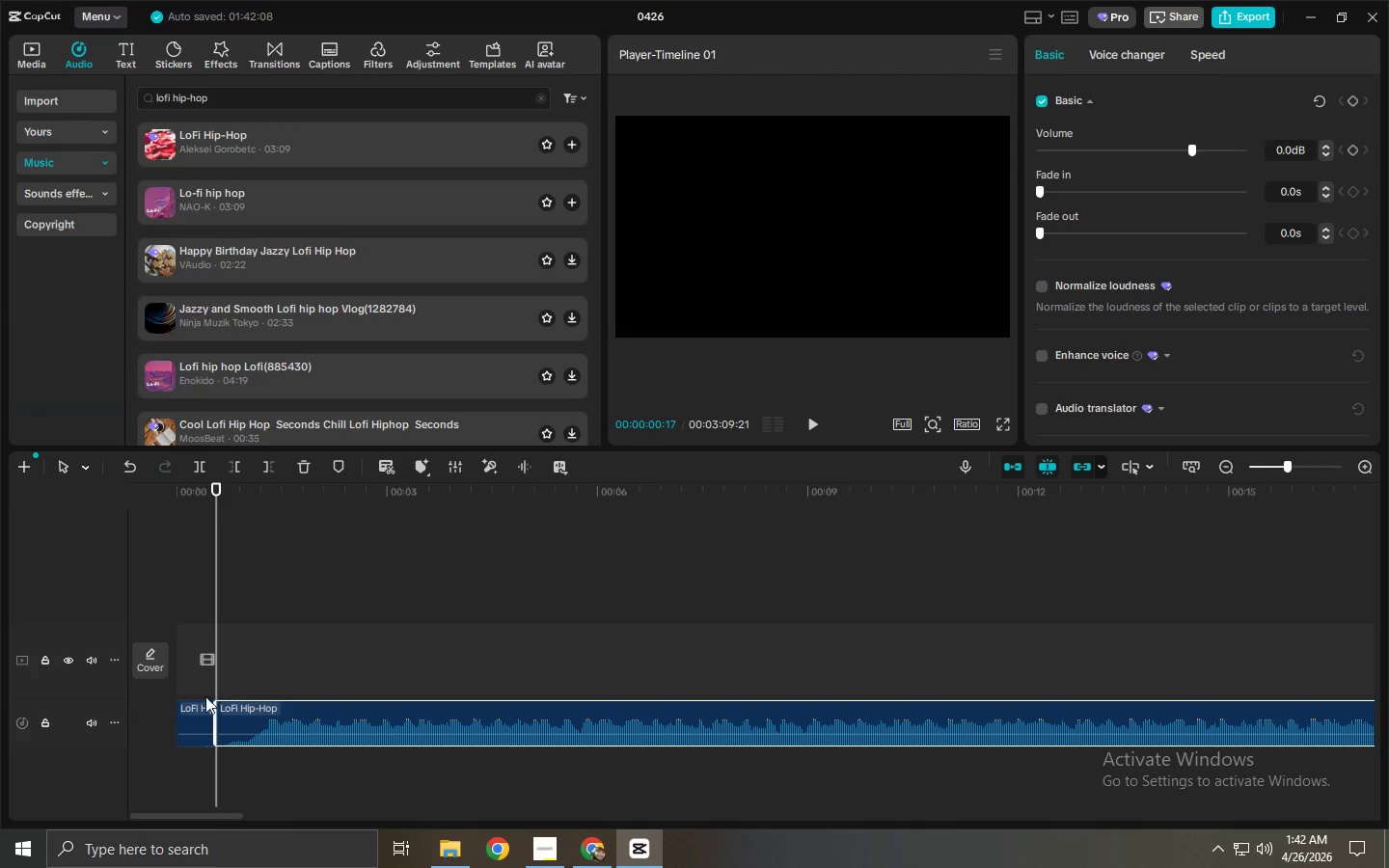 
left_click([182, 703])
 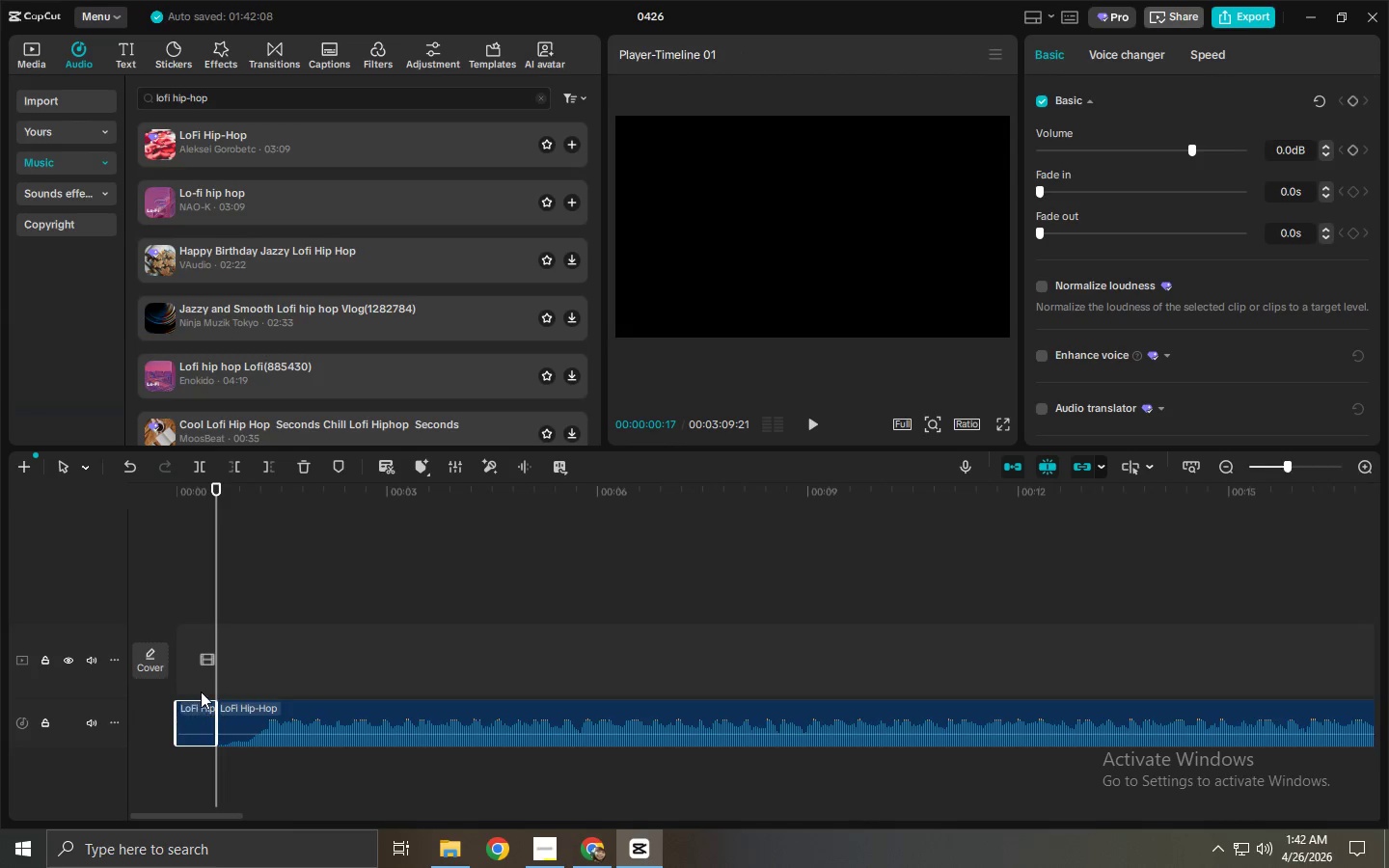 
key(Delete)
 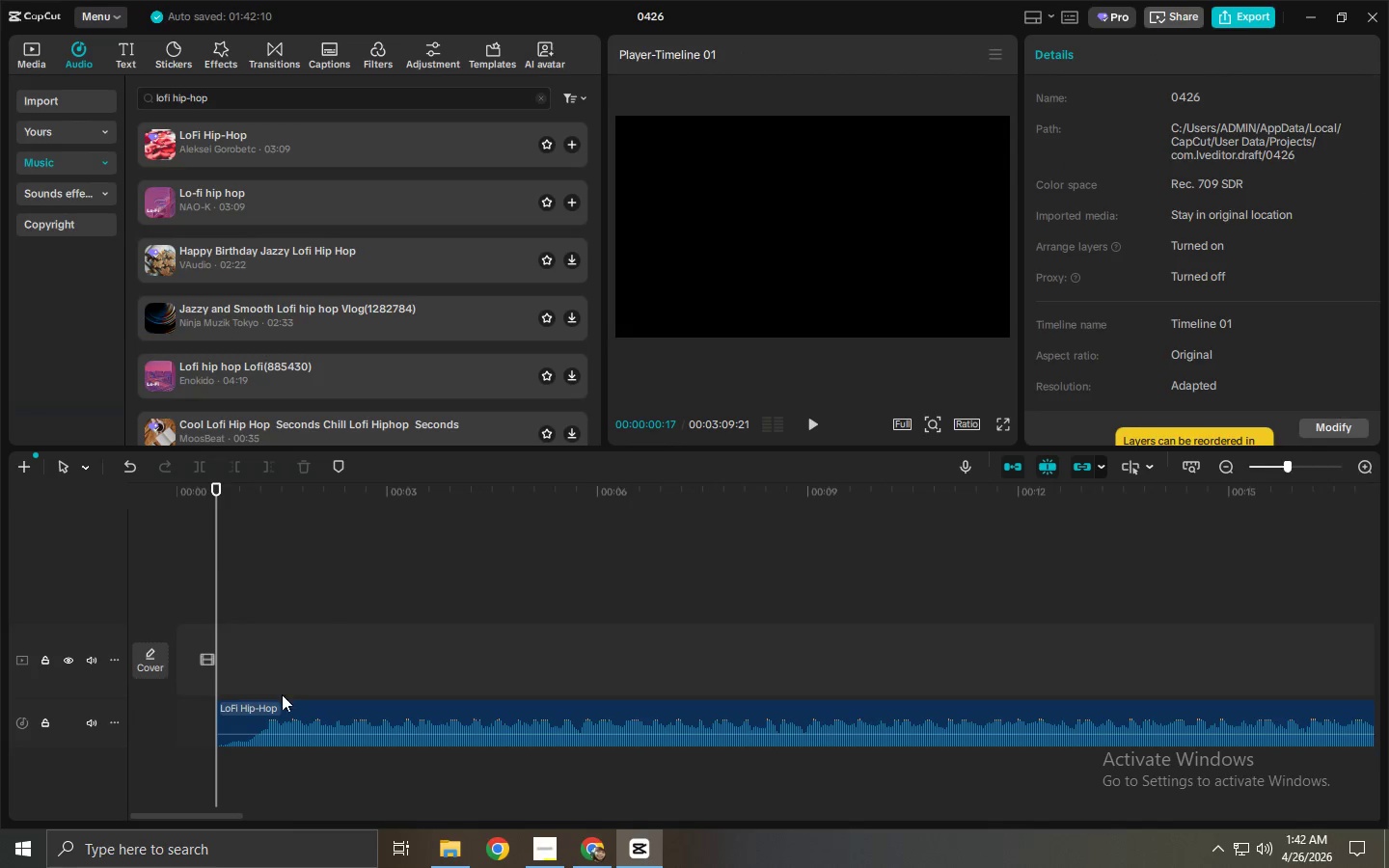 
left_click_drag(start_coordinate=[285, 710], to_coordinate=[166, 709])
 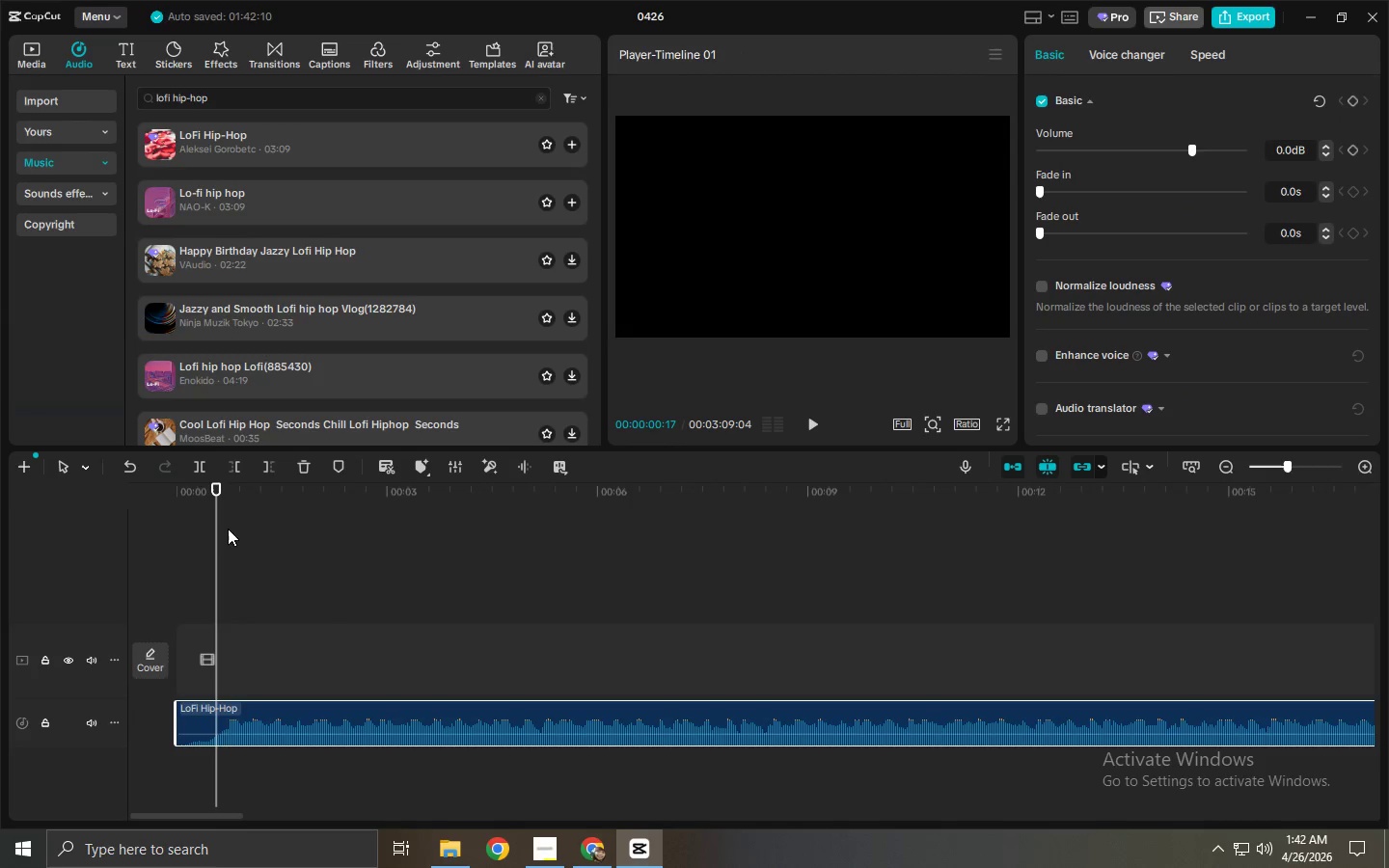 
left_click_drag(start_coordinate=[229, 494], to_coordinate=[113, 482])
 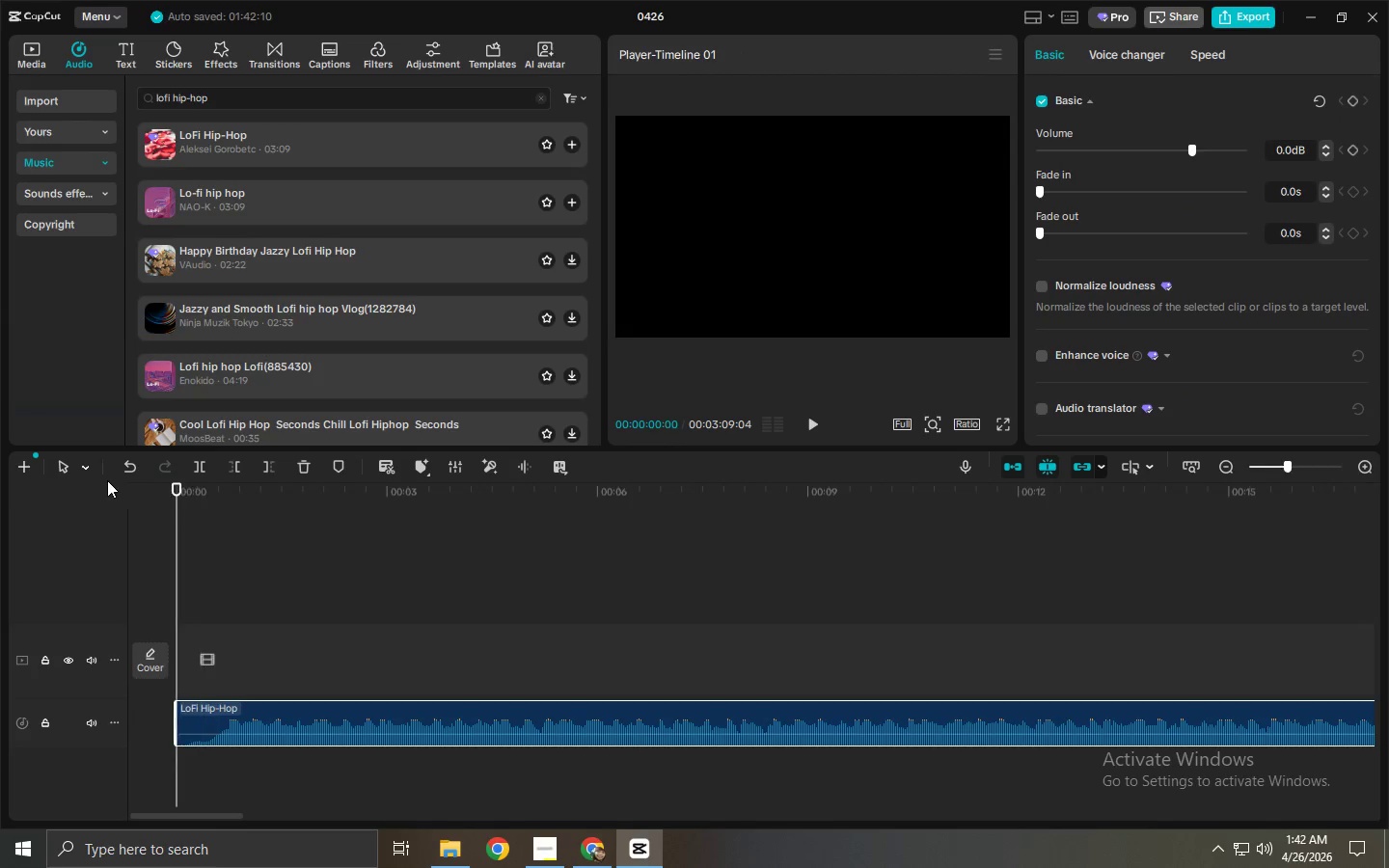 
key(Space)
 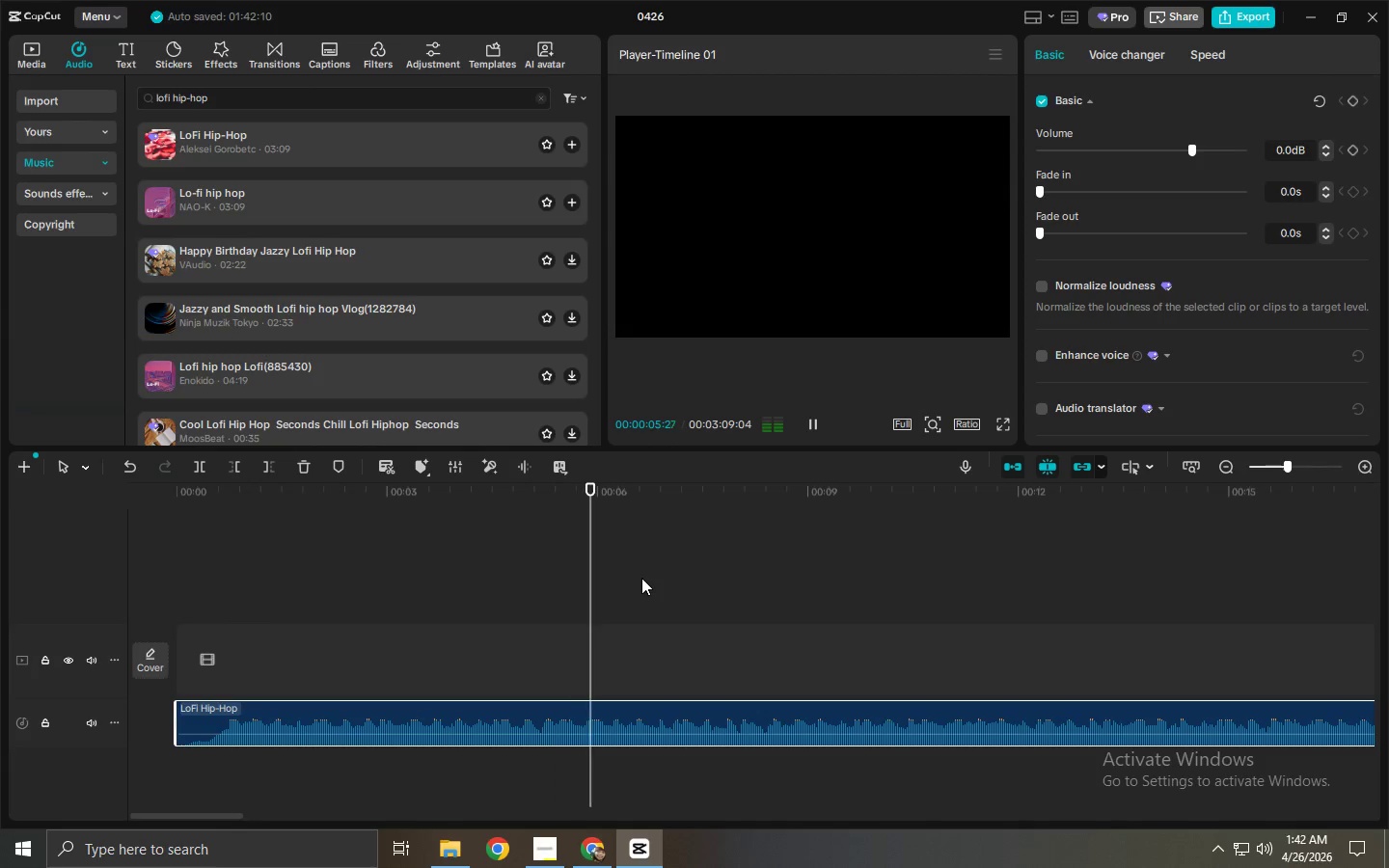 
wait(7.95)
 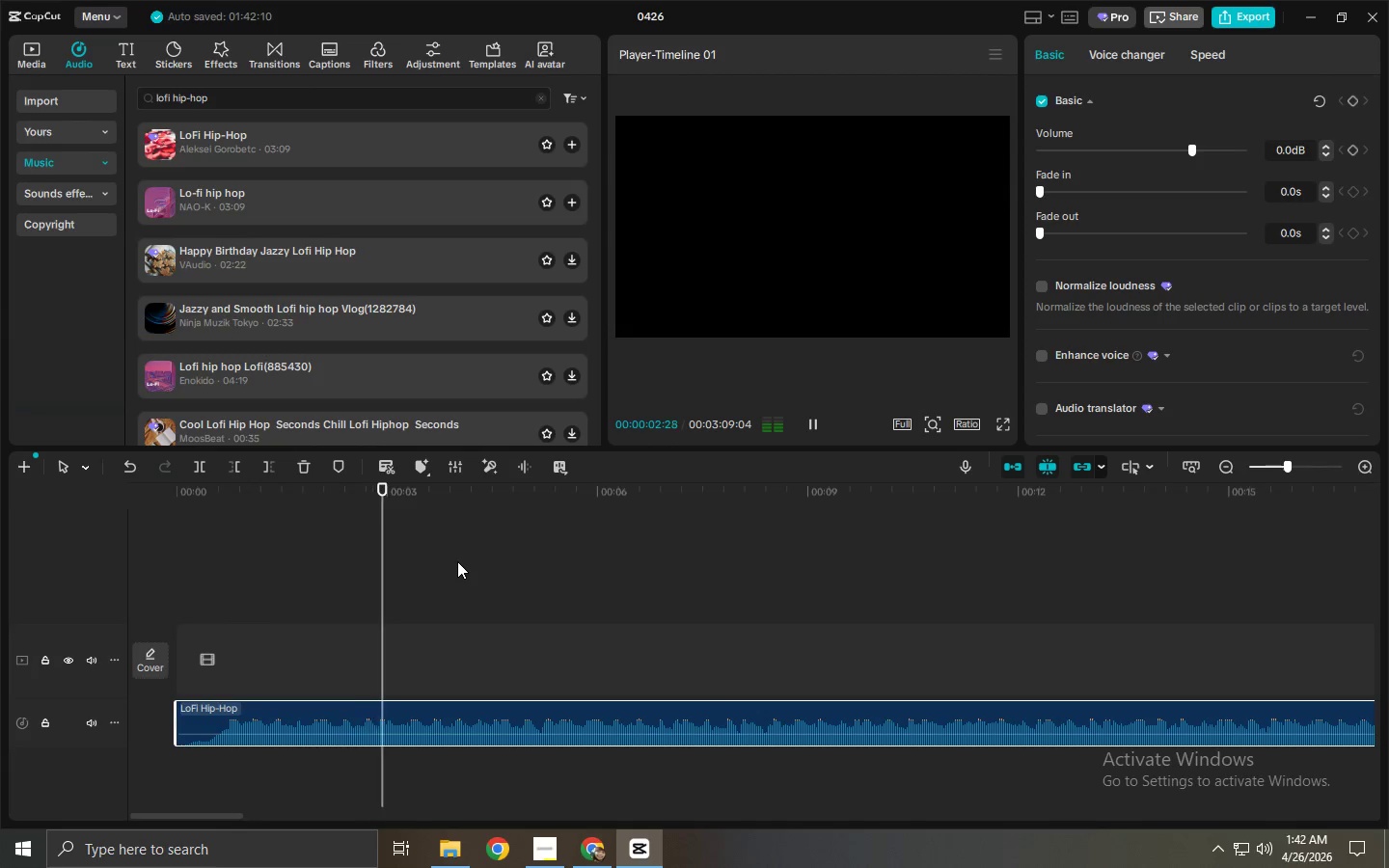 
key(Space)
 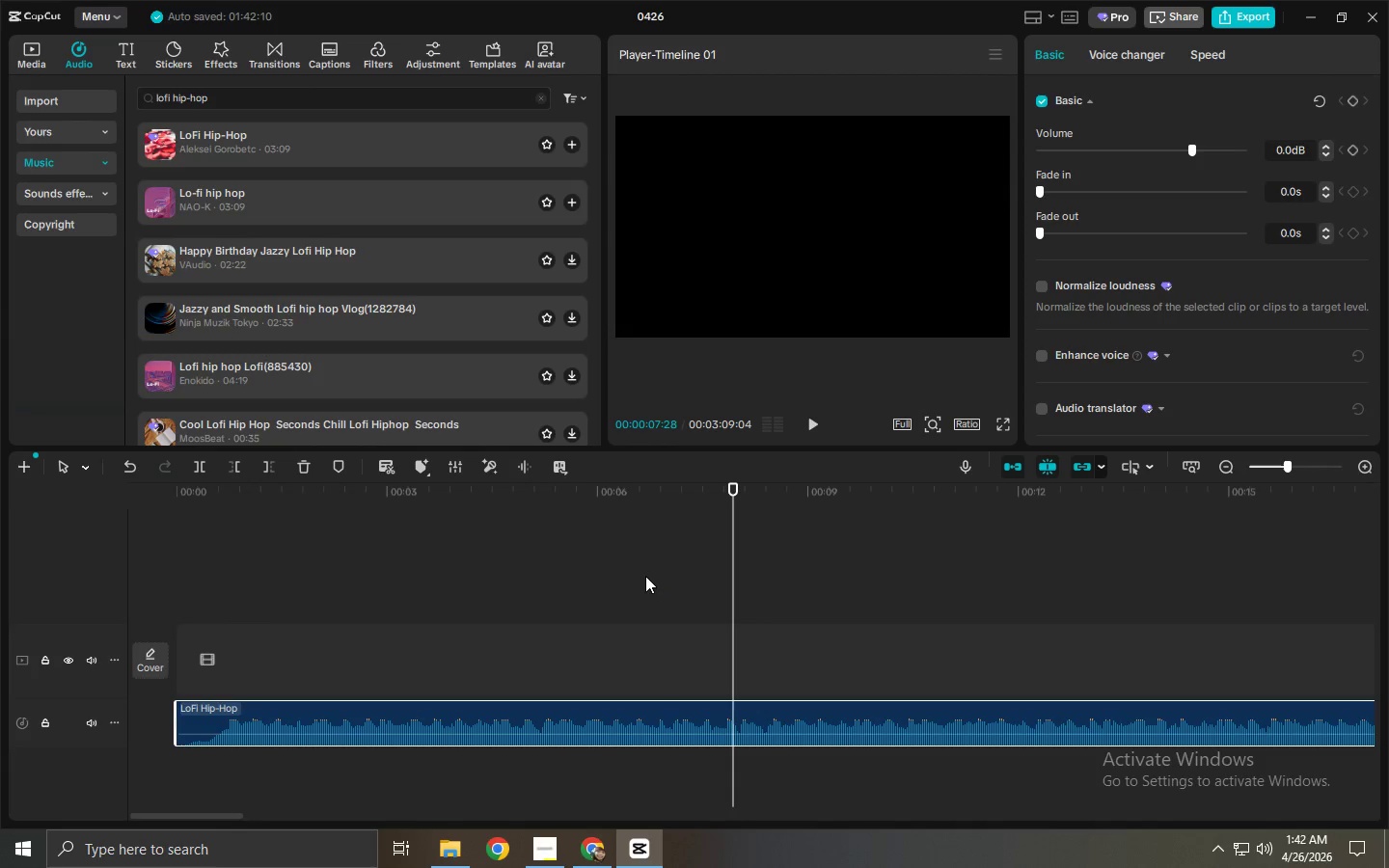 
key(Space)
 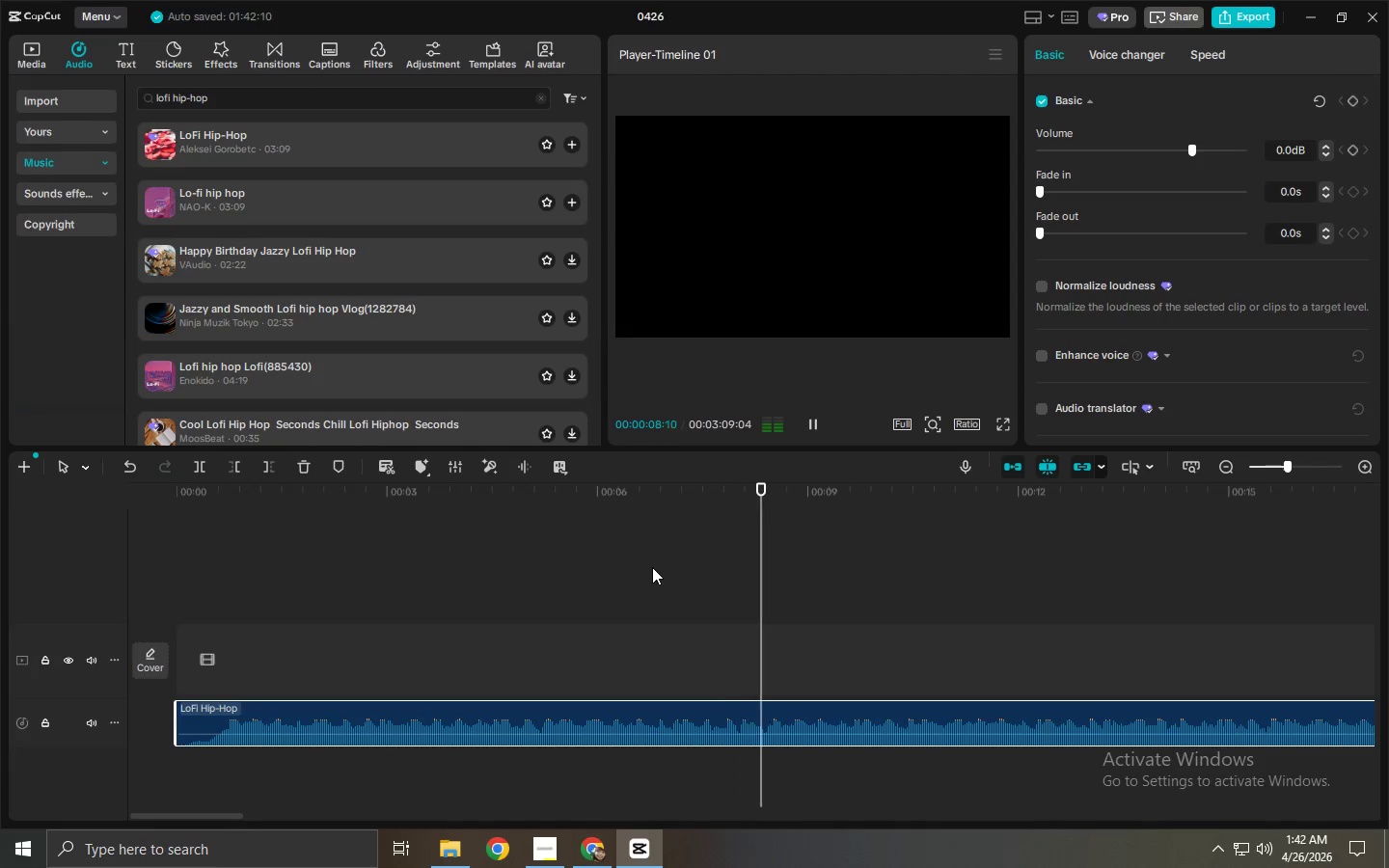 
key(Space)
 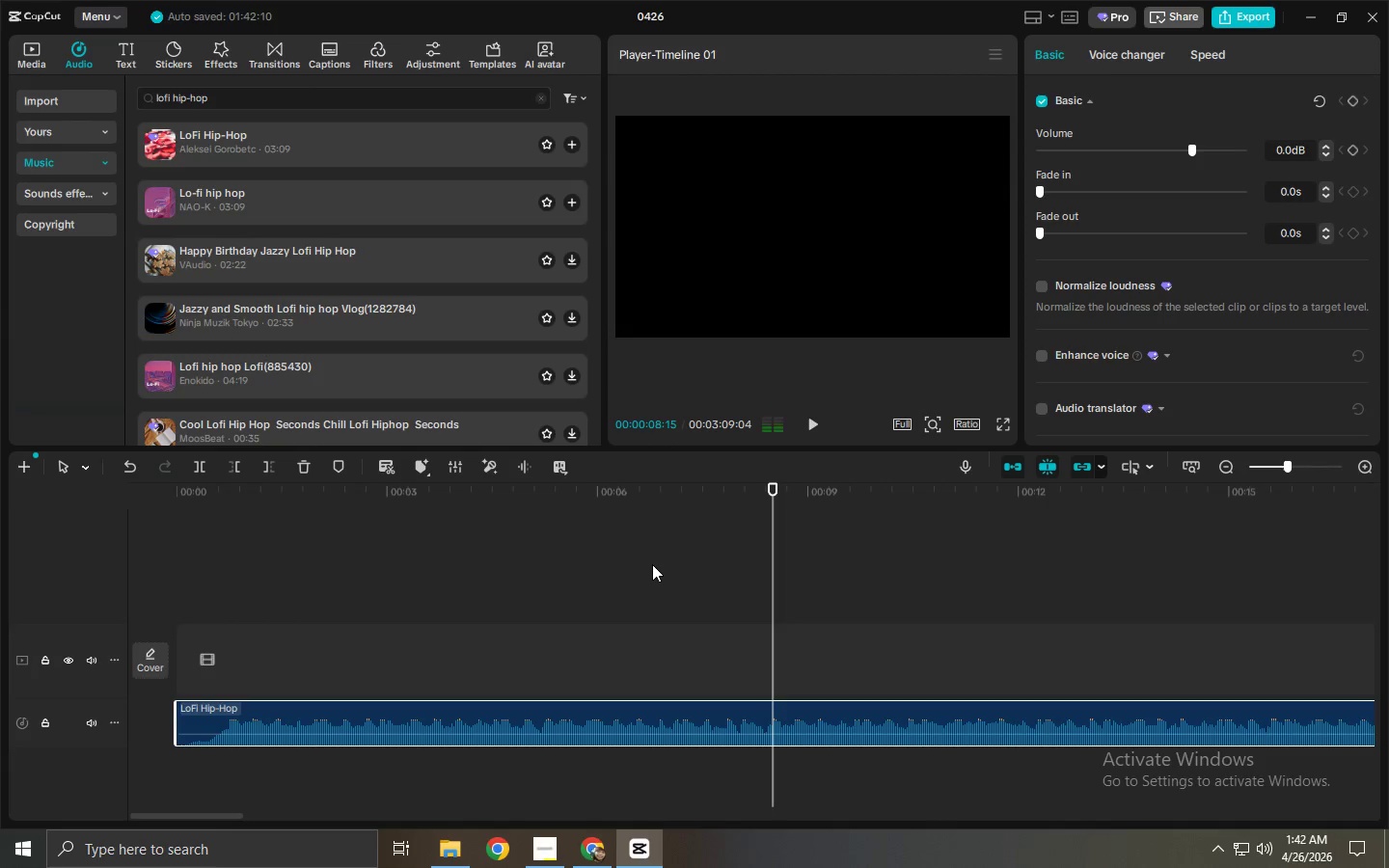 
key(Space)
 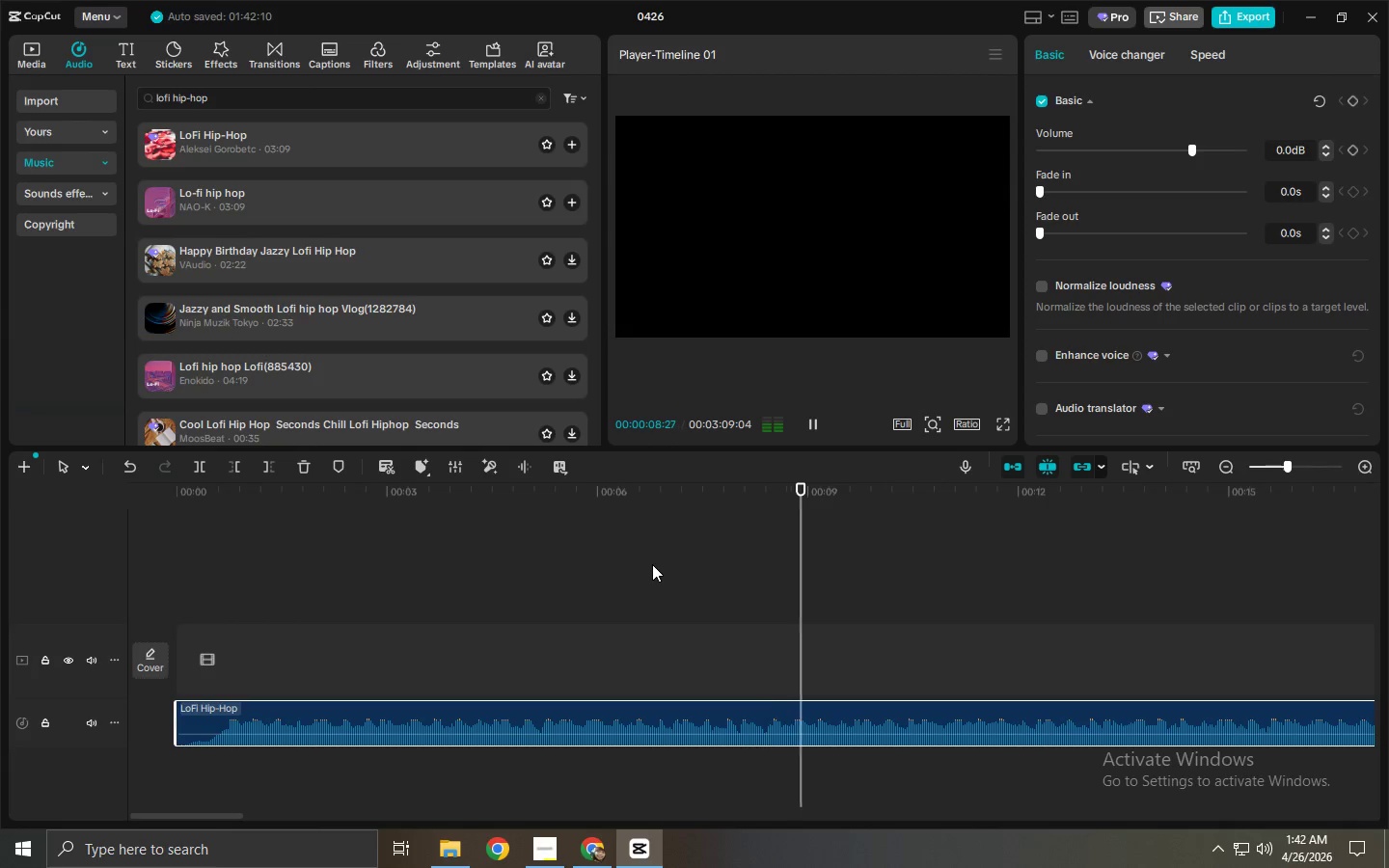 
key(Space)
 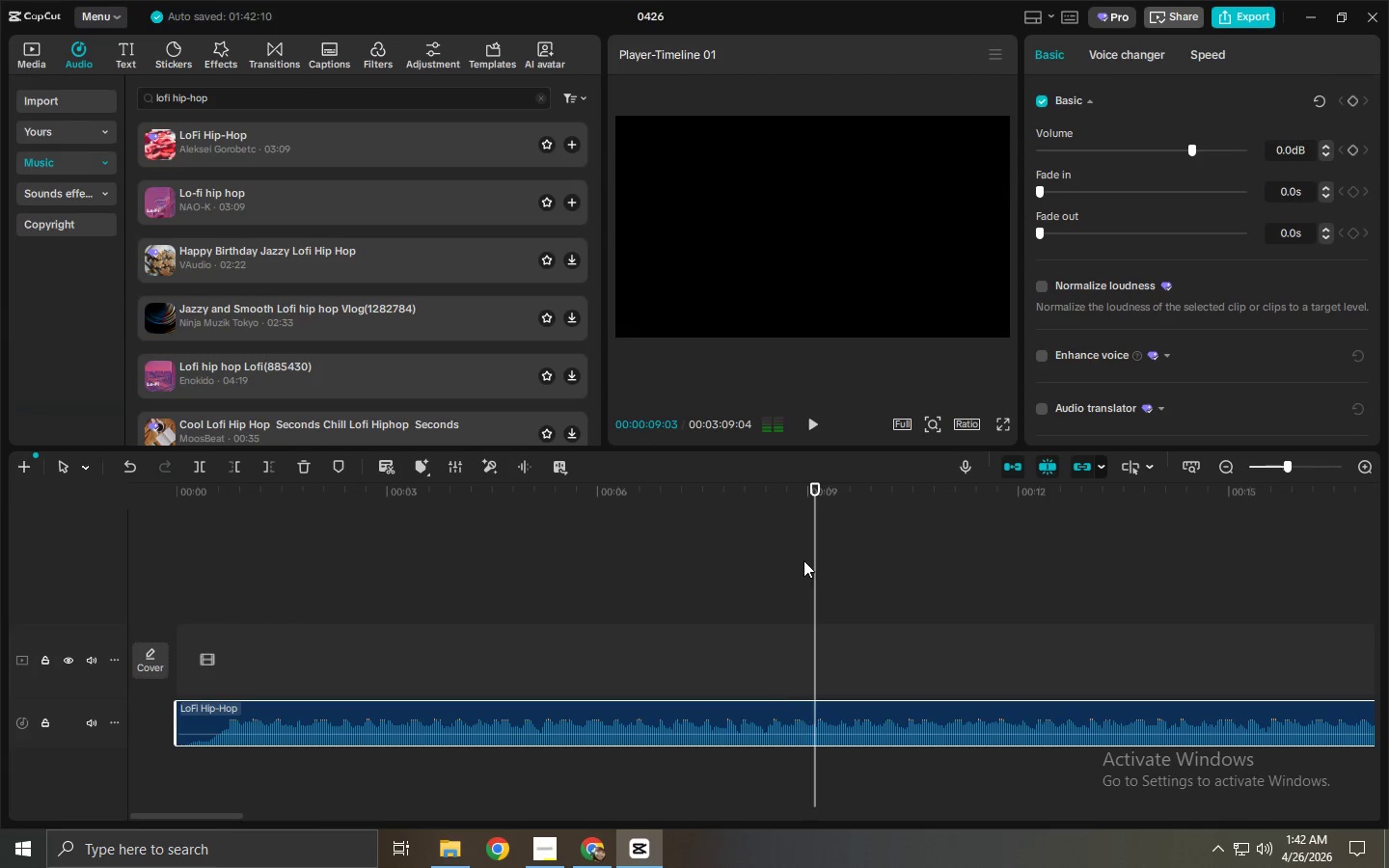 
key(Space)
 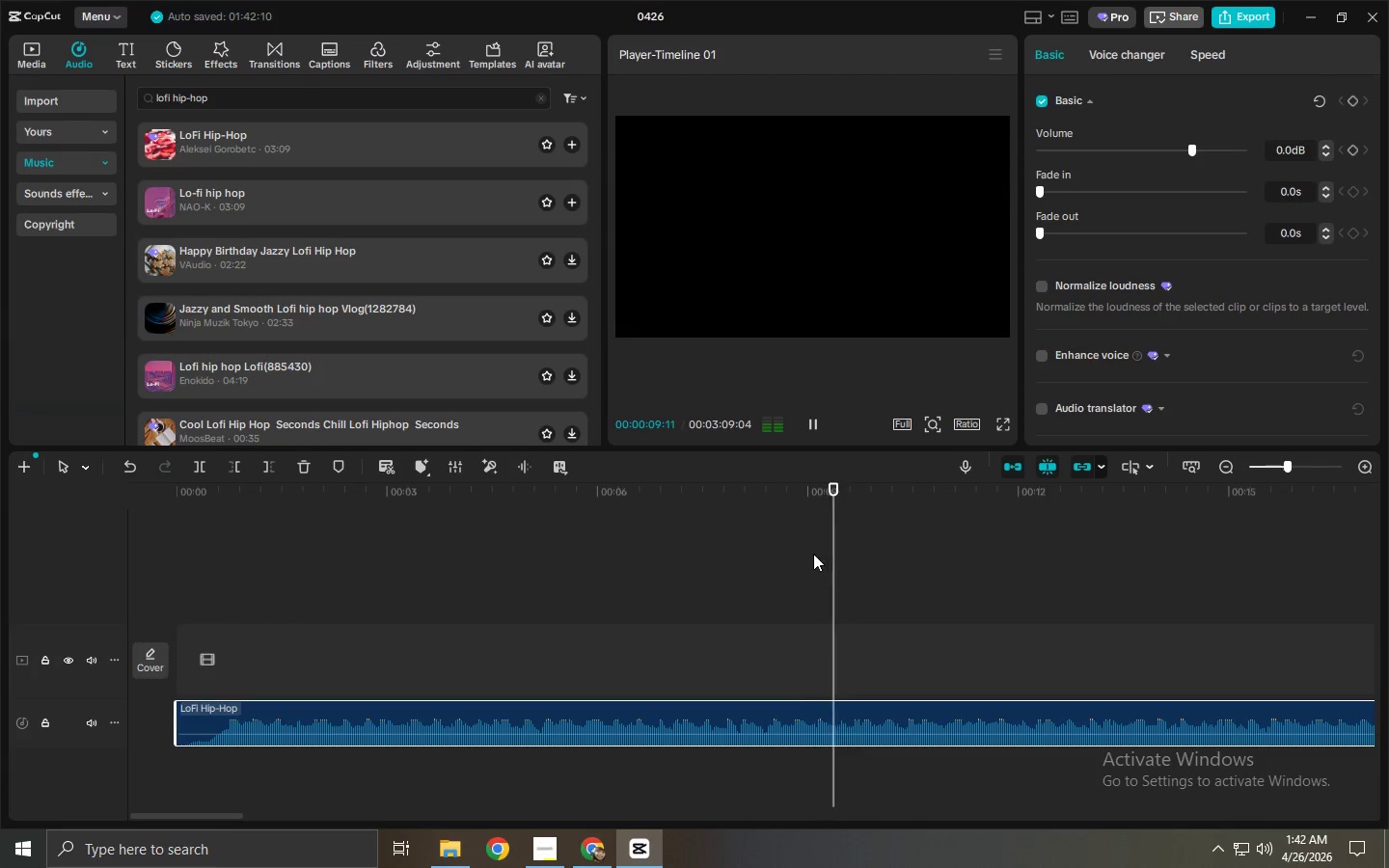 
key(Space)
 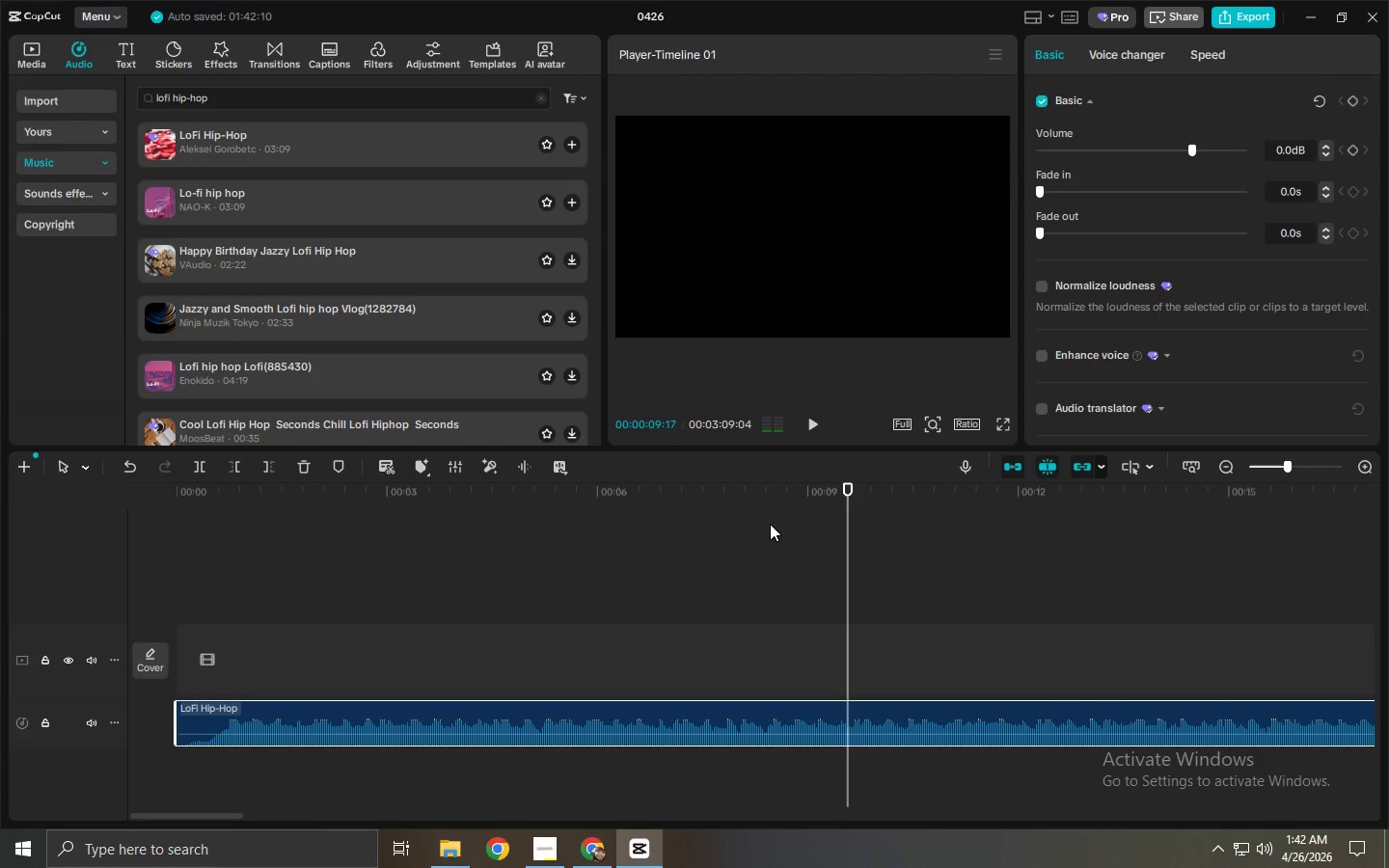 
key(Space)
 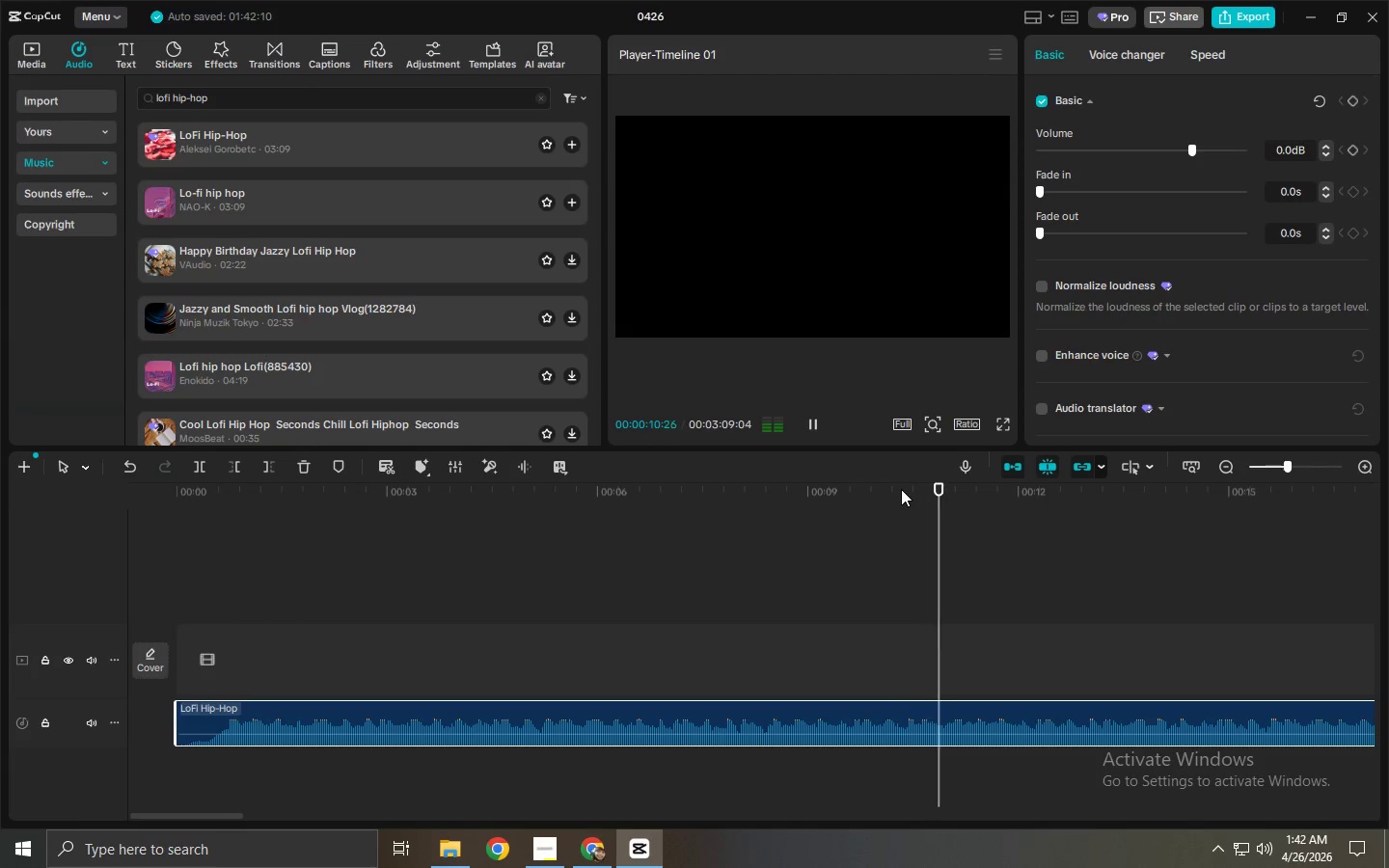 
left_click_drag(start_coordinate=[923, 489], to_coordinate=[0, 552])
 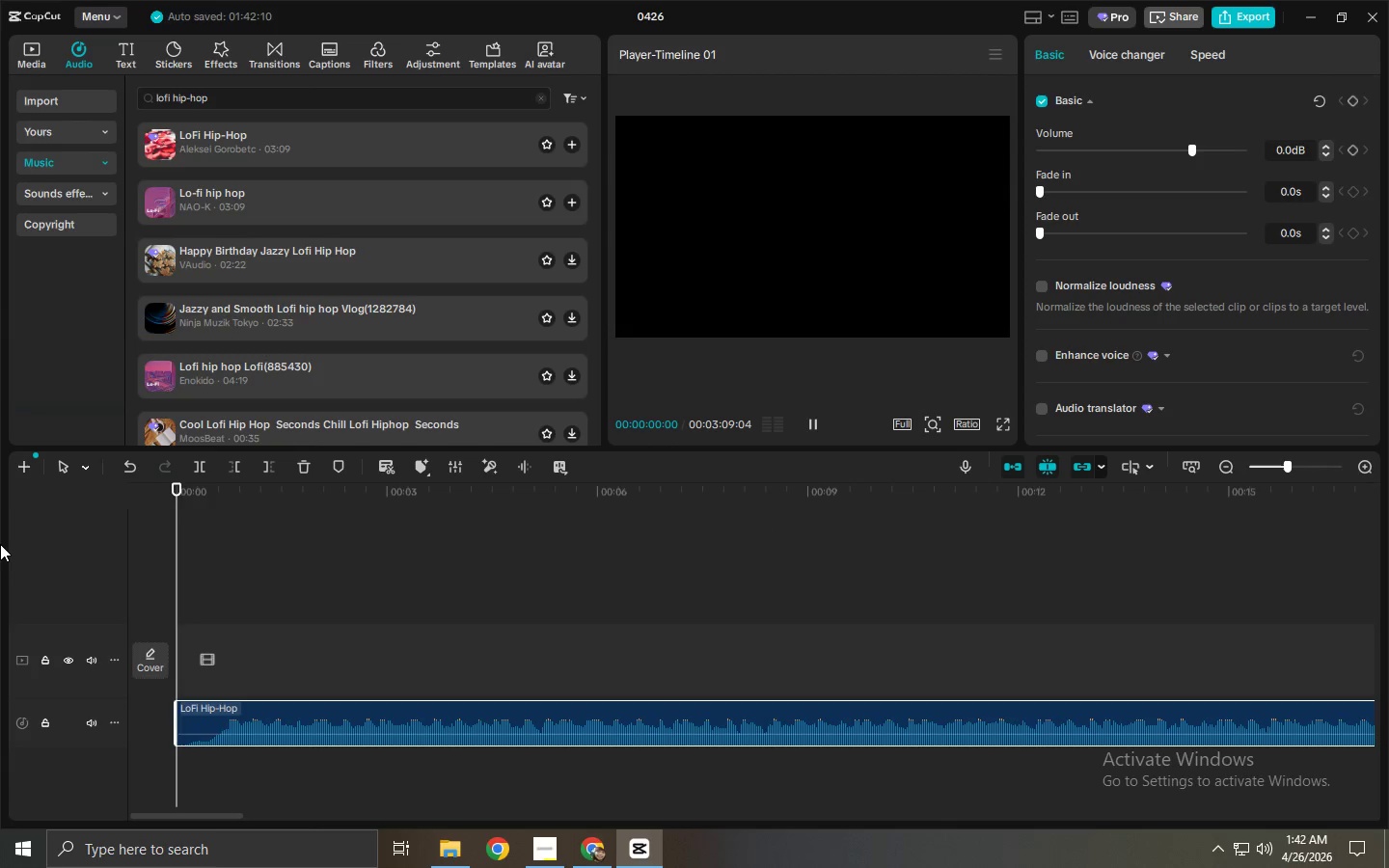 
key(Space)
 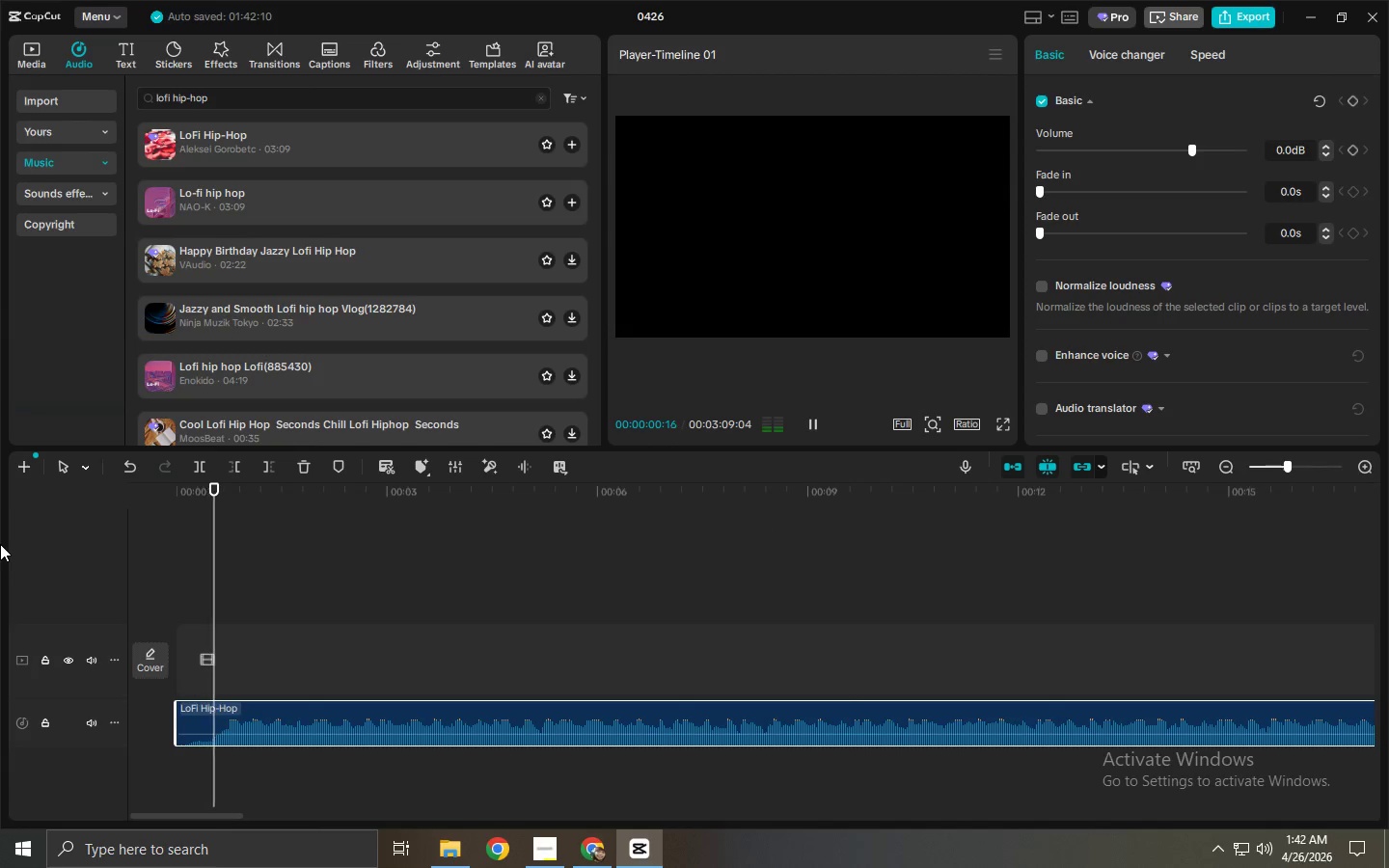 
key(Space)
 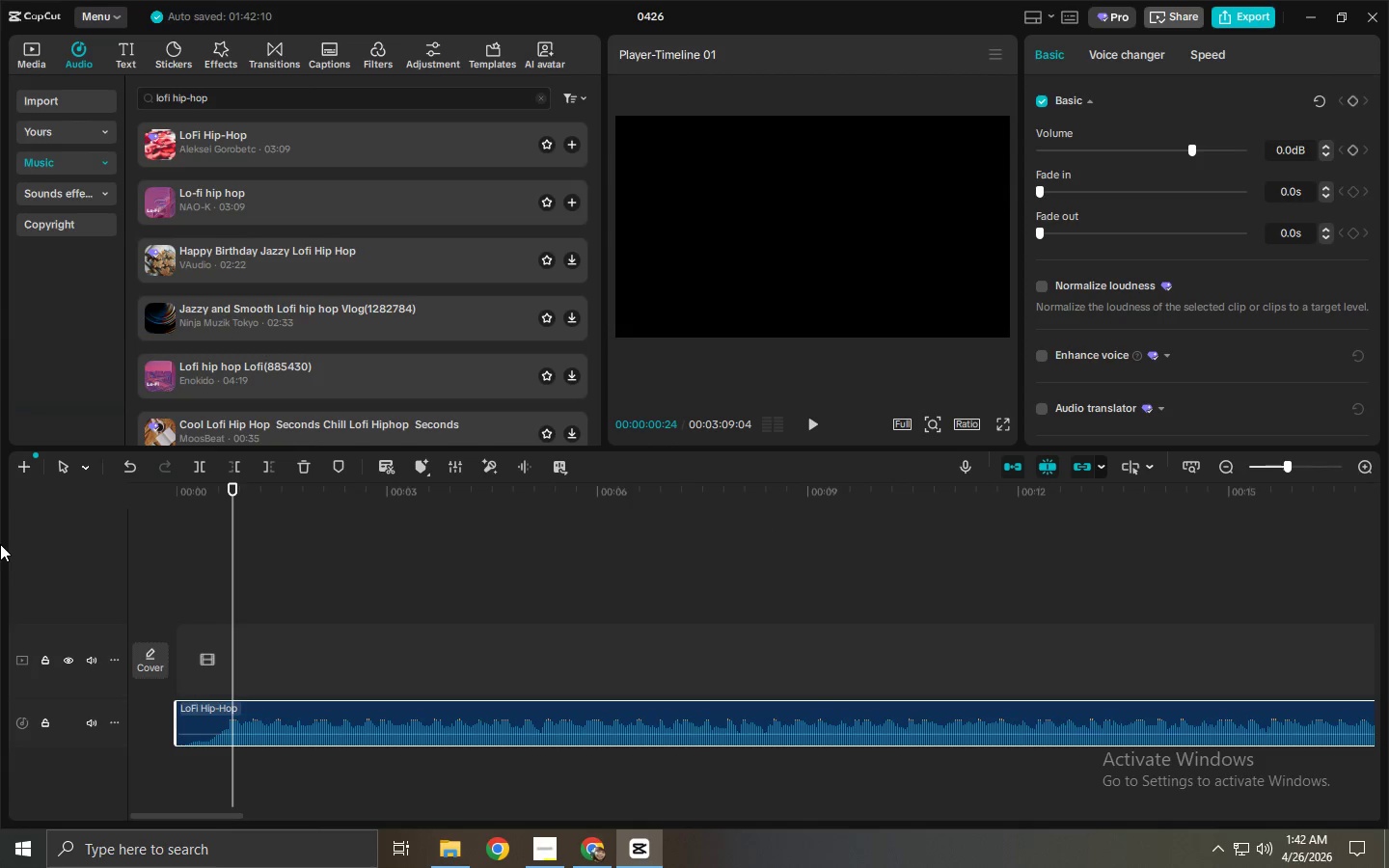 
key(Space)
 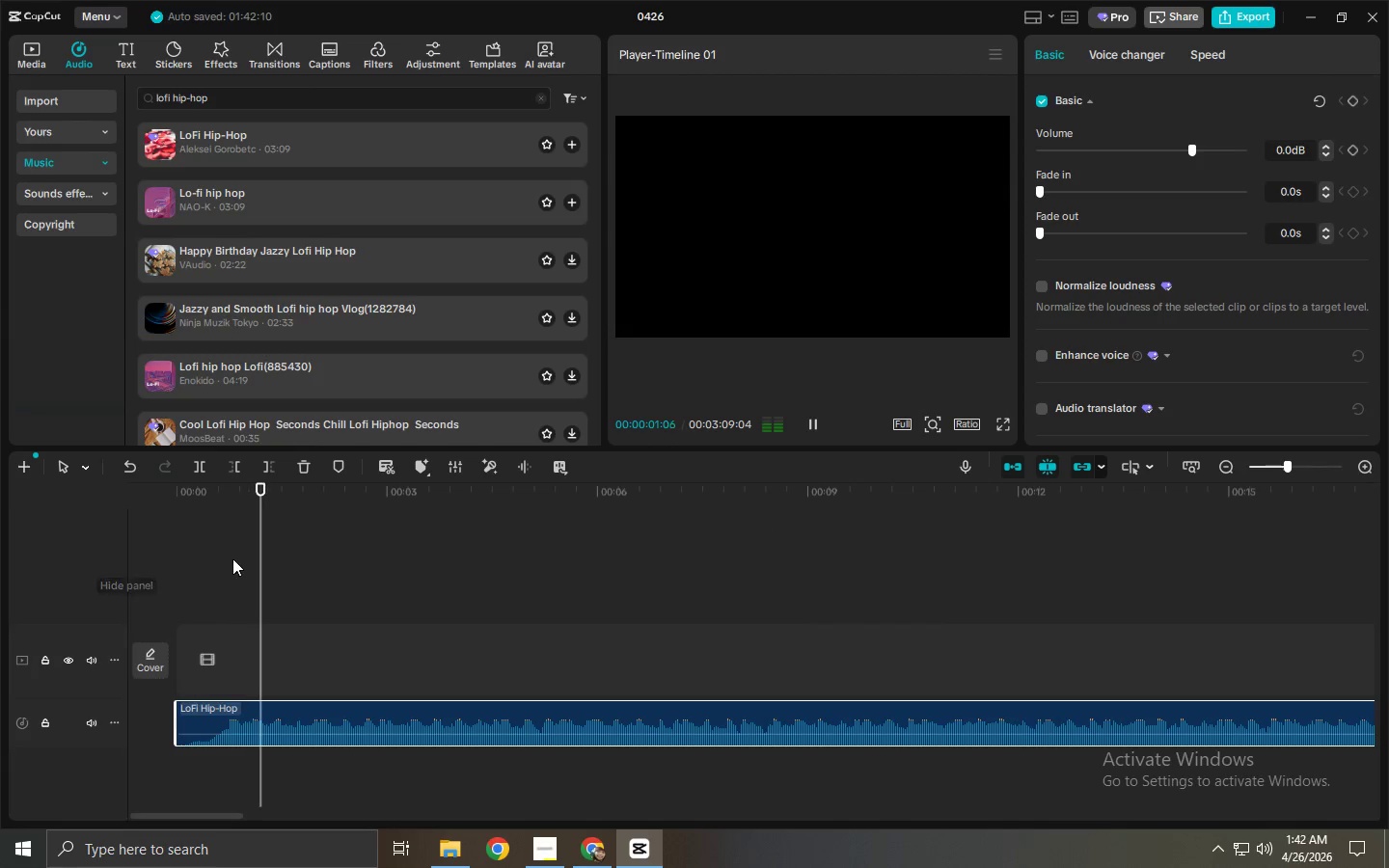 
key(Space)
 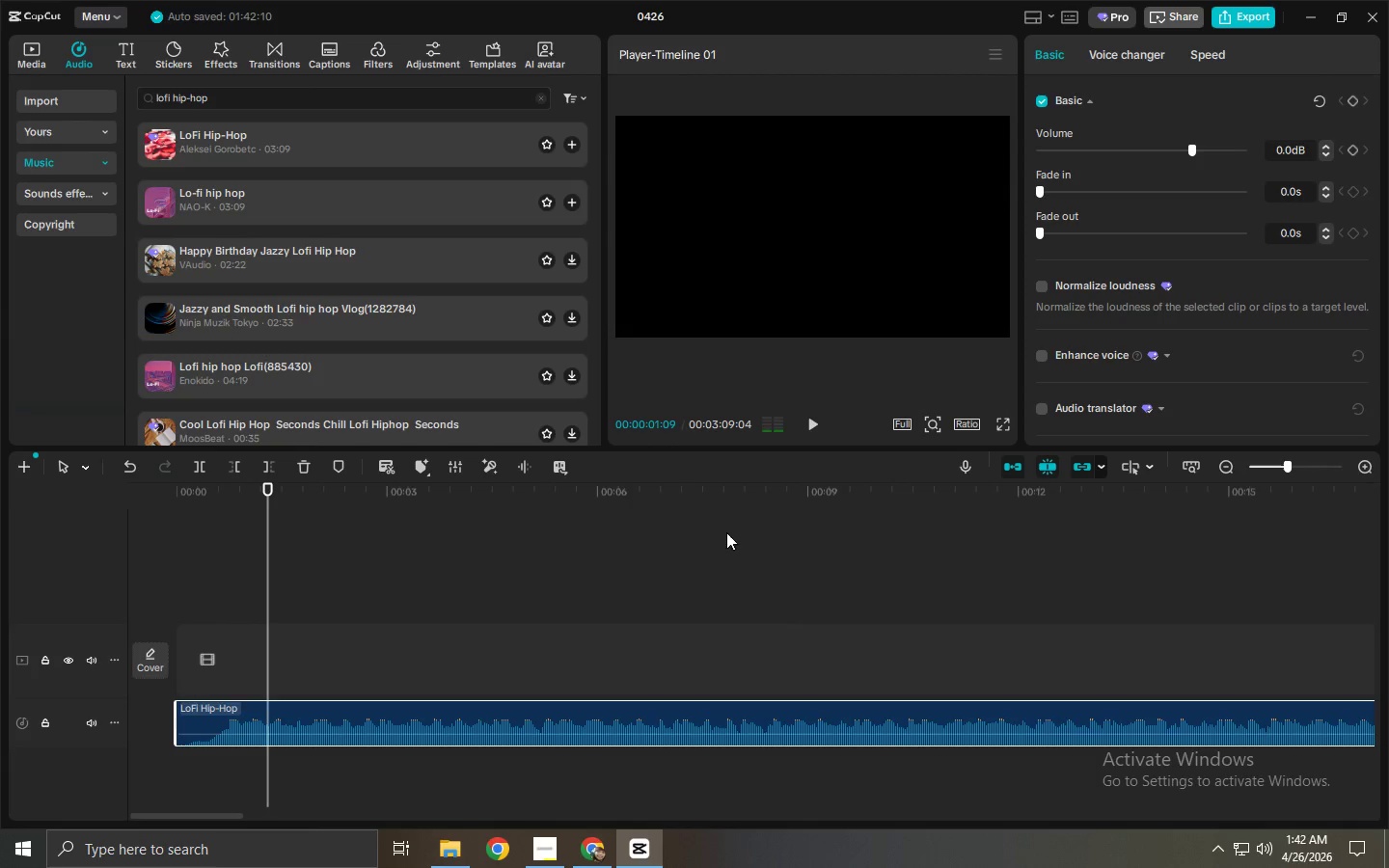 
left_click_drag(start_coordinate=[761, 506], to_coordinate=[1230, 520])
 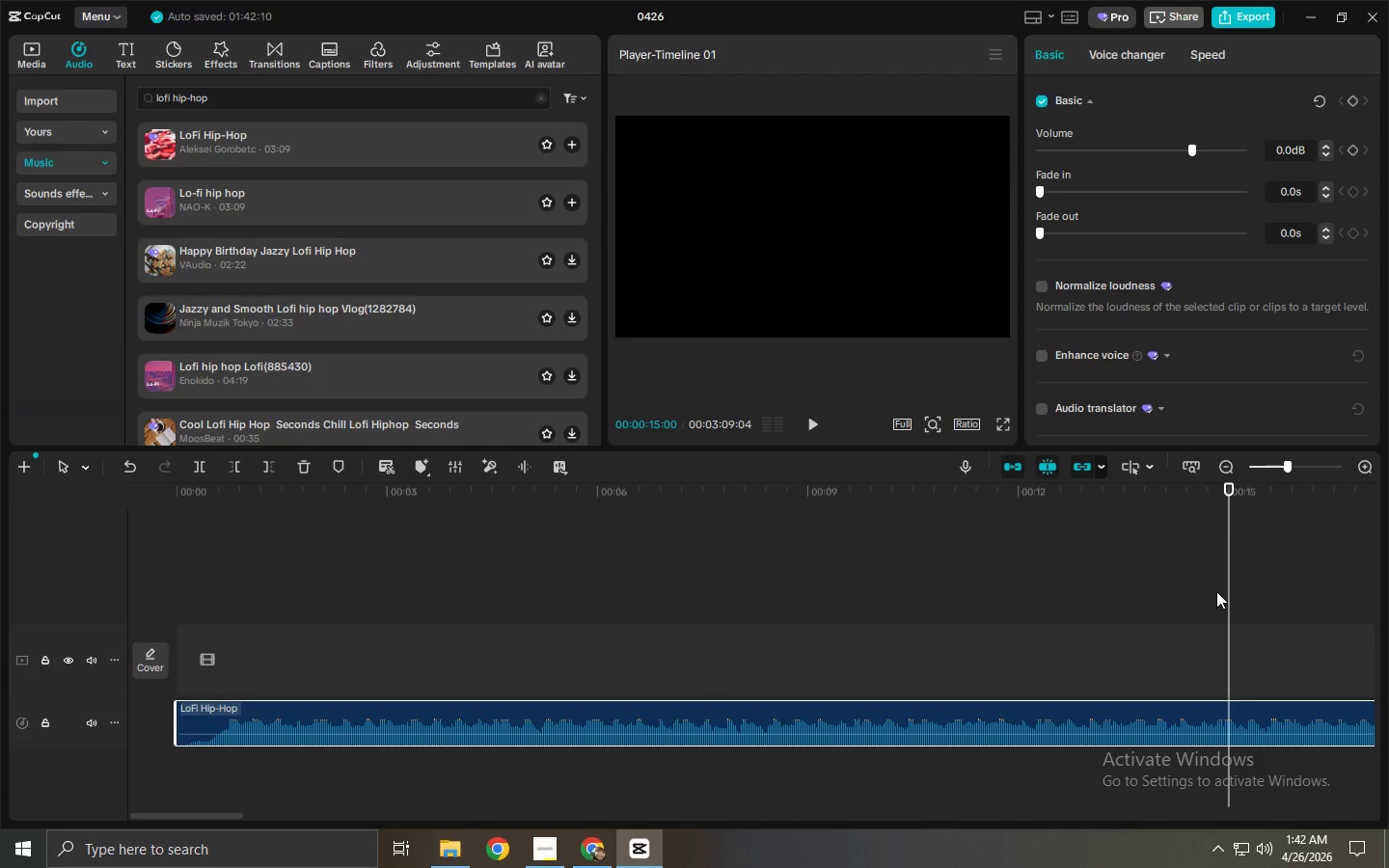 
key(Control+B)
 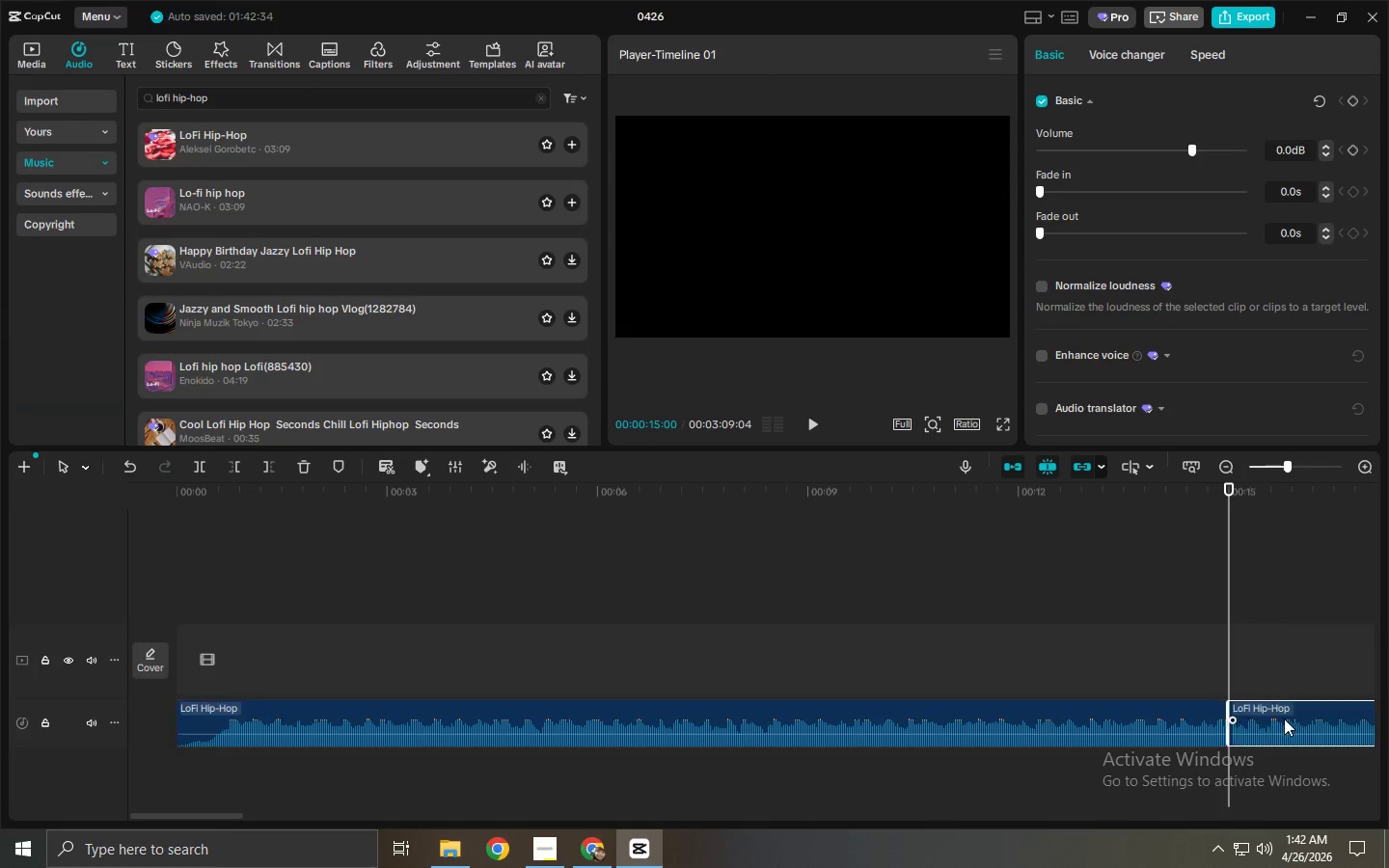 
left_click([1285, 719])
 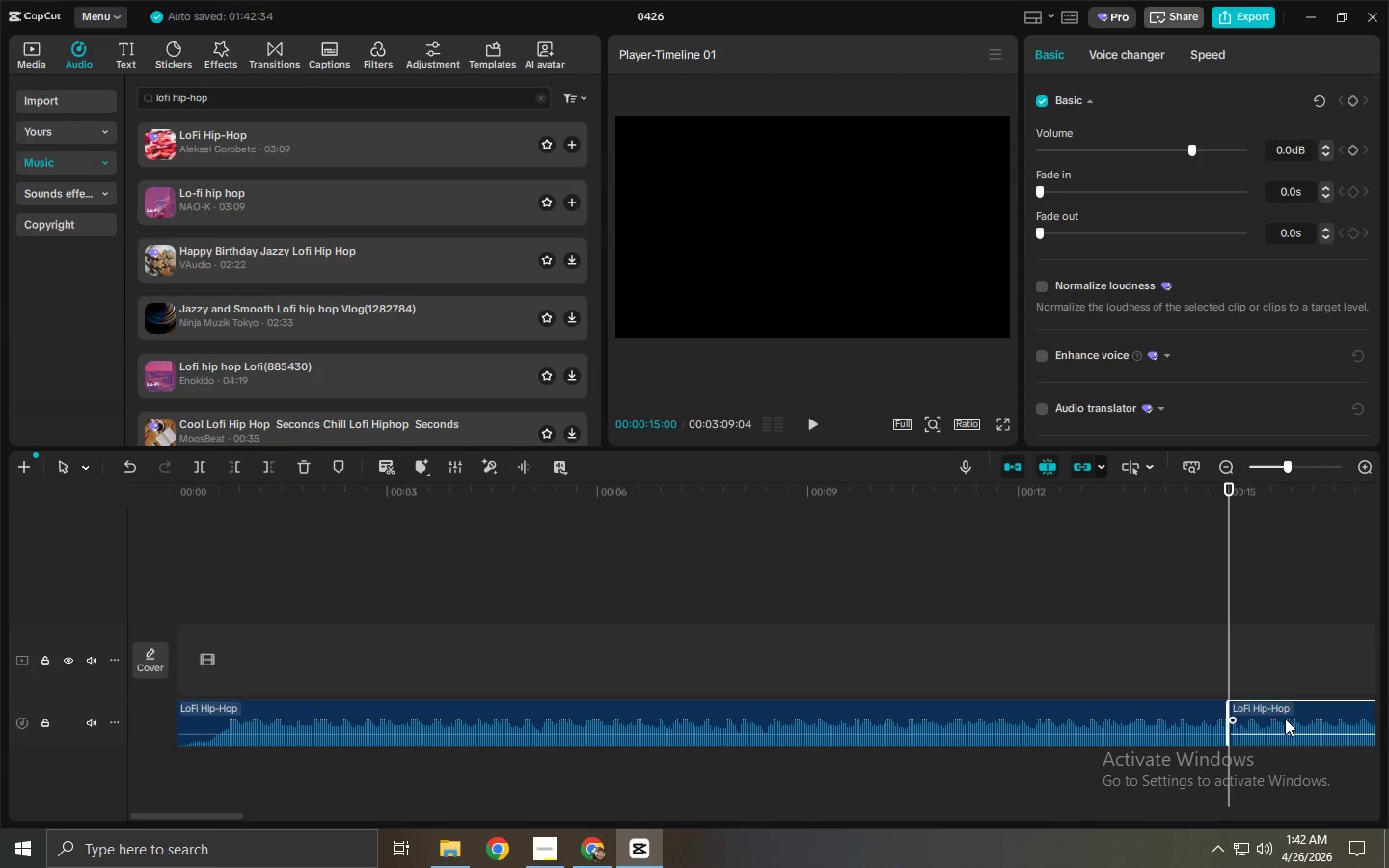 
key(Delete)
 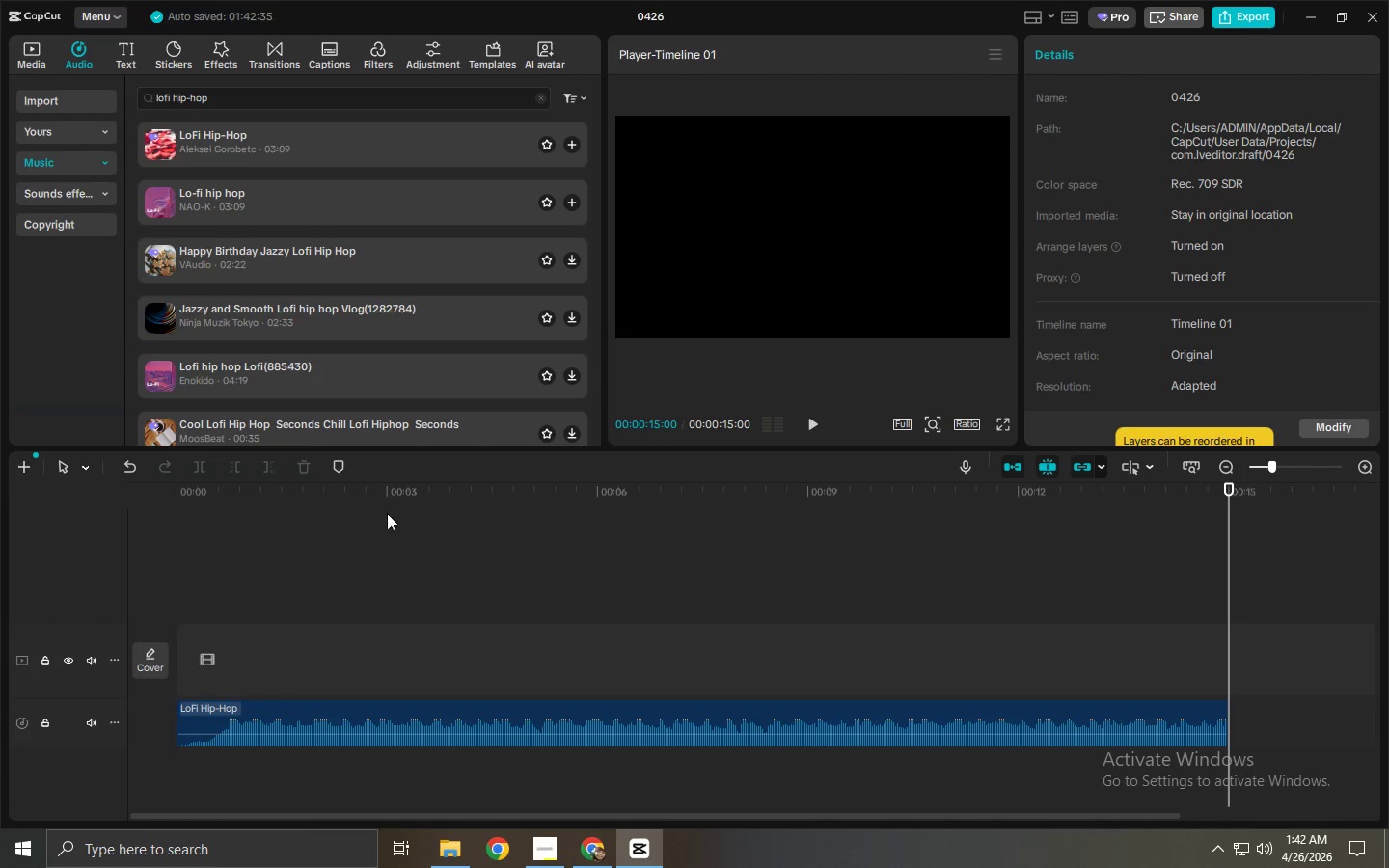 
left_click_drag(start_coordinate=[354, 485], to_coordinate=[126, 473])
 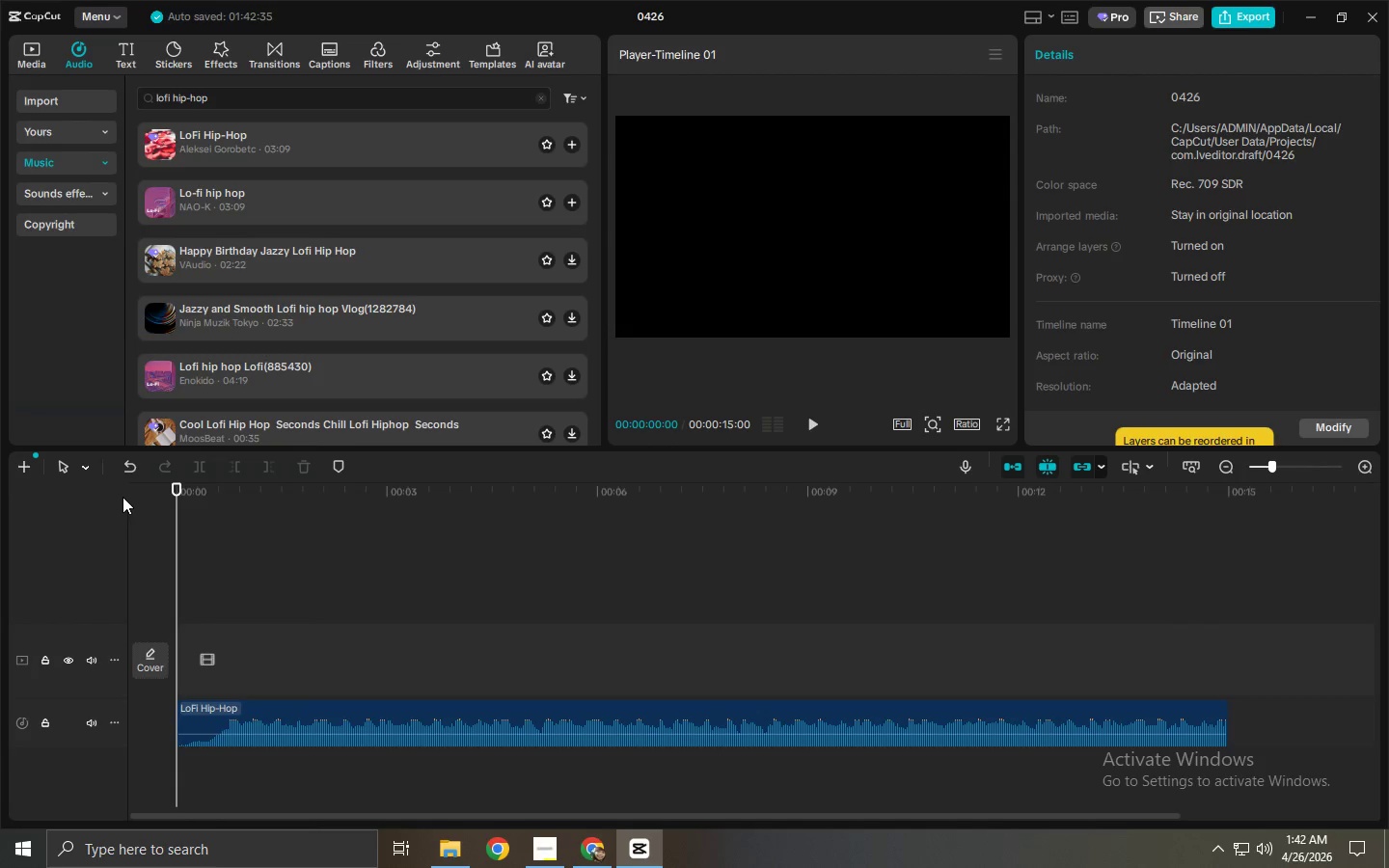 
wait(6.44)
 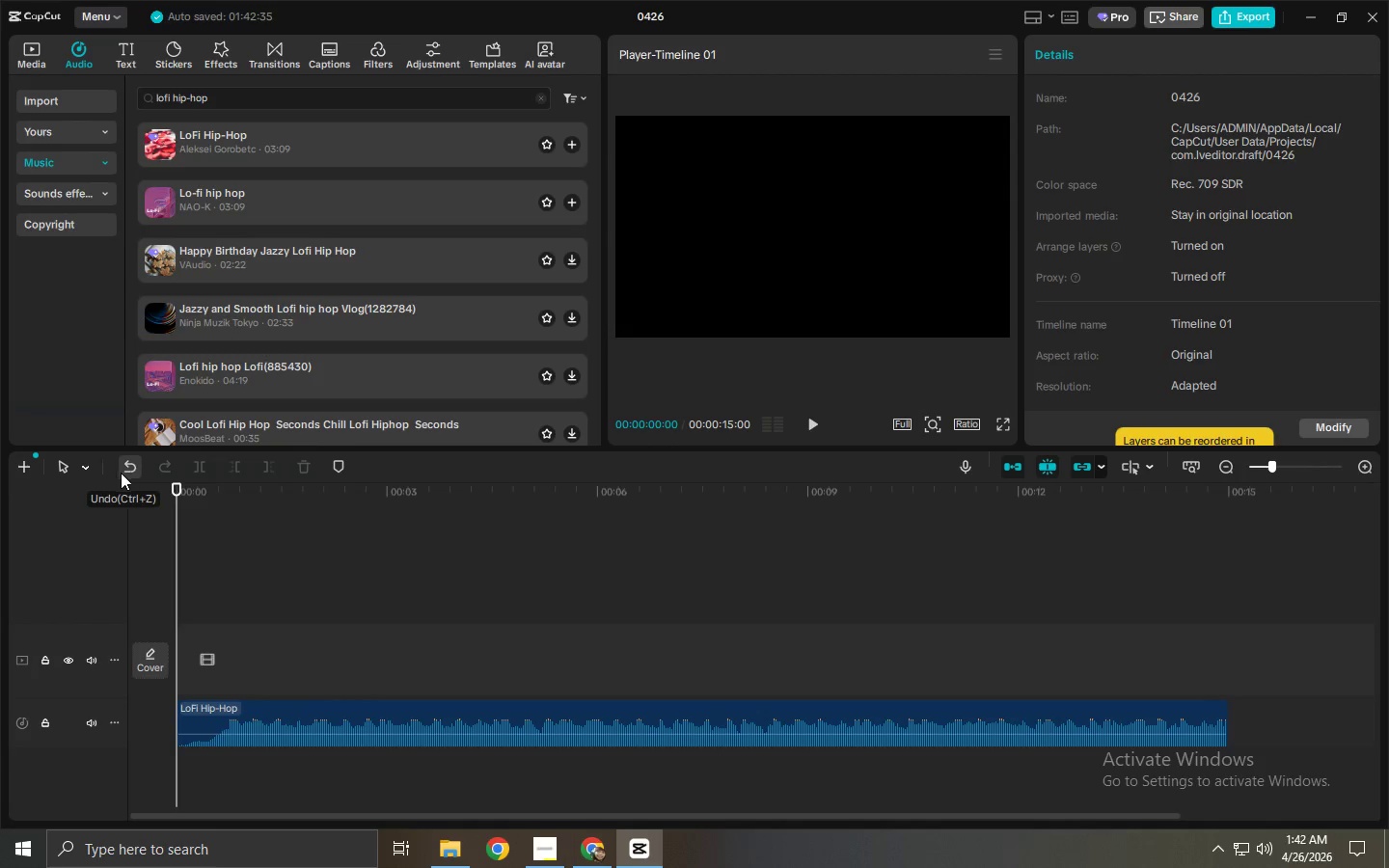 
left_click_drag(start_coordinate=[259, 93], to_coordinate=[125, 88])
 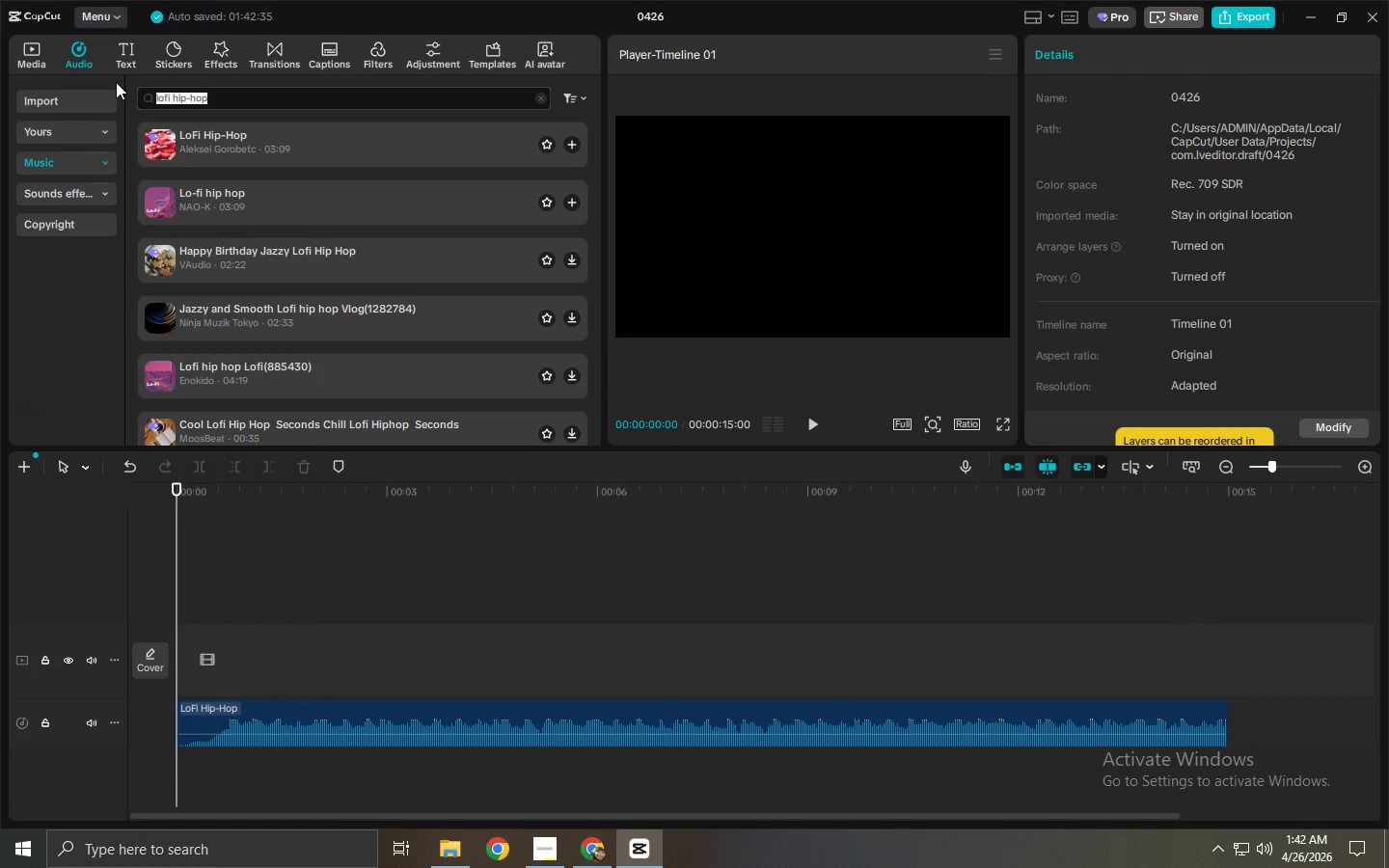 
type(vinyl ci)
key(Backspace)
type(hill)
 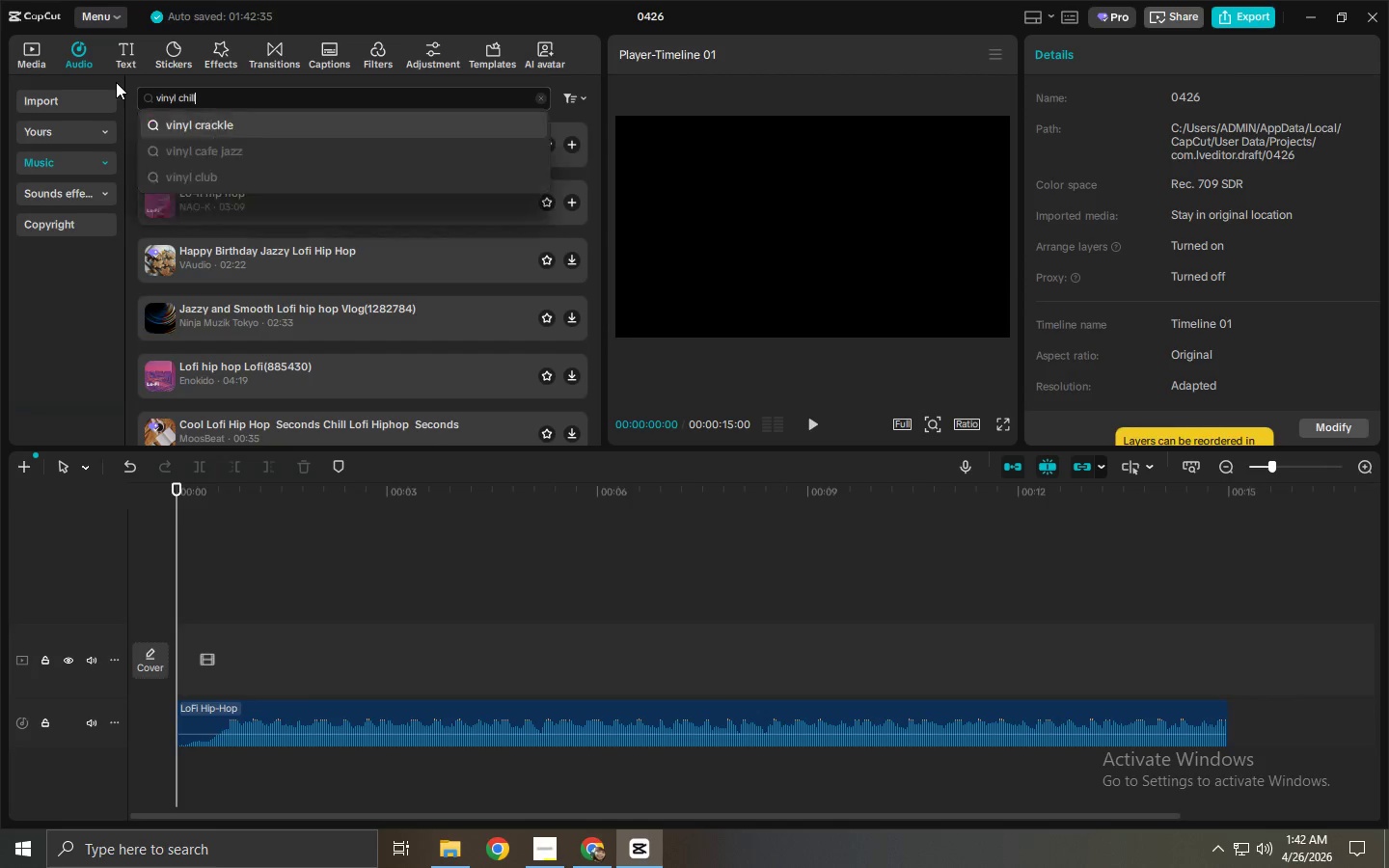 
key(Enter)
 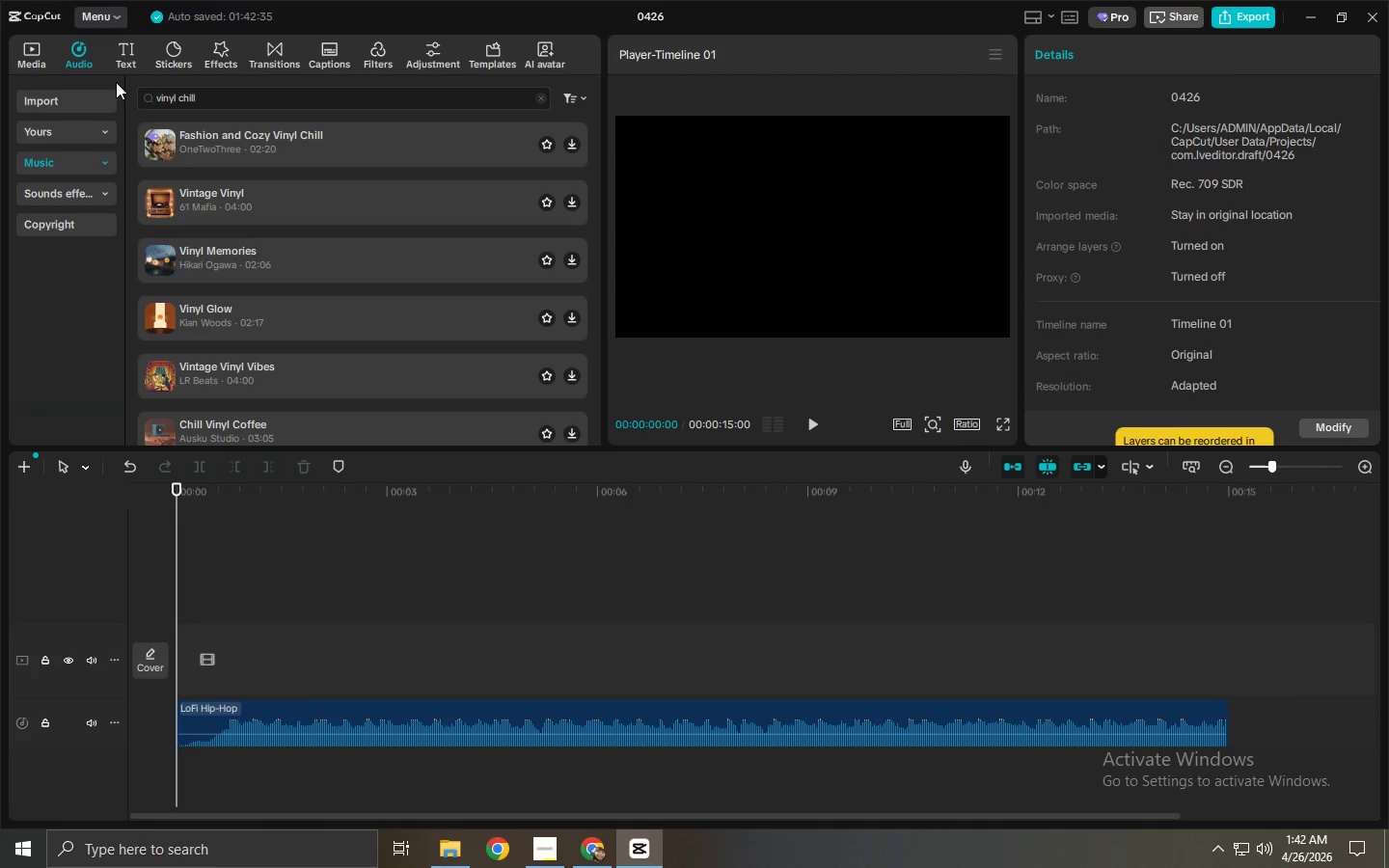 
left_click([240, 152])
 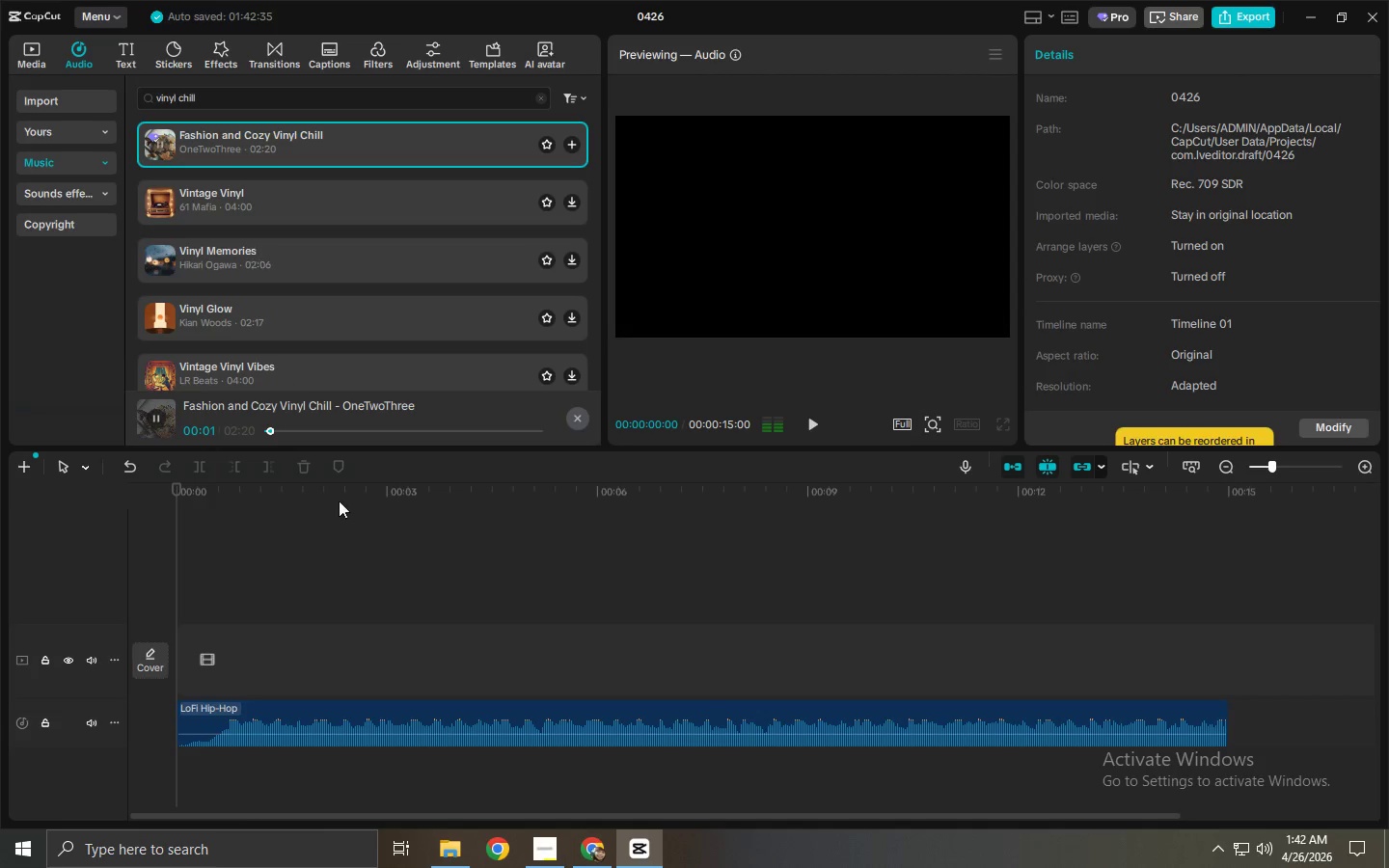 
left_click([288, 435])
 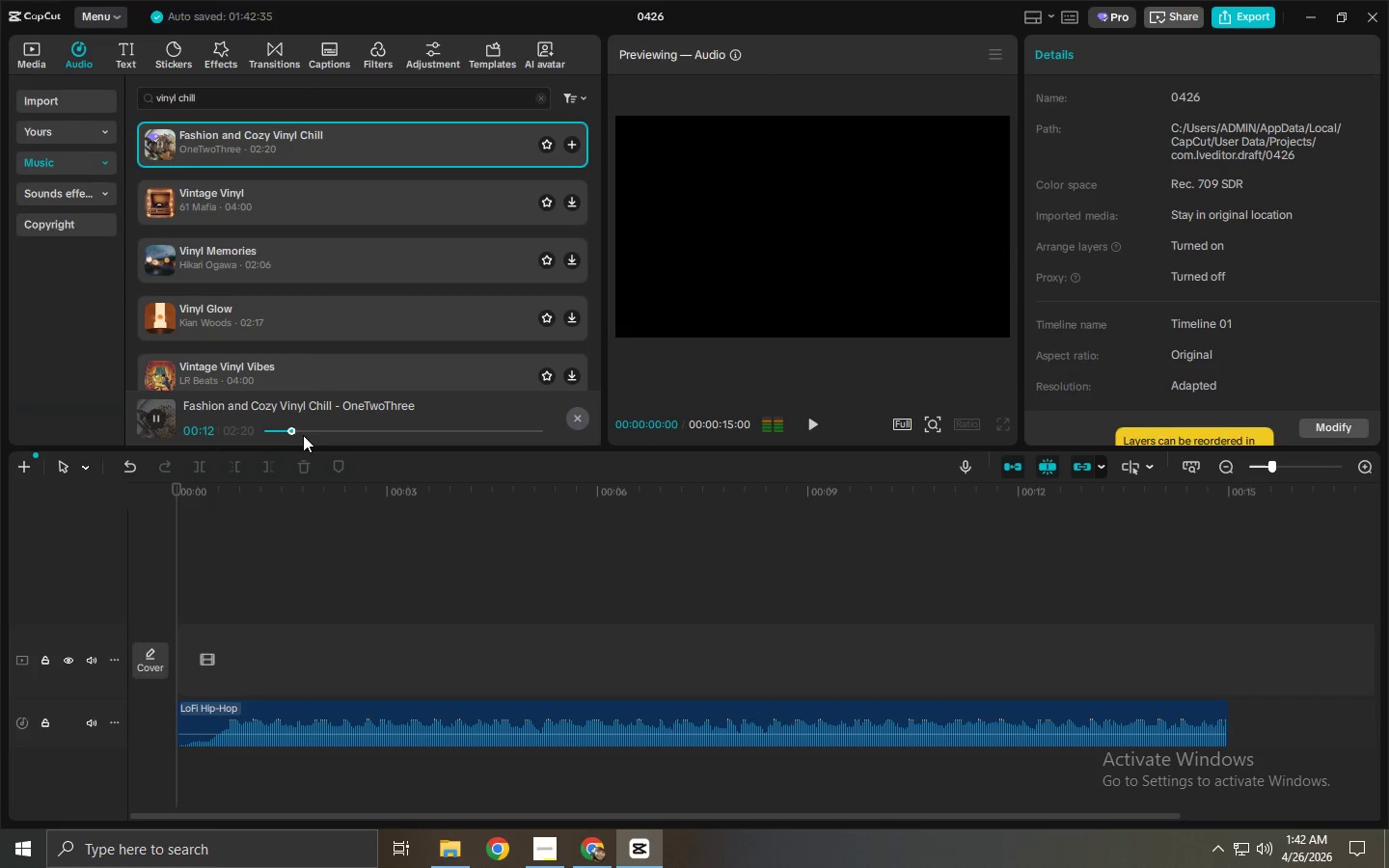 
left_click([239, 205])
 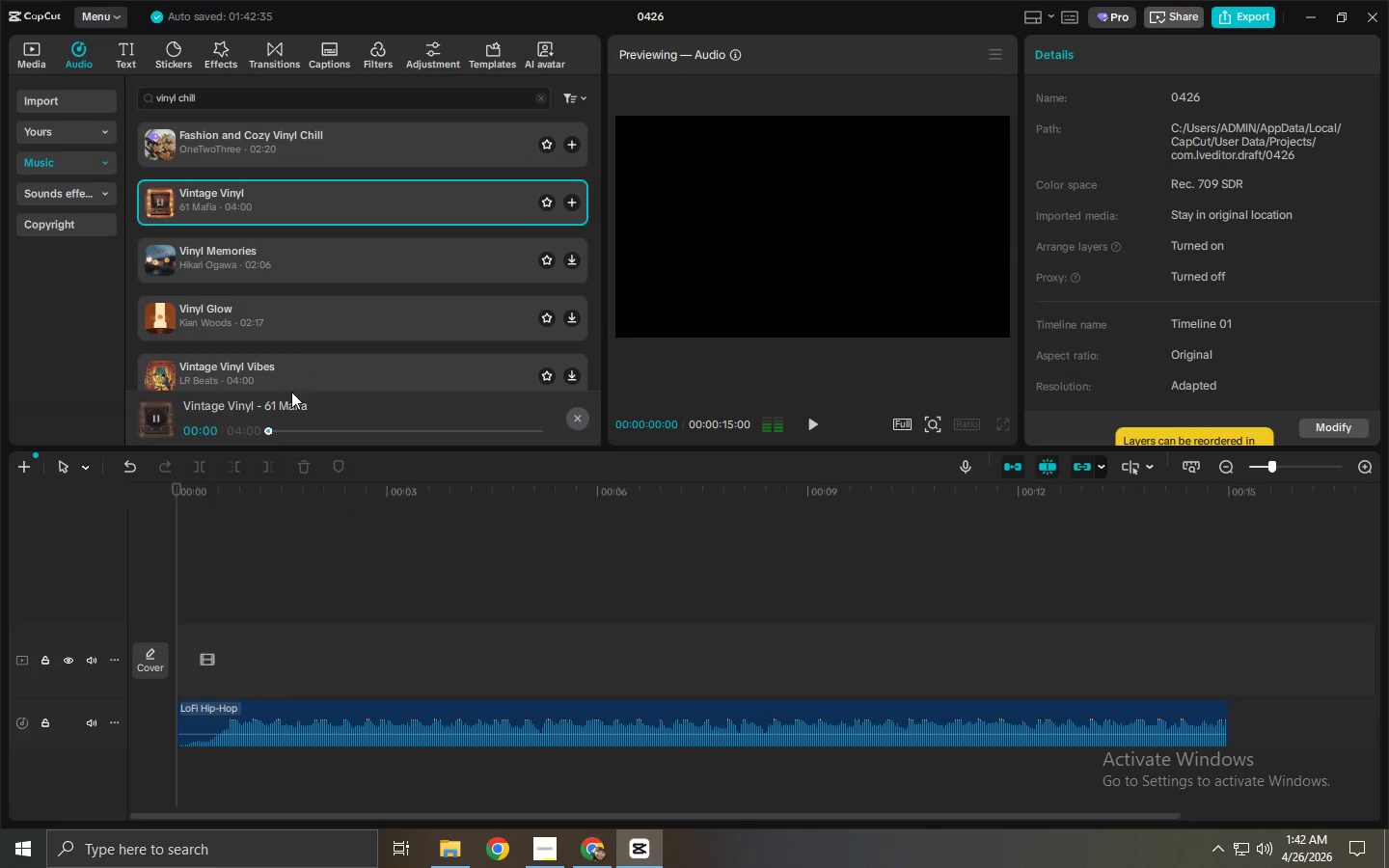 
left_click([298, 430])
 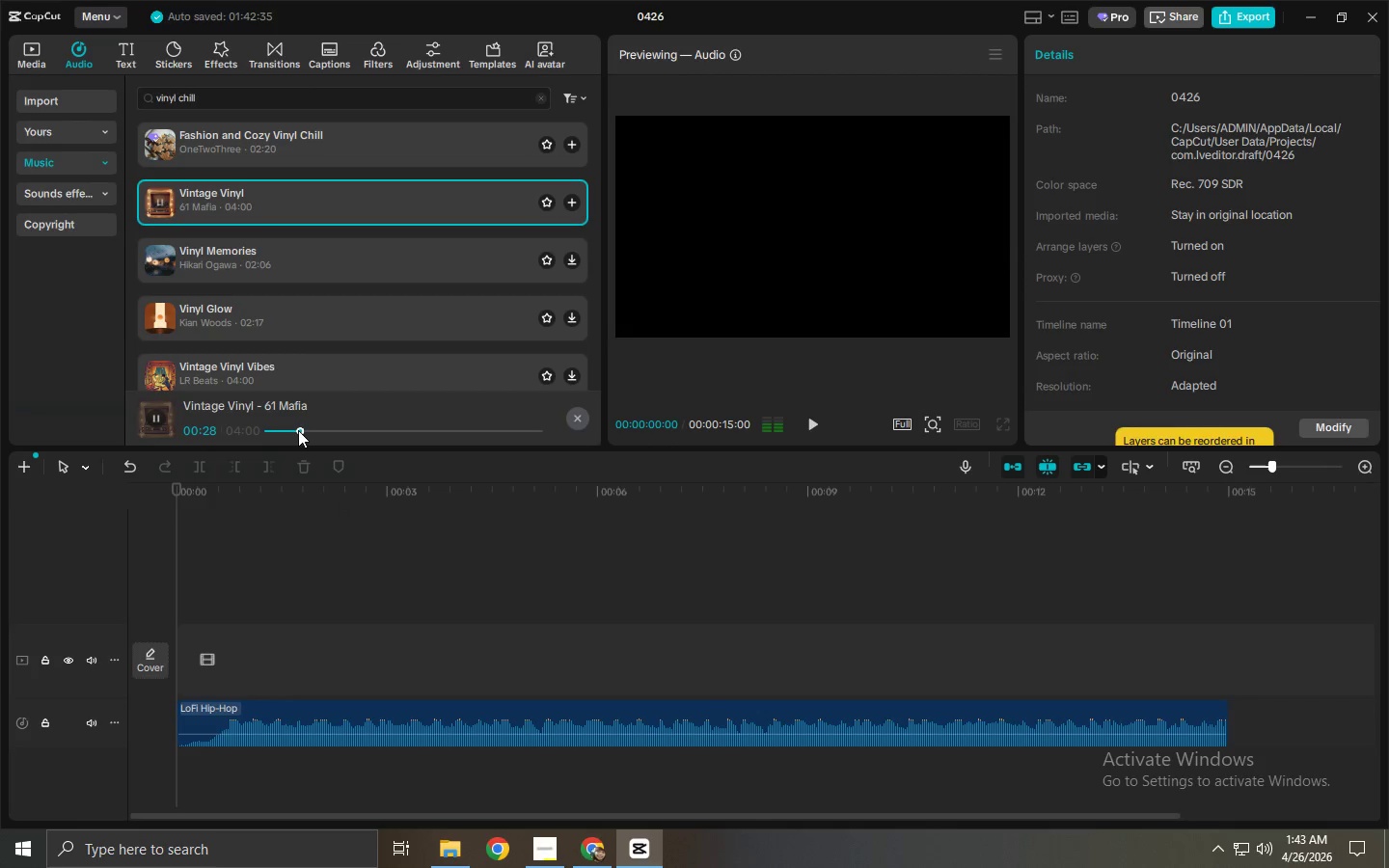 
left_click([312, 726])
 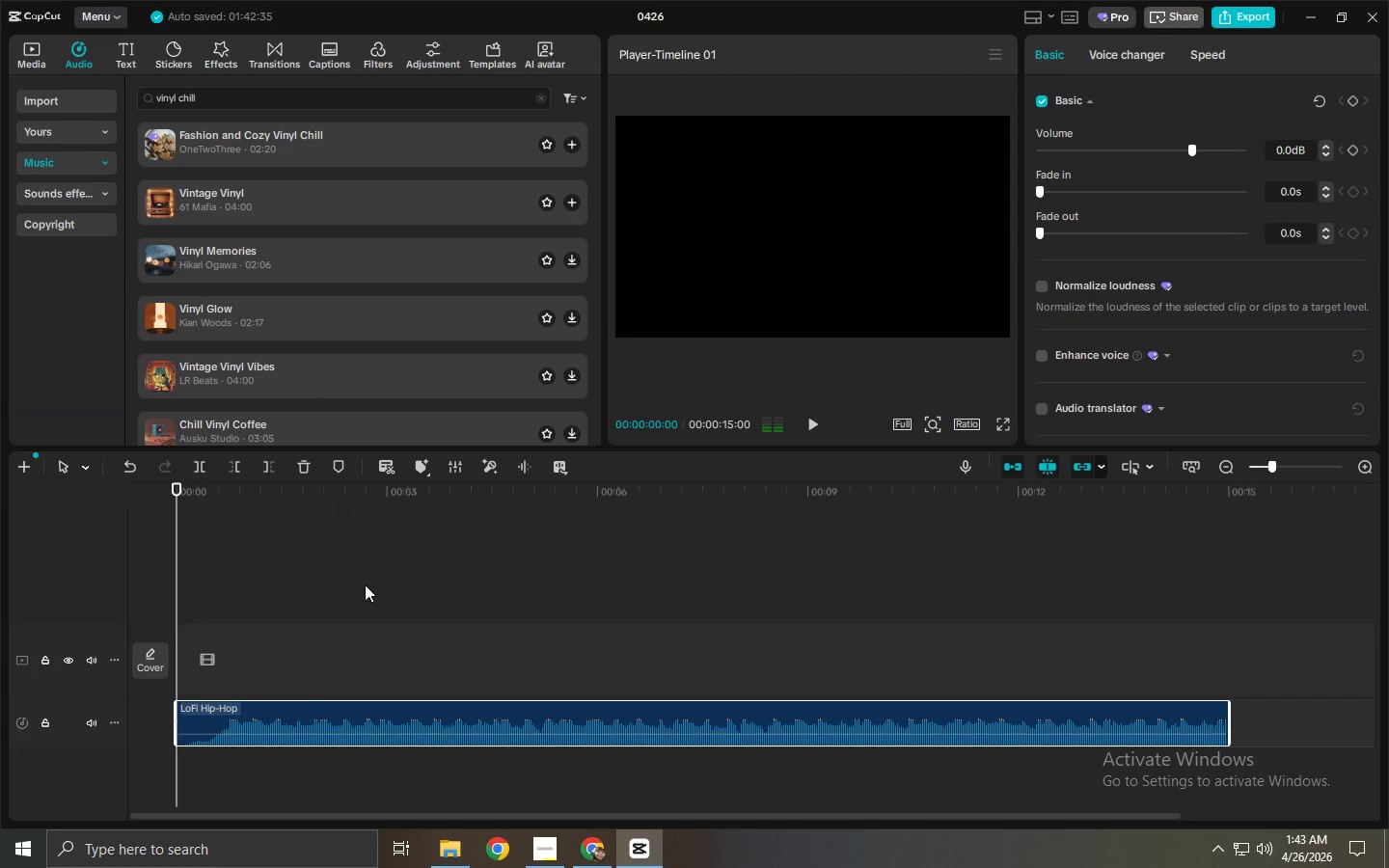 
key(Delete)
 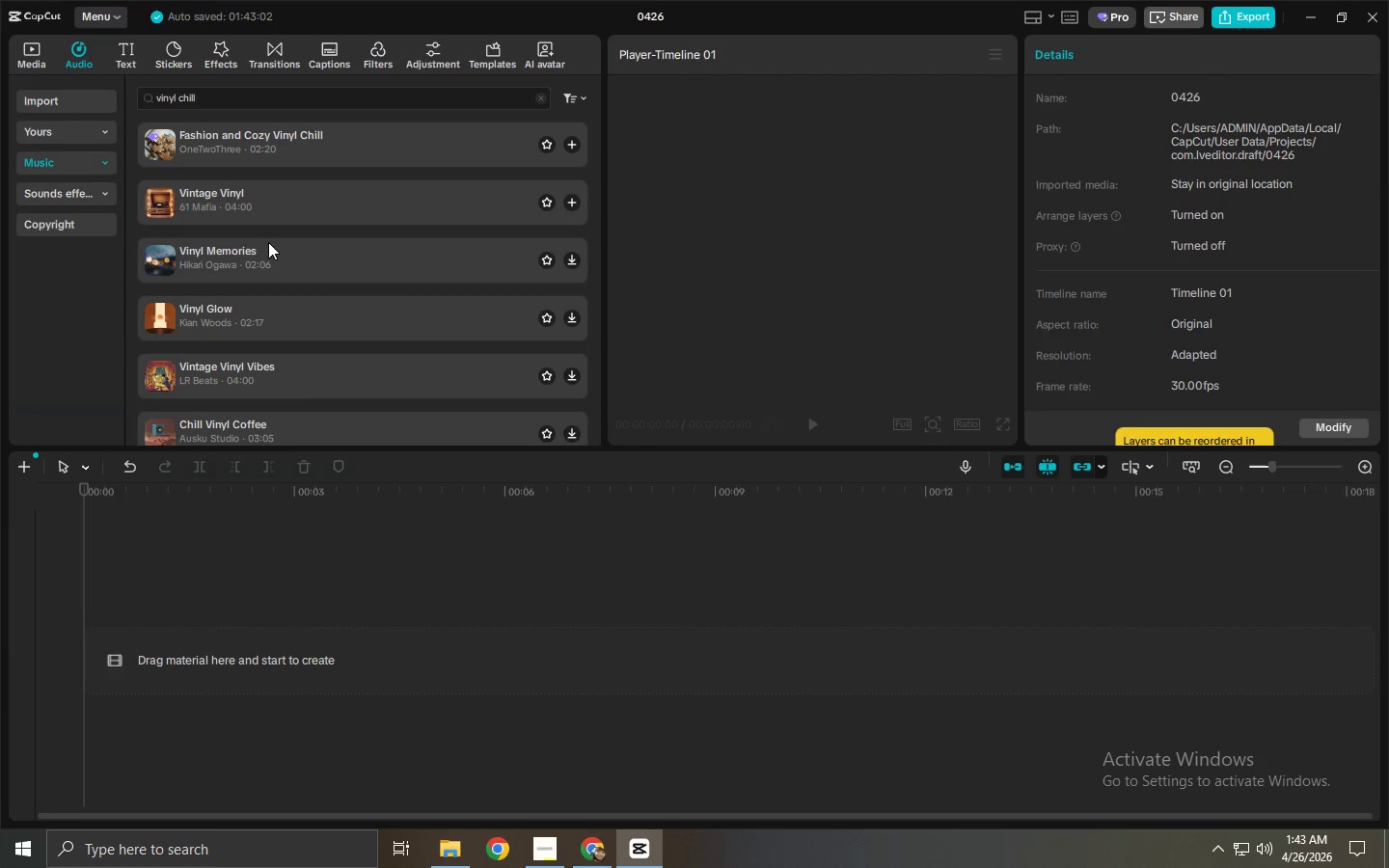 
left_click([259, 220])
 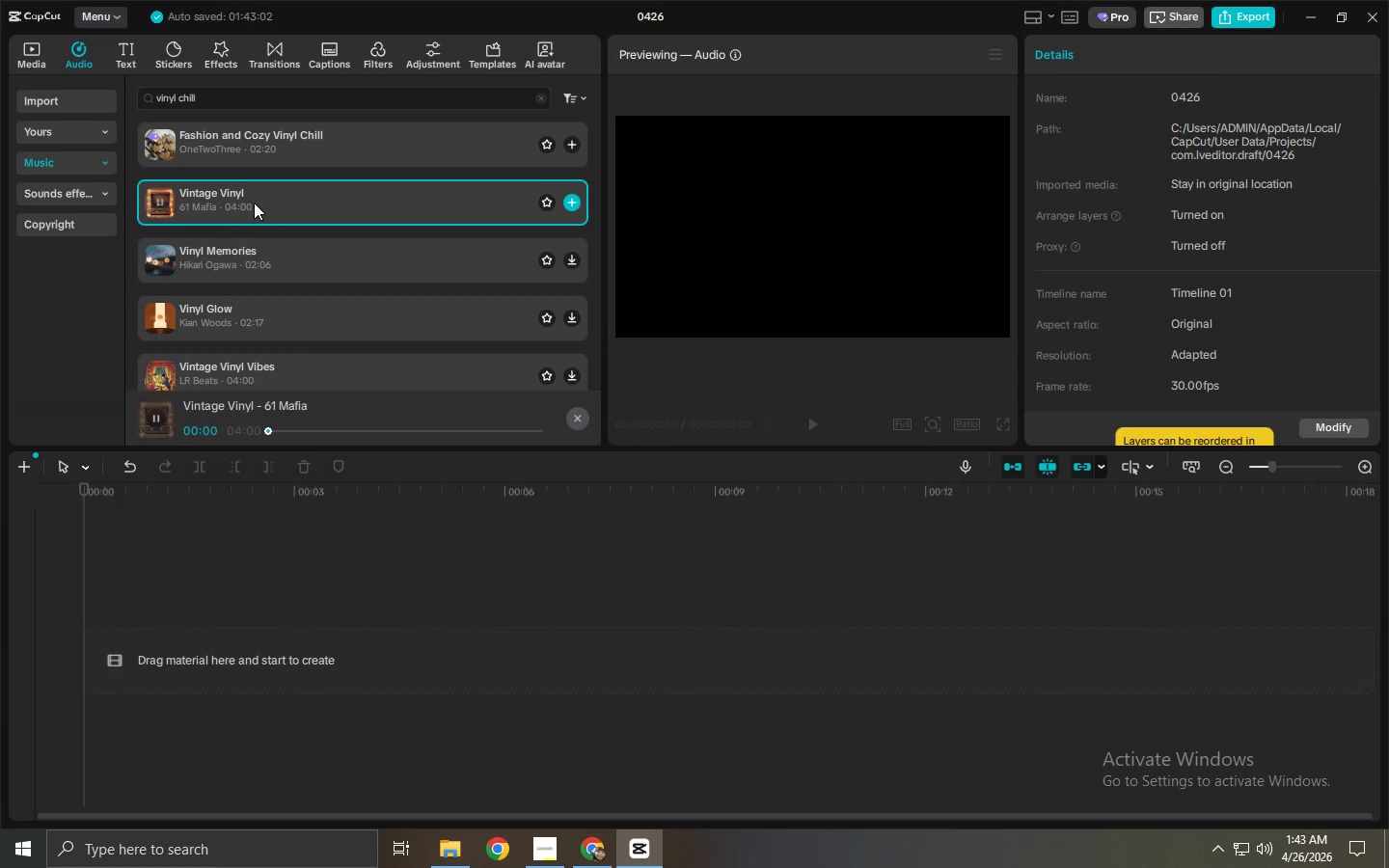 
left_click_drag(start_coordinate=[254, 203], to_coordinate=[258, 605])
 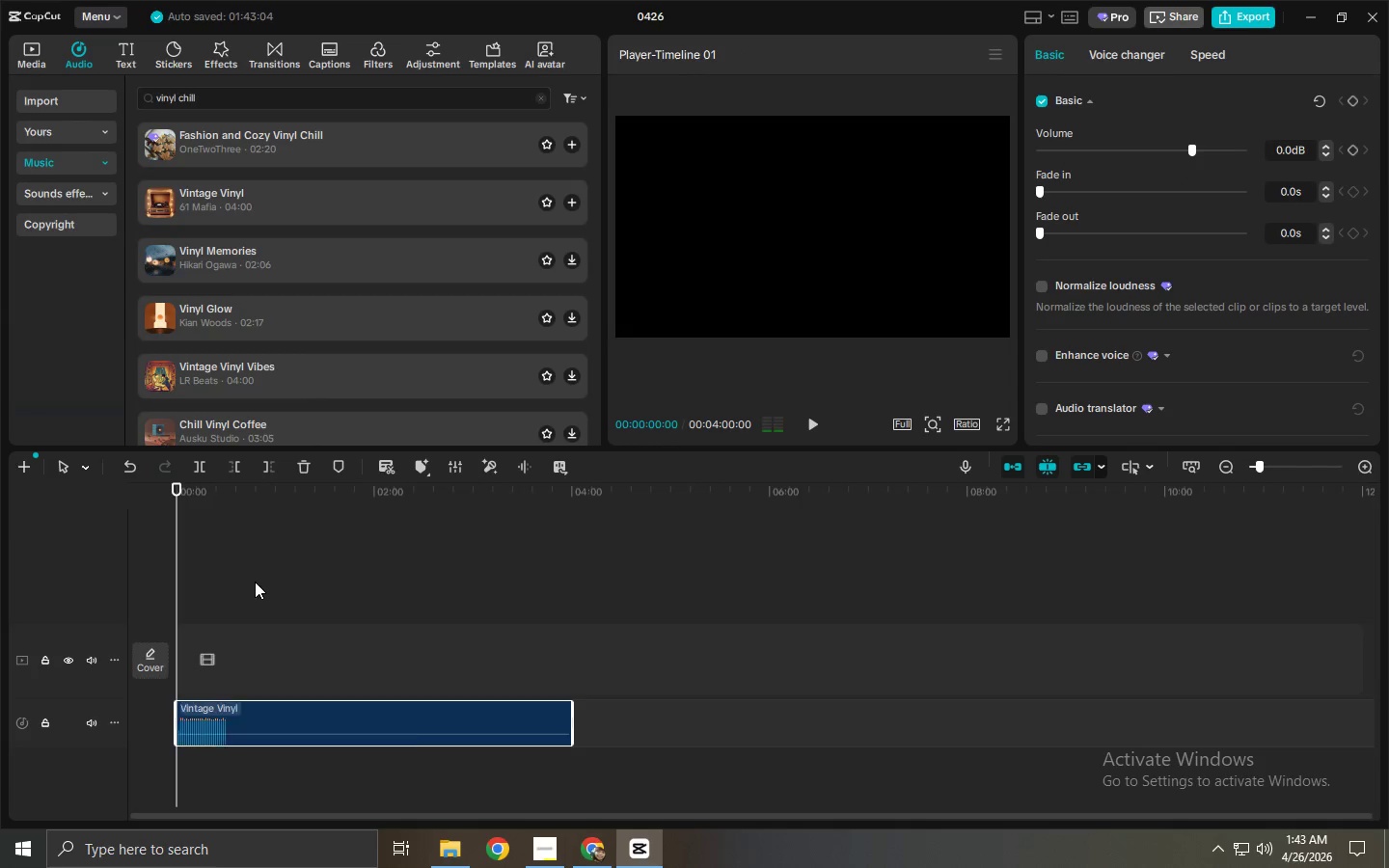 
key(Space)
 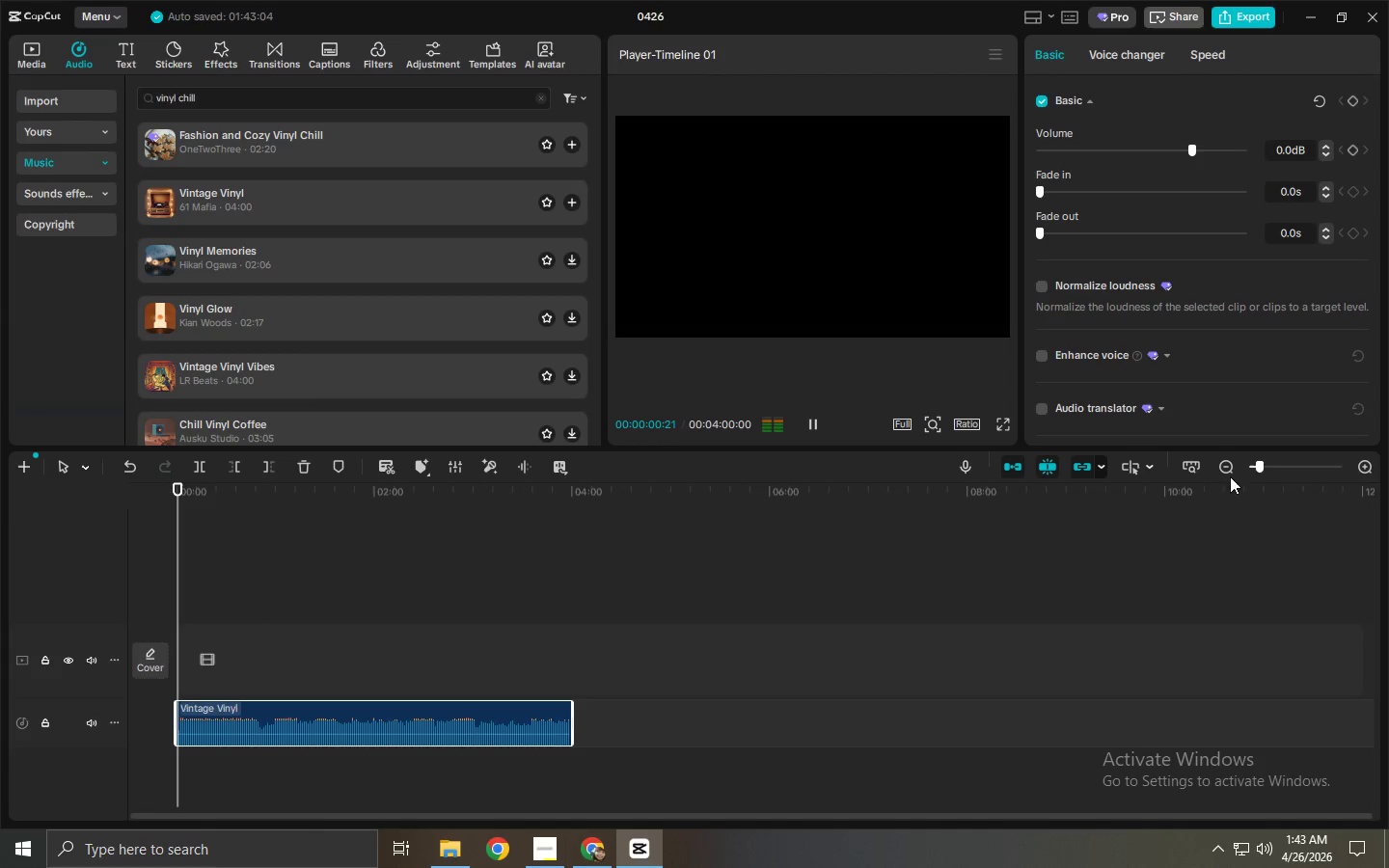 
left_click([1286, 467])
 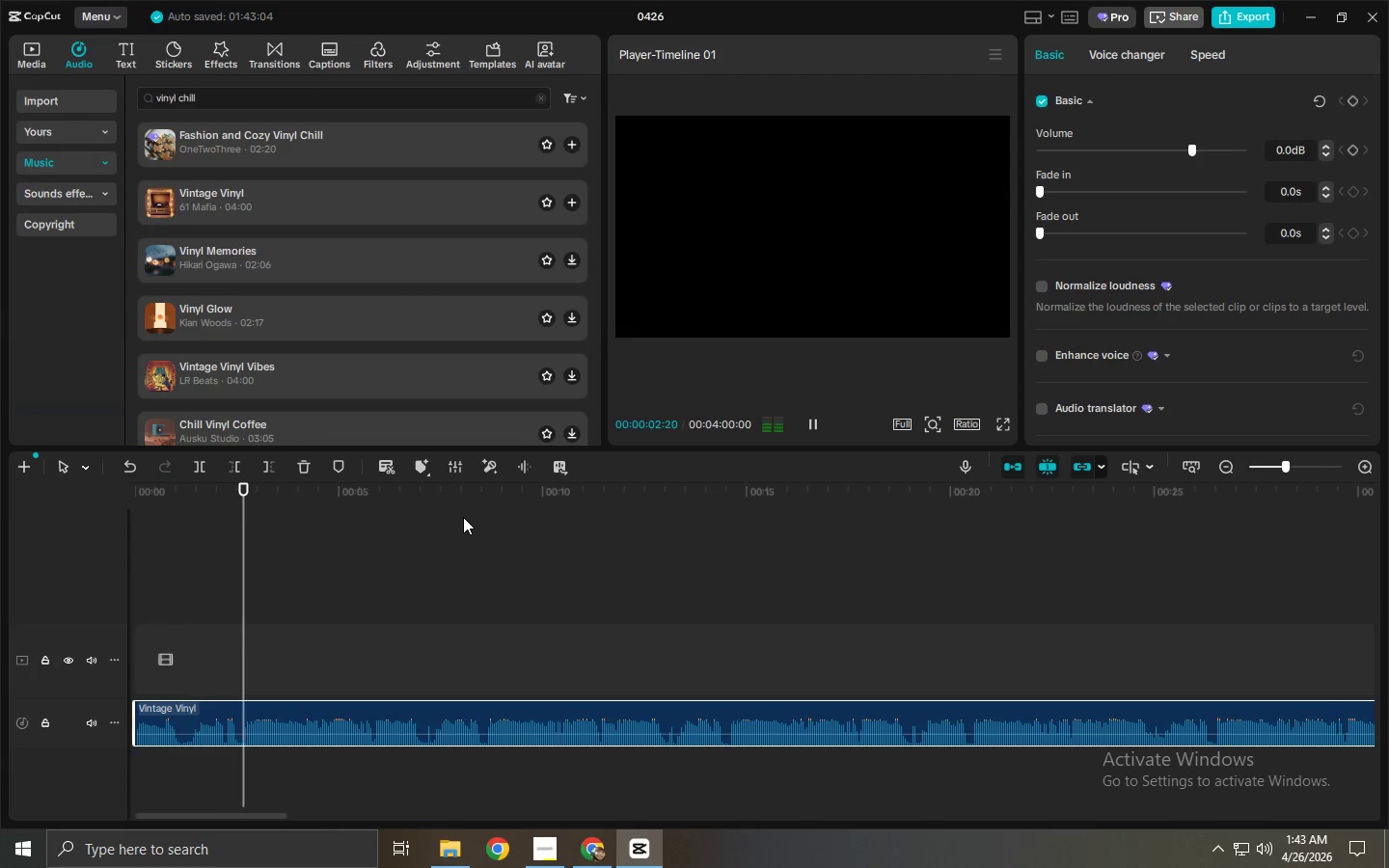 
left_click_drag(start_coordinate=[270, 497], to_coordinate=[232, 503])
 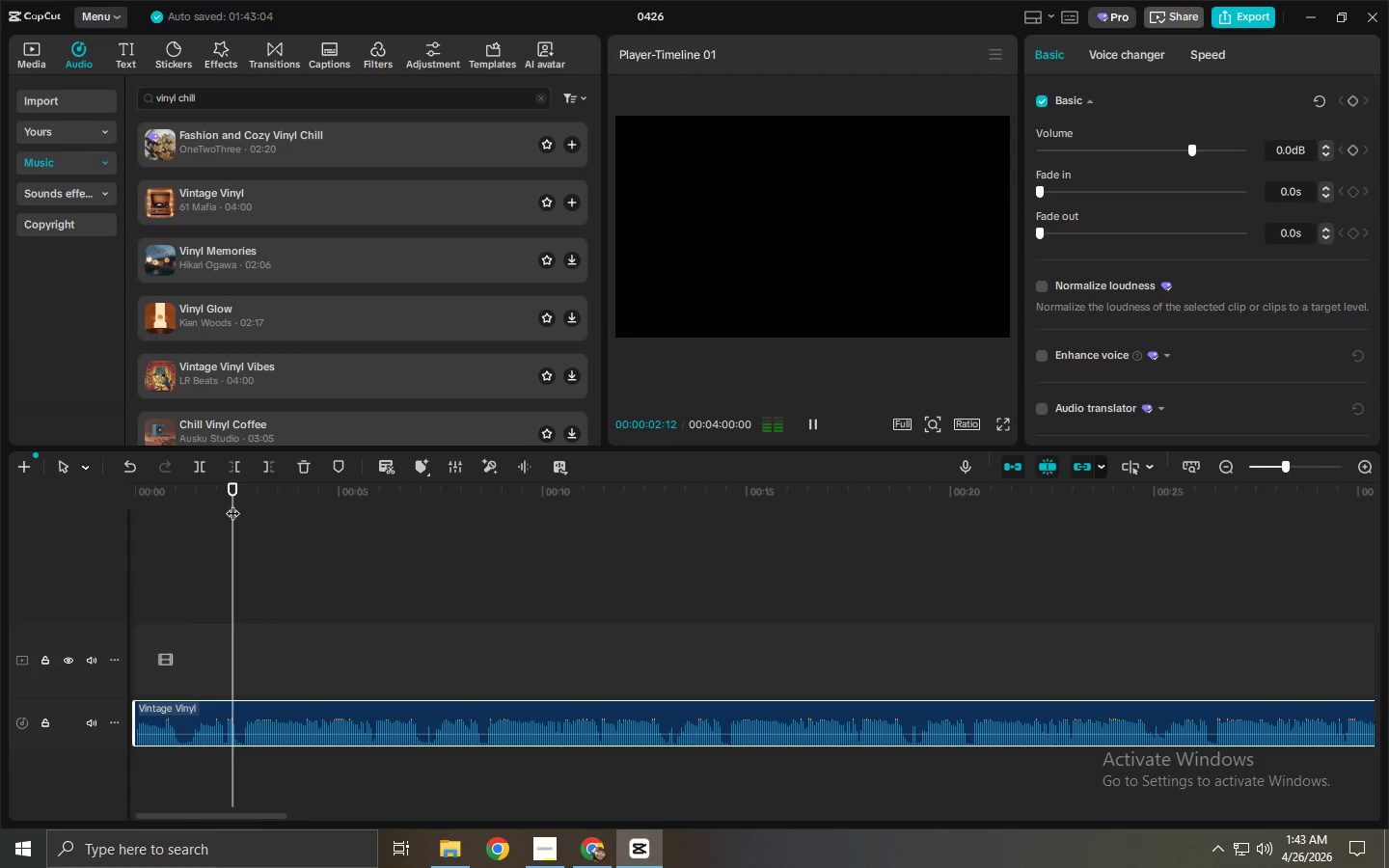 
key(Space)
 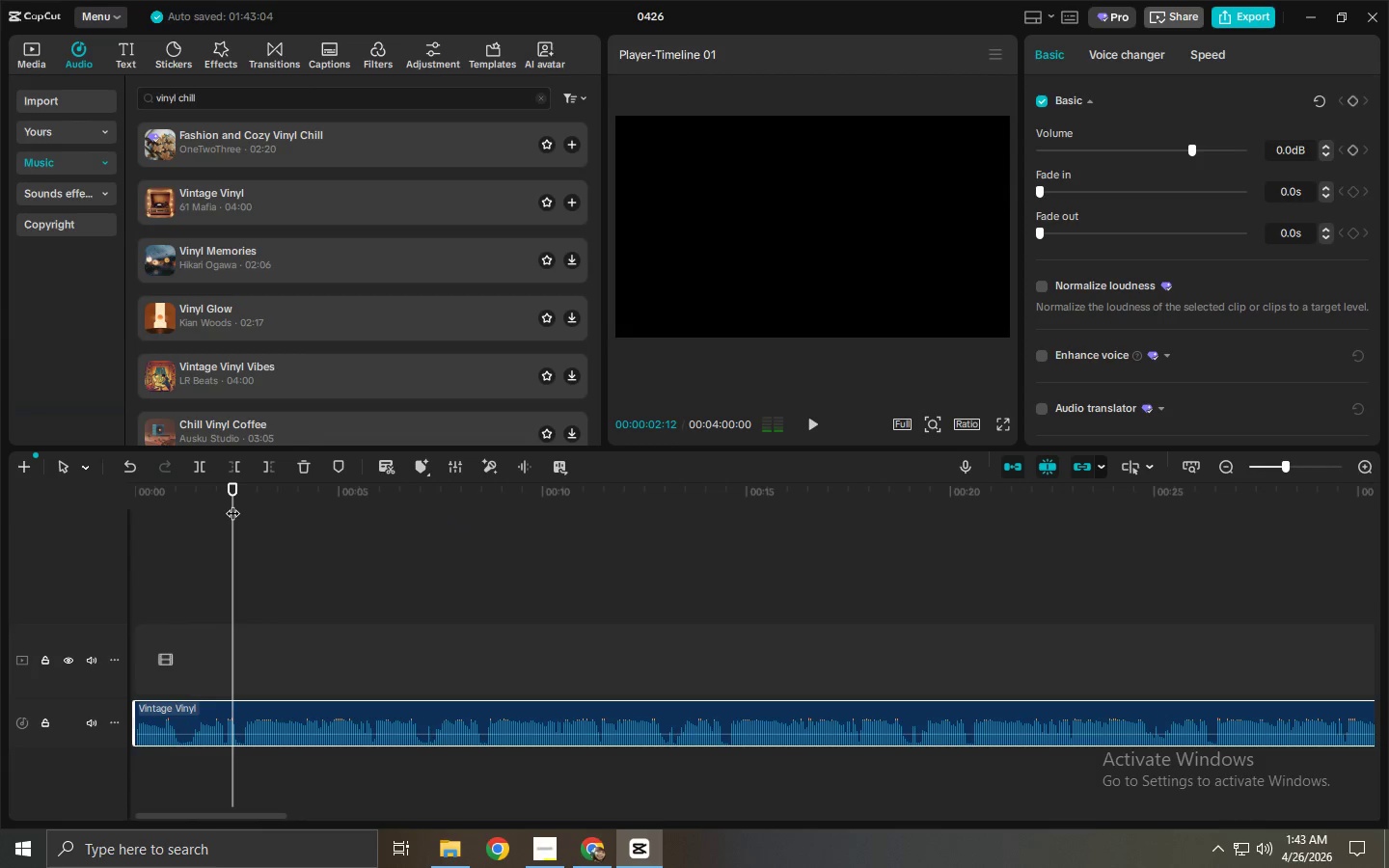 
left_click_drag(start_coordinate=[232, 503], to_coordinate=[226, 503])
 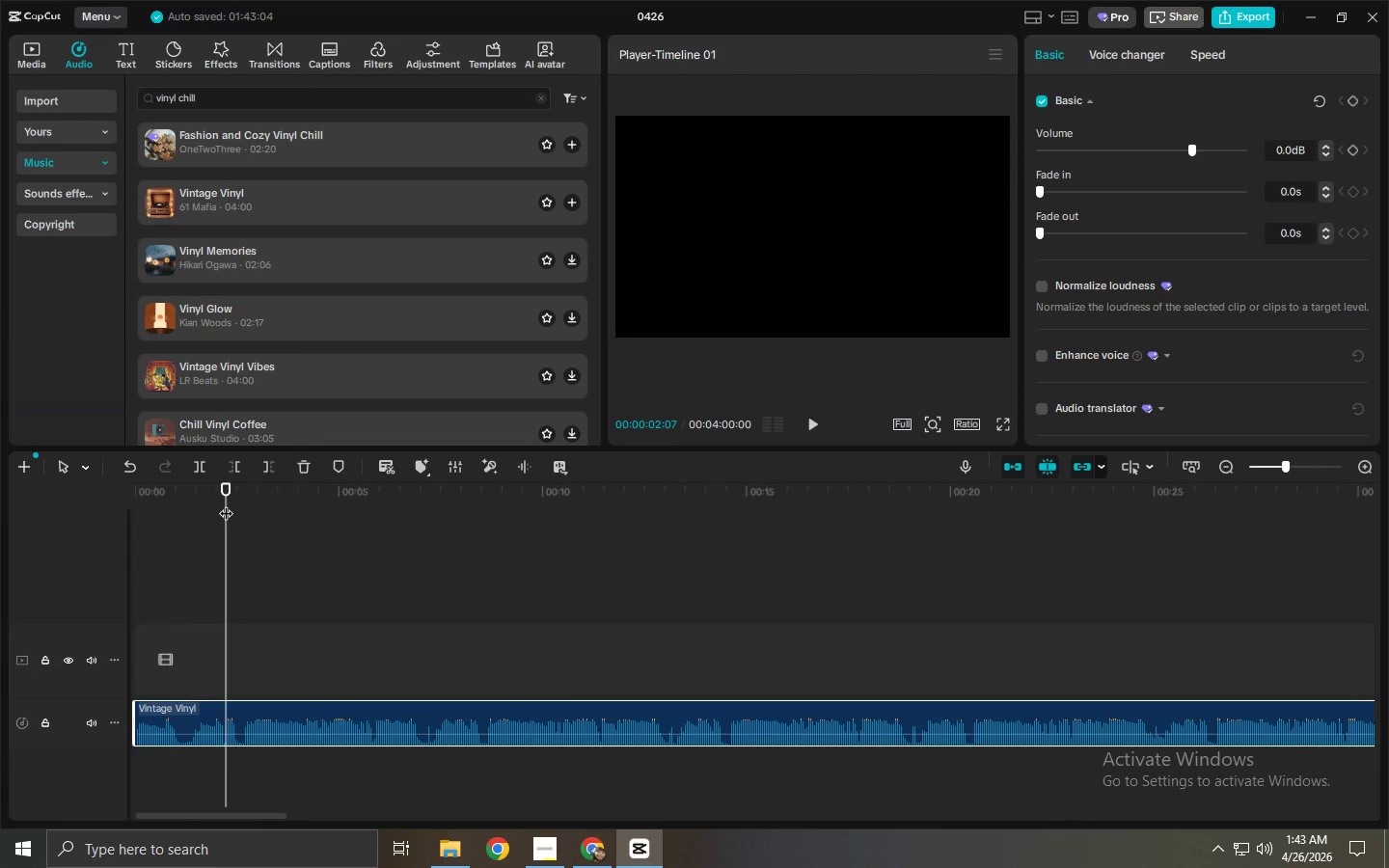 
key(Space)
 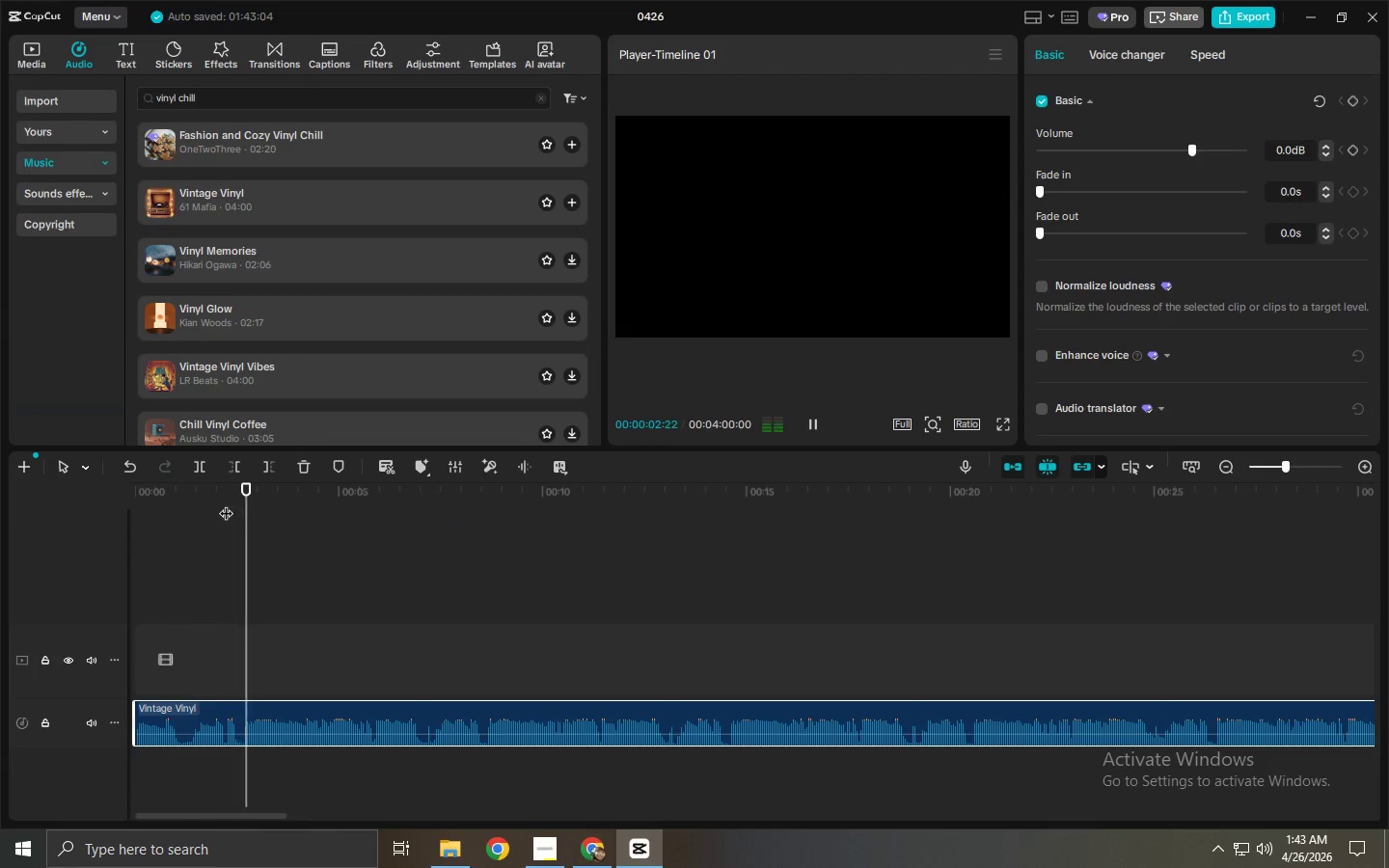 
left_click_drag(start_coordinate=[230, 503], to_coordinate=[224, 509])
 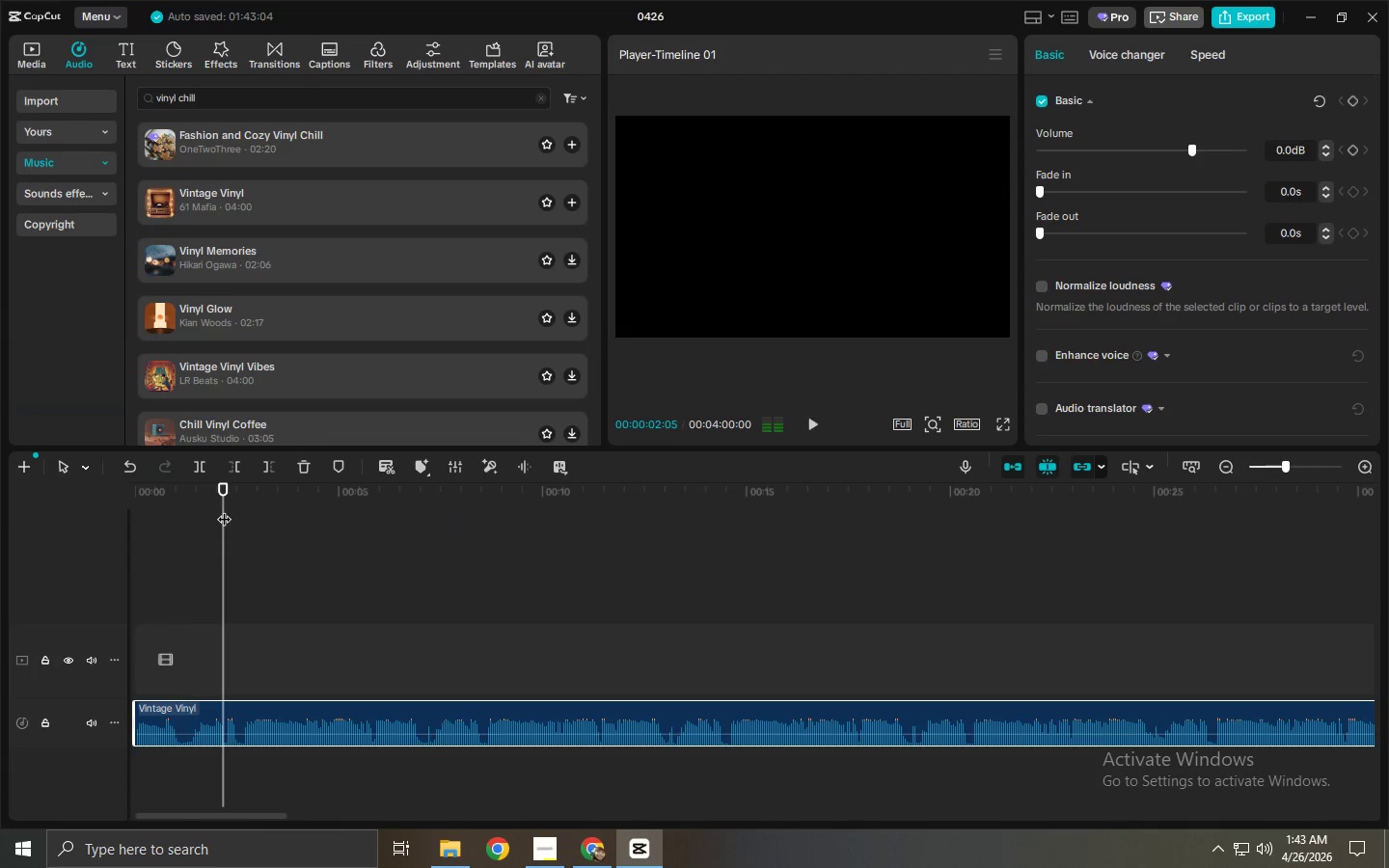 
key(Control+B)
 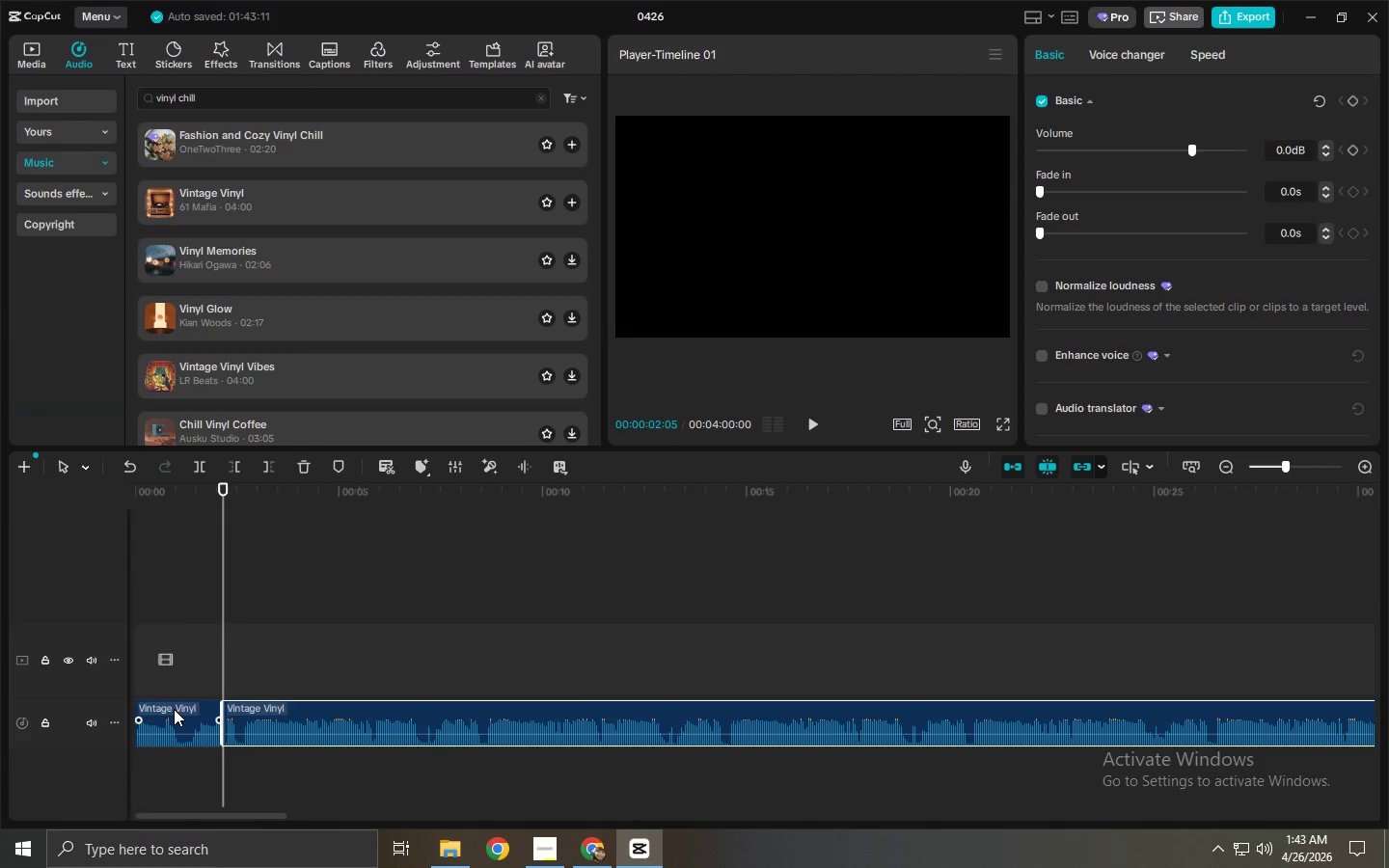 
left_click([174, 709])
 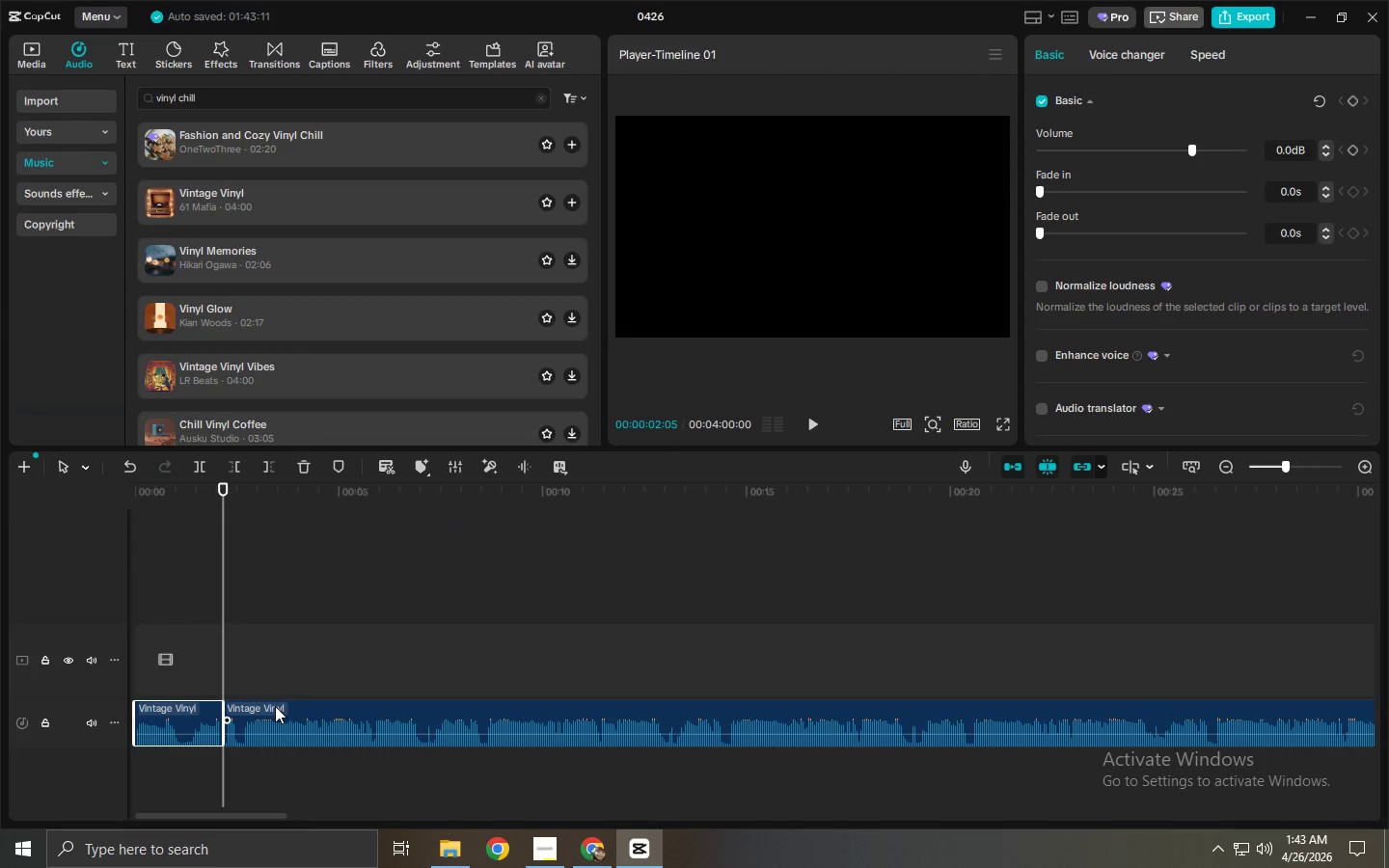 
key(Delete)
 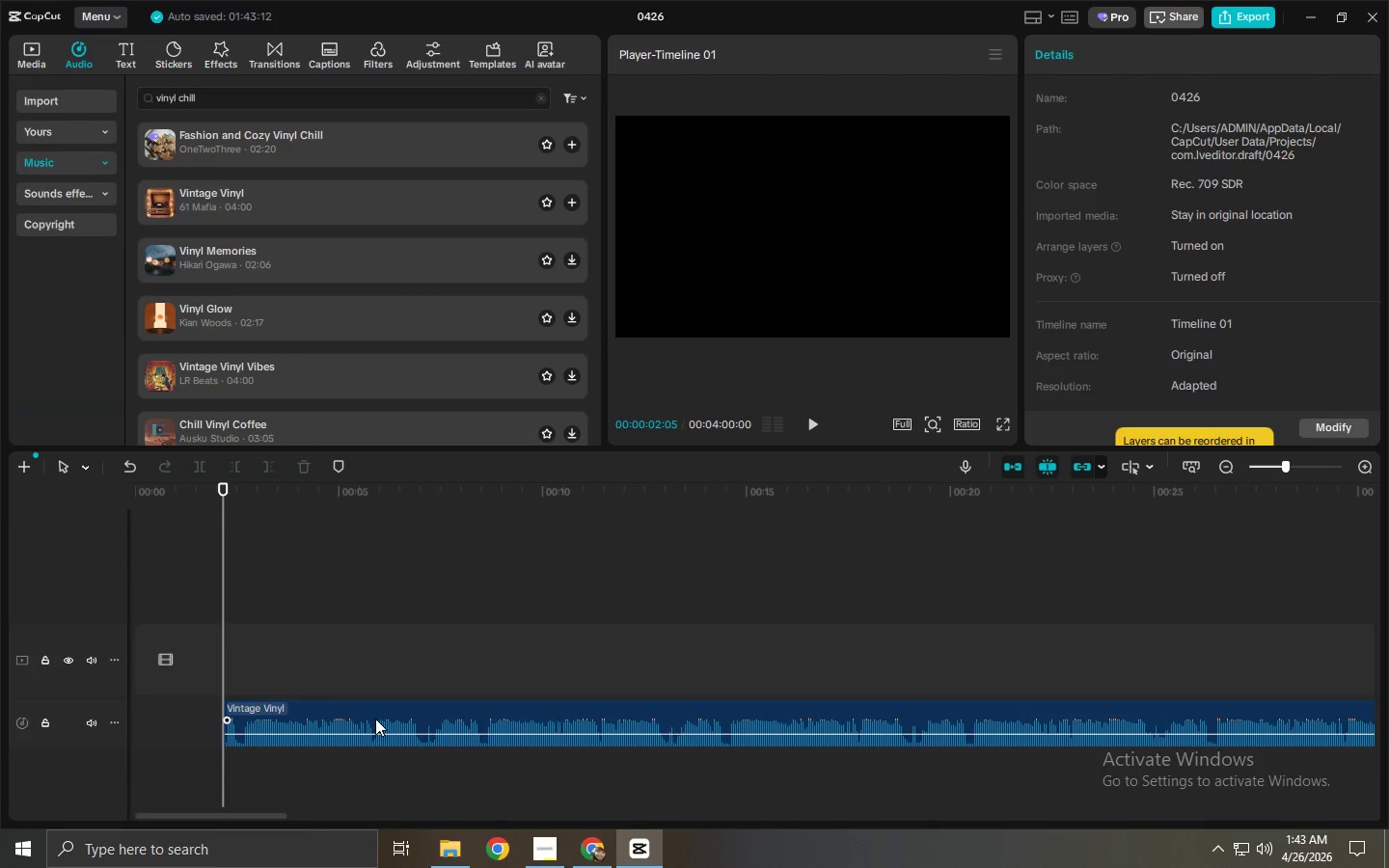 
left_click_drag(start_coordinate=[374, 719], to_coordinate=[177, 697])
 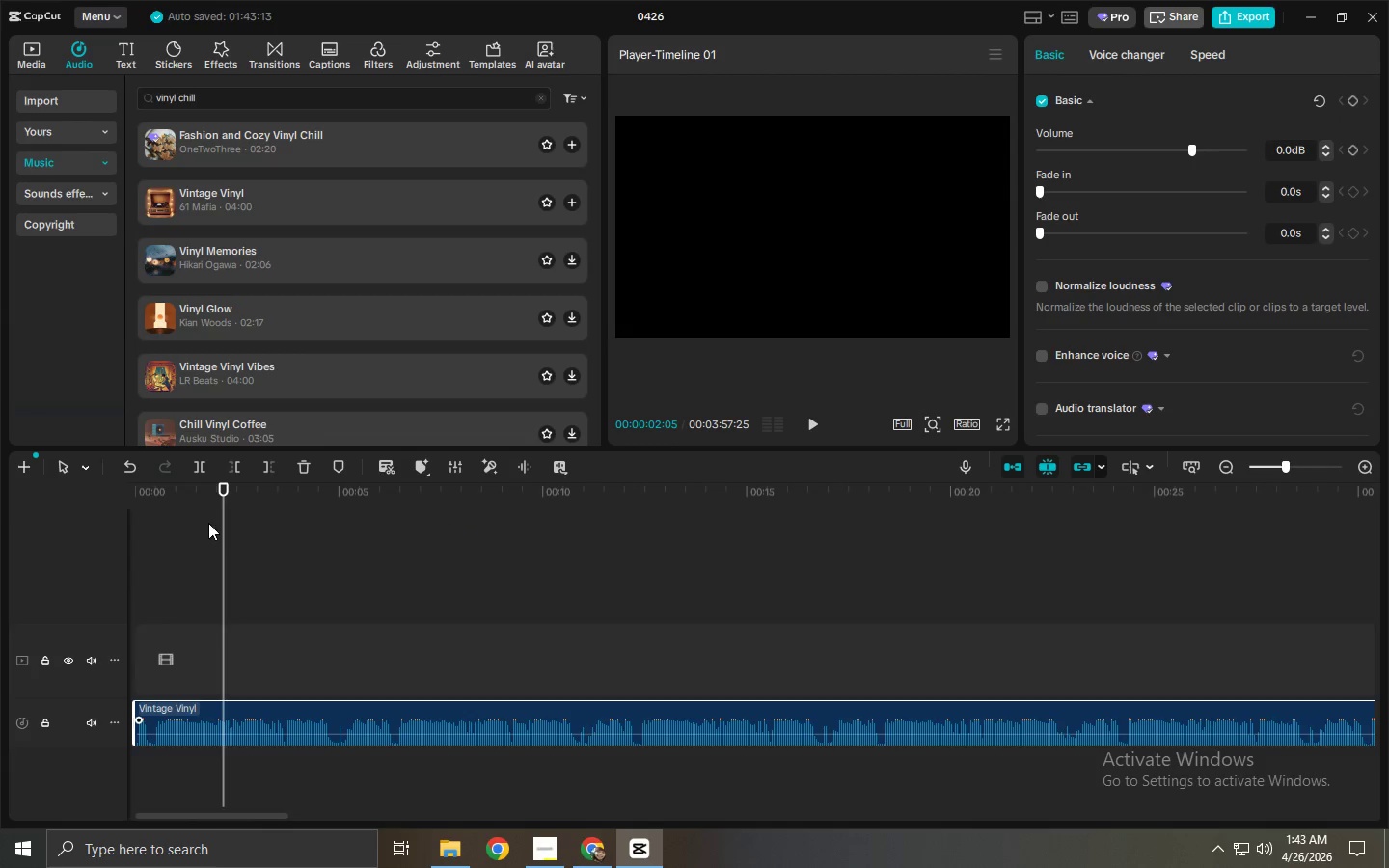 
left_click_drag(start_coordinate=[207, 496], to_coordinate=[54, 492])
 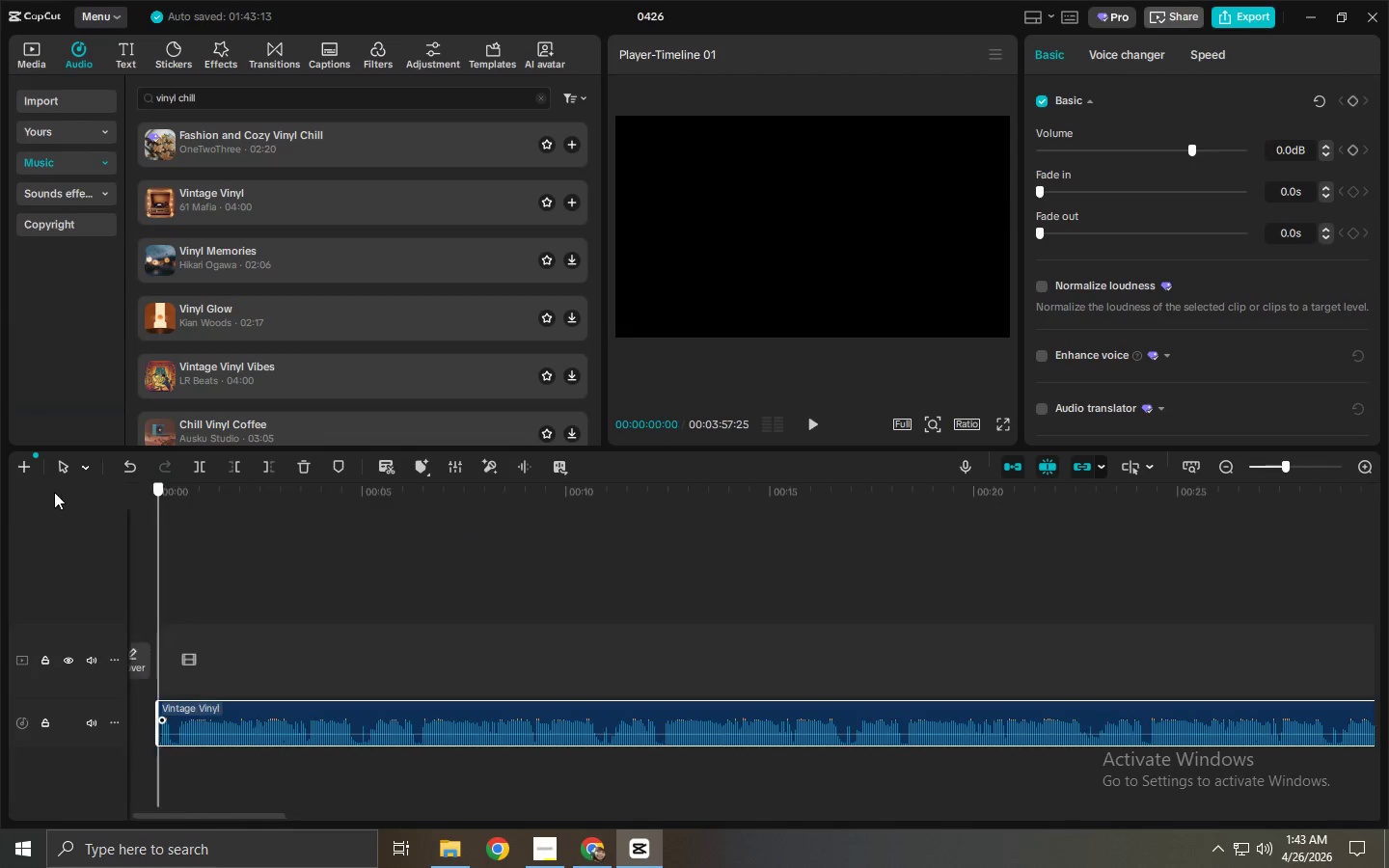 
key(Space)
 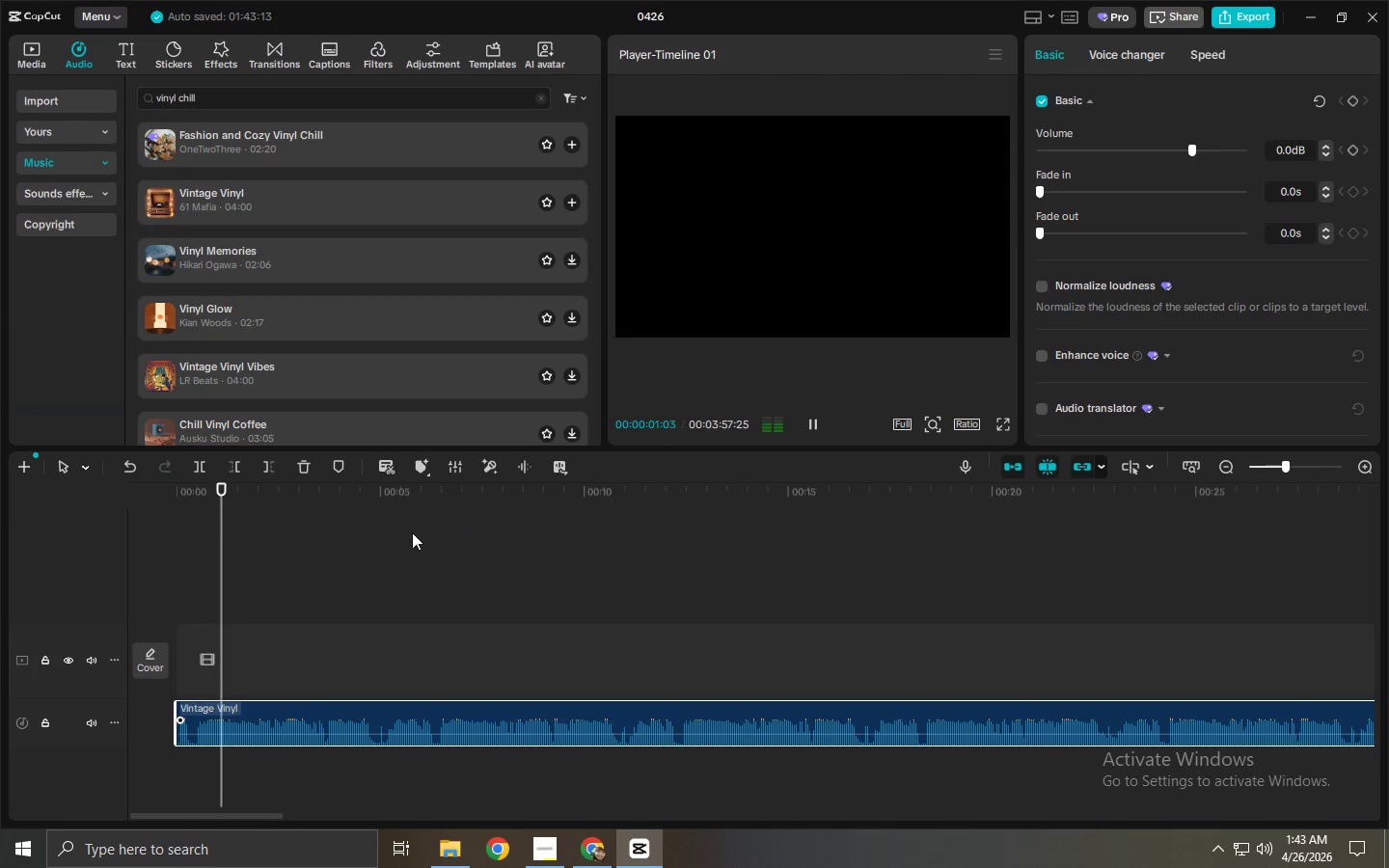 
left_click_drag(start_coordinate=[606, 505], to_coordinate=[788, 493])
 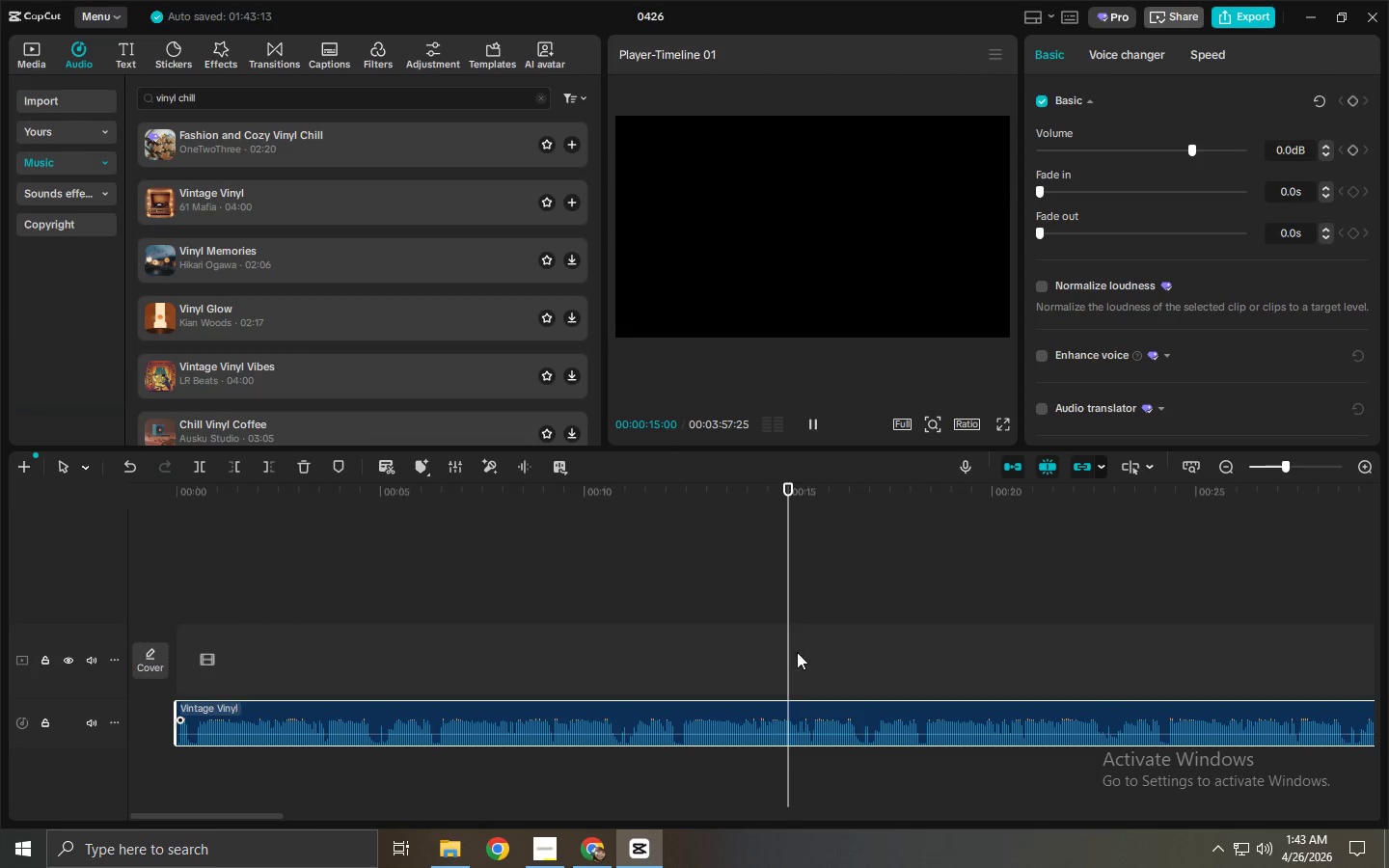 
key(Control+B)
 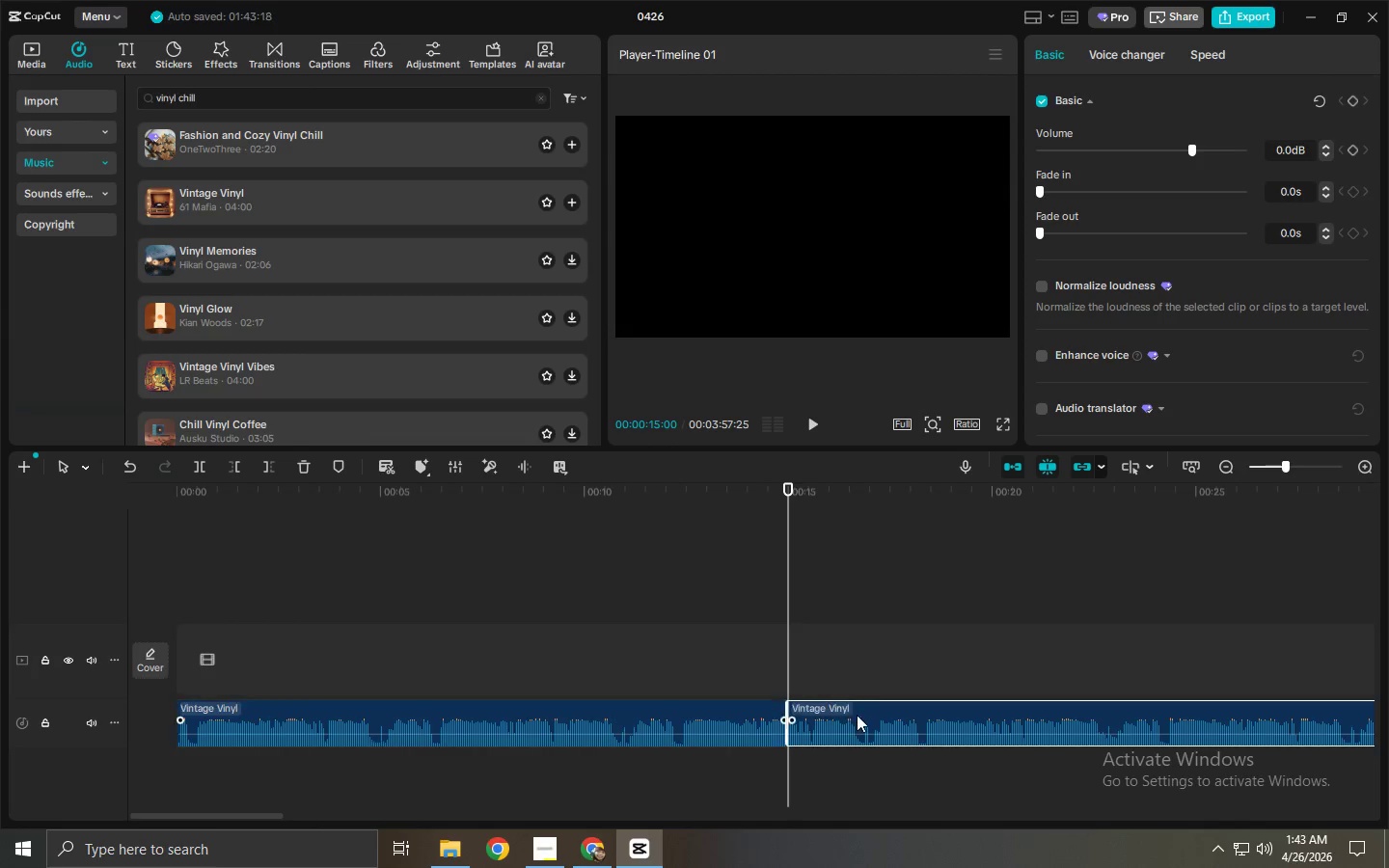 
left_click([857, 715])
 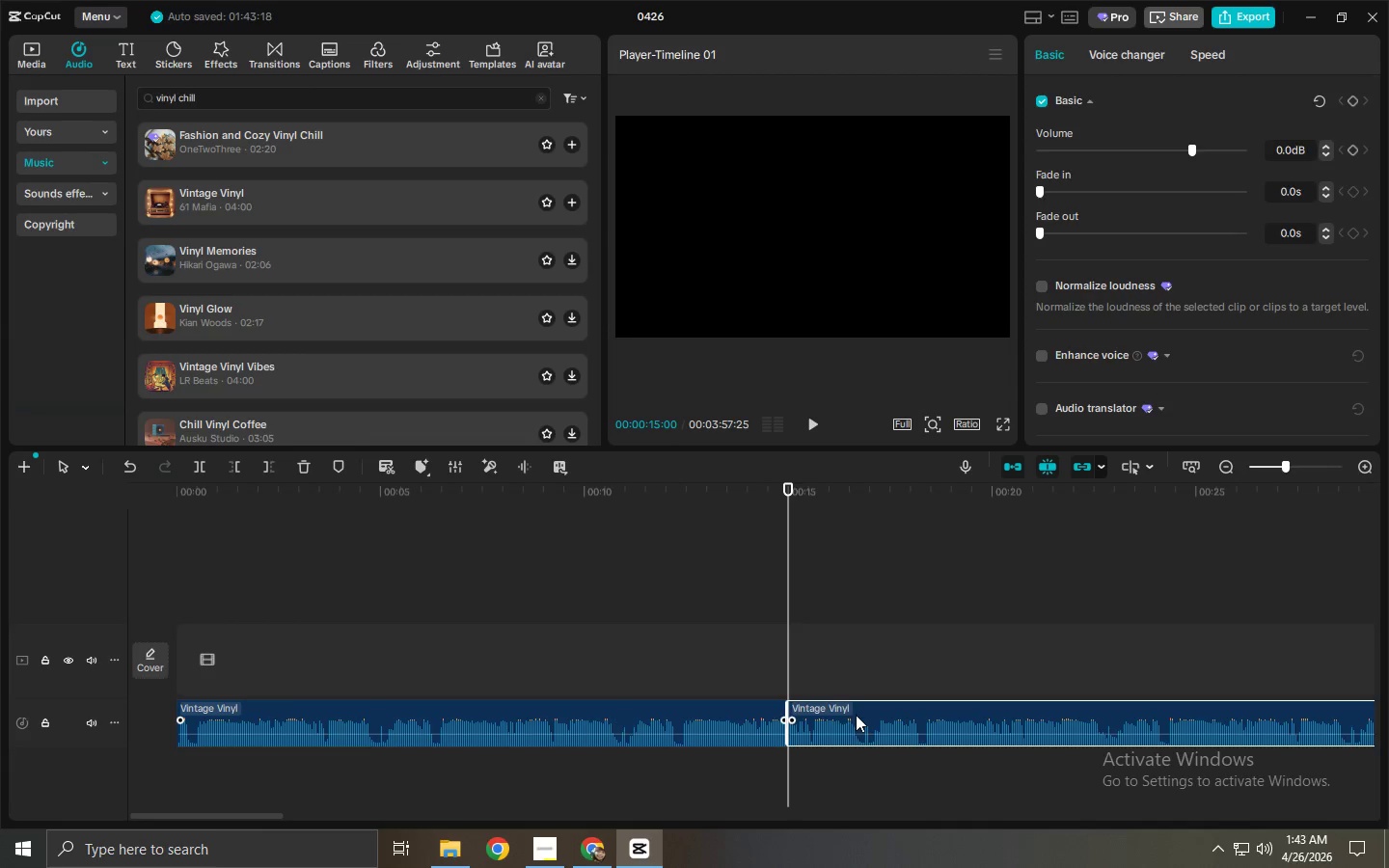 
key(Delete)
 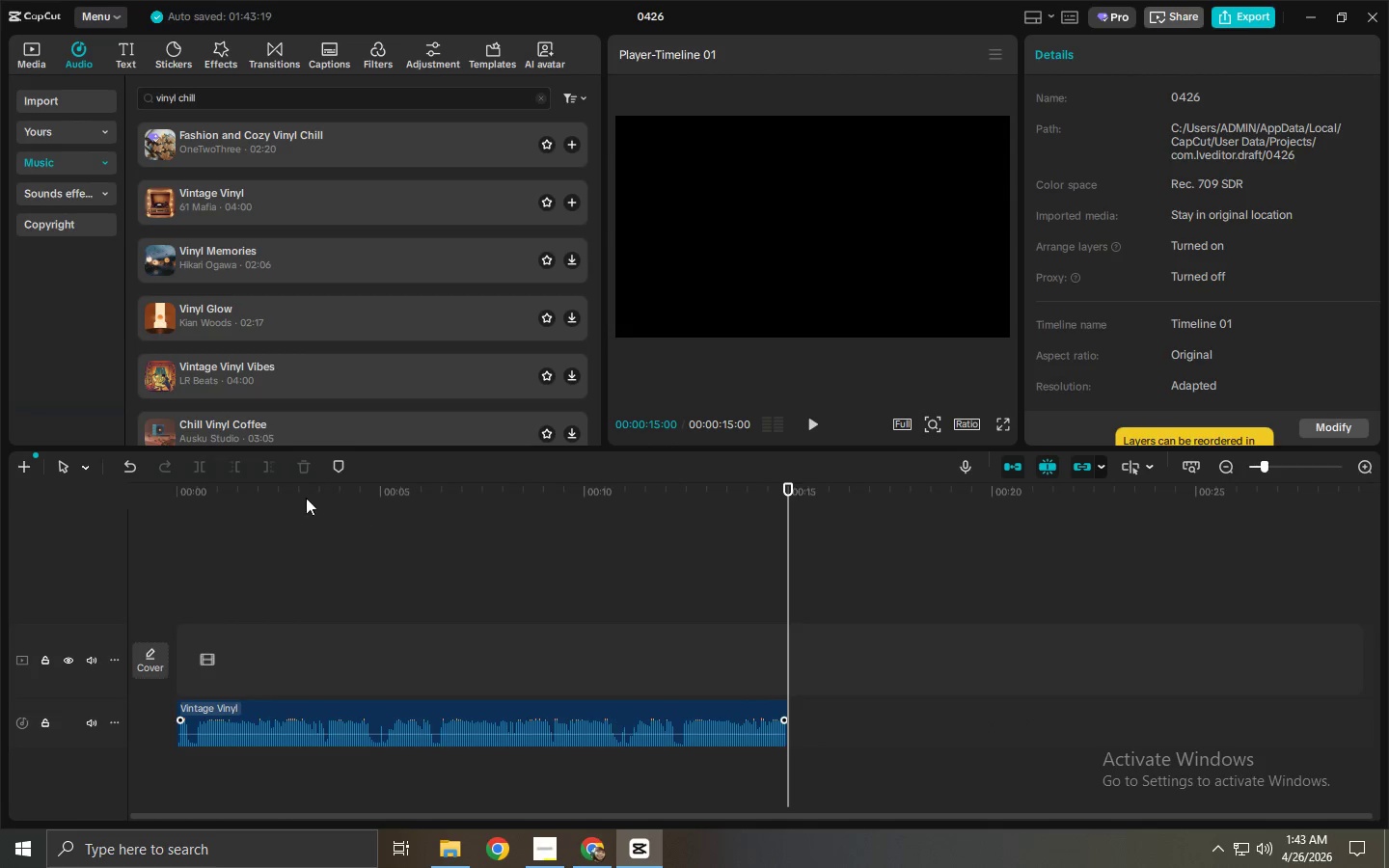 
left_click_drag(start_coordinate=[273, 497], to_coordinate=[54, 484])
 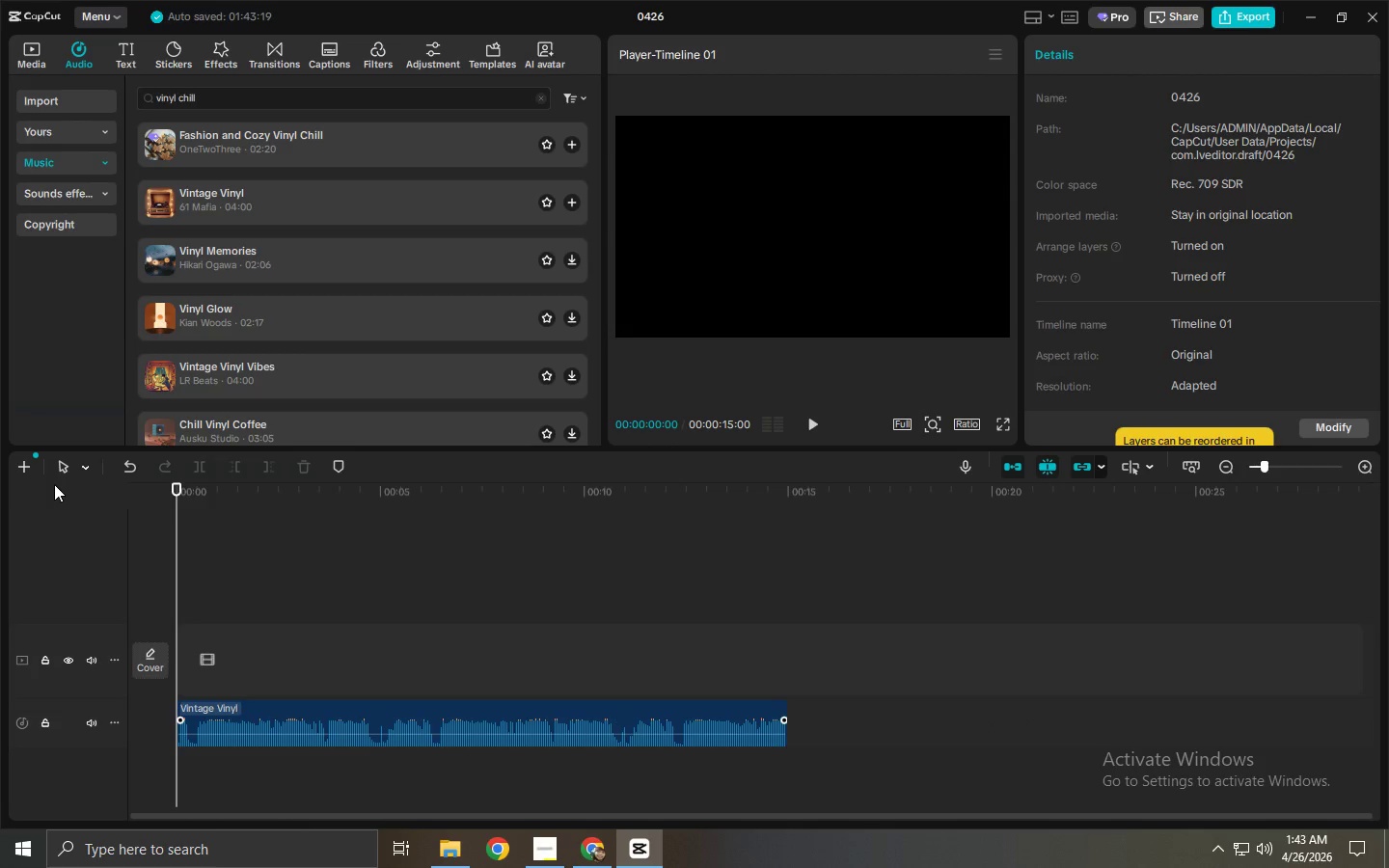 
key(Space)
 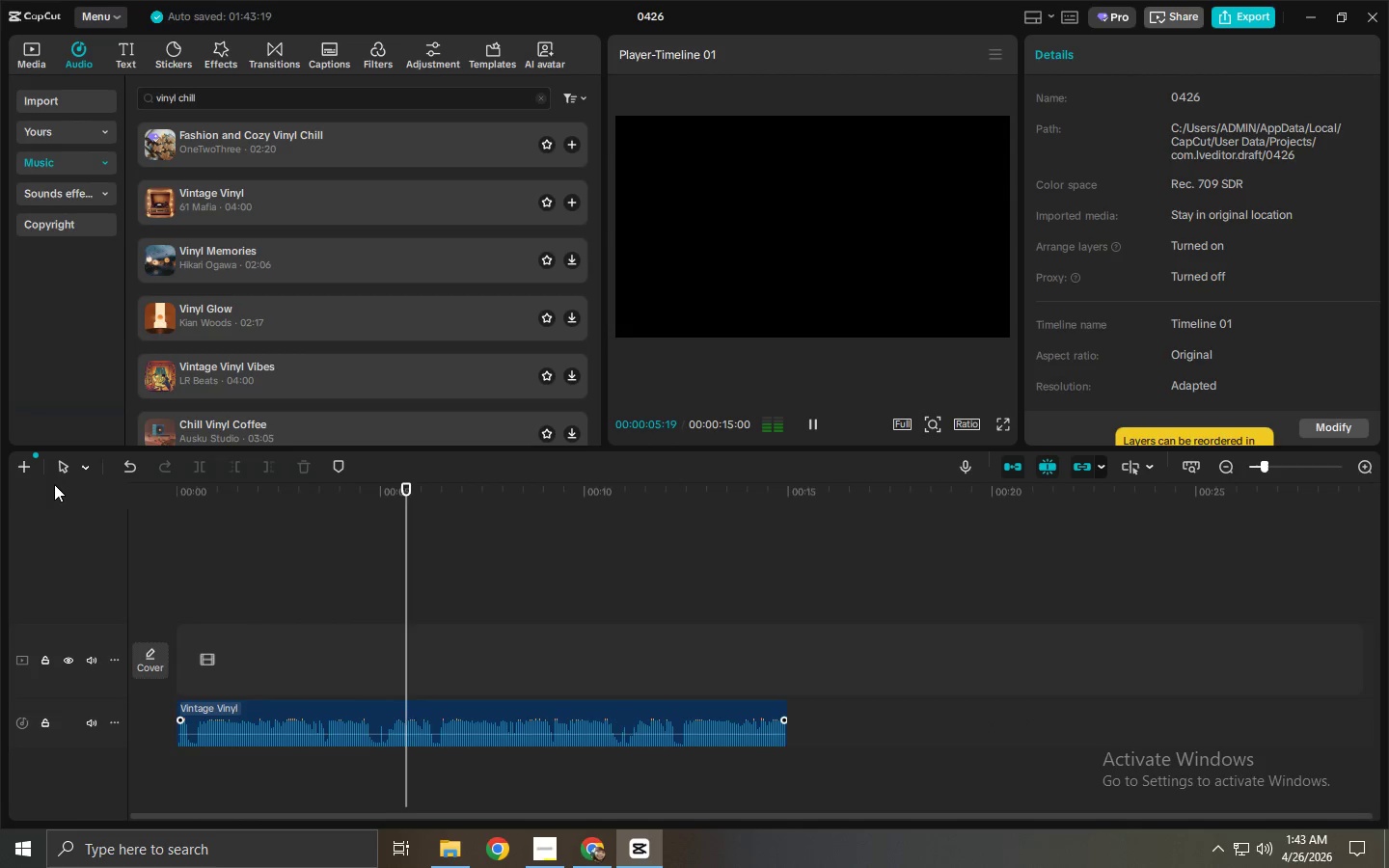 
wait(7.53)
 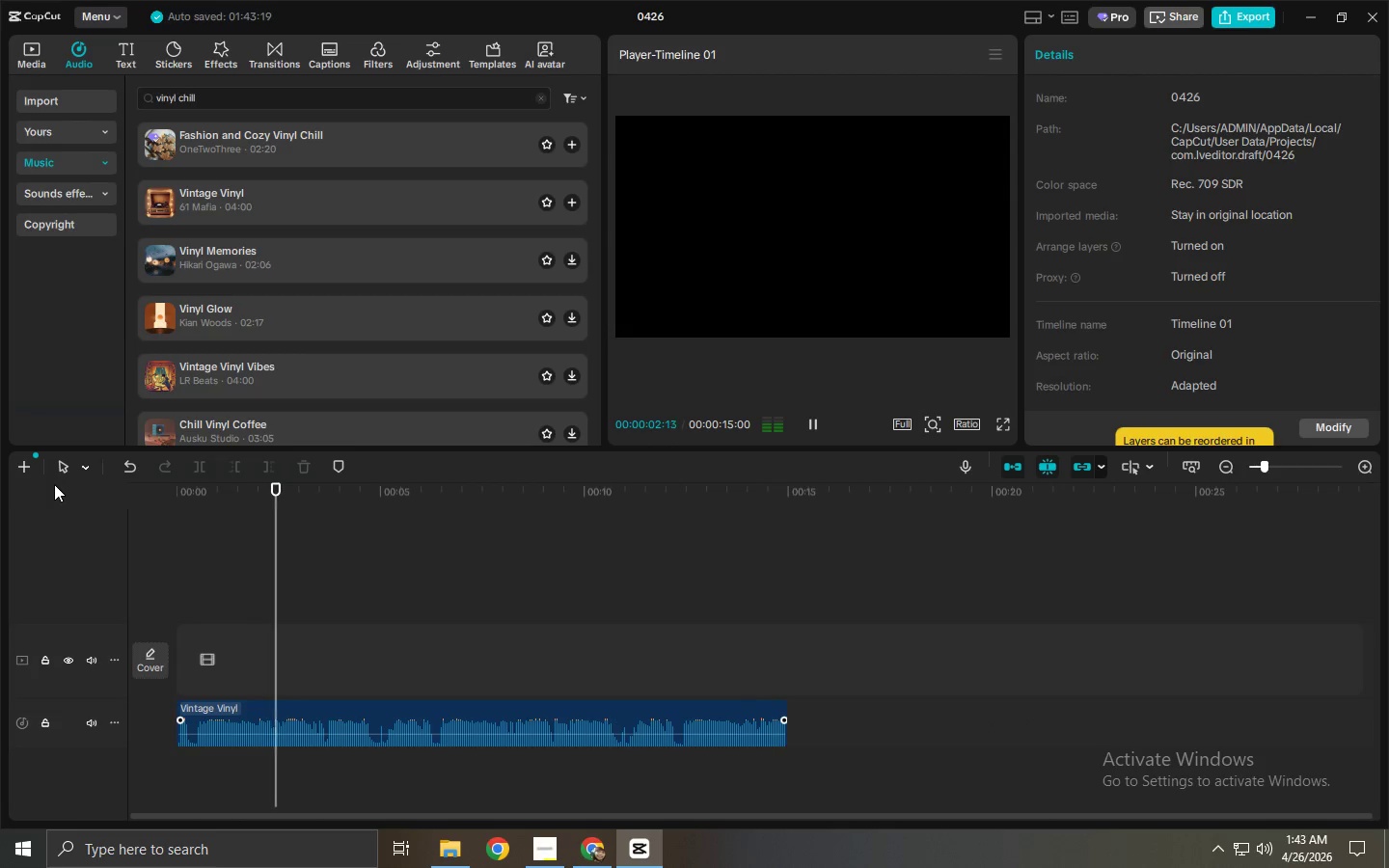 
key(Space)
 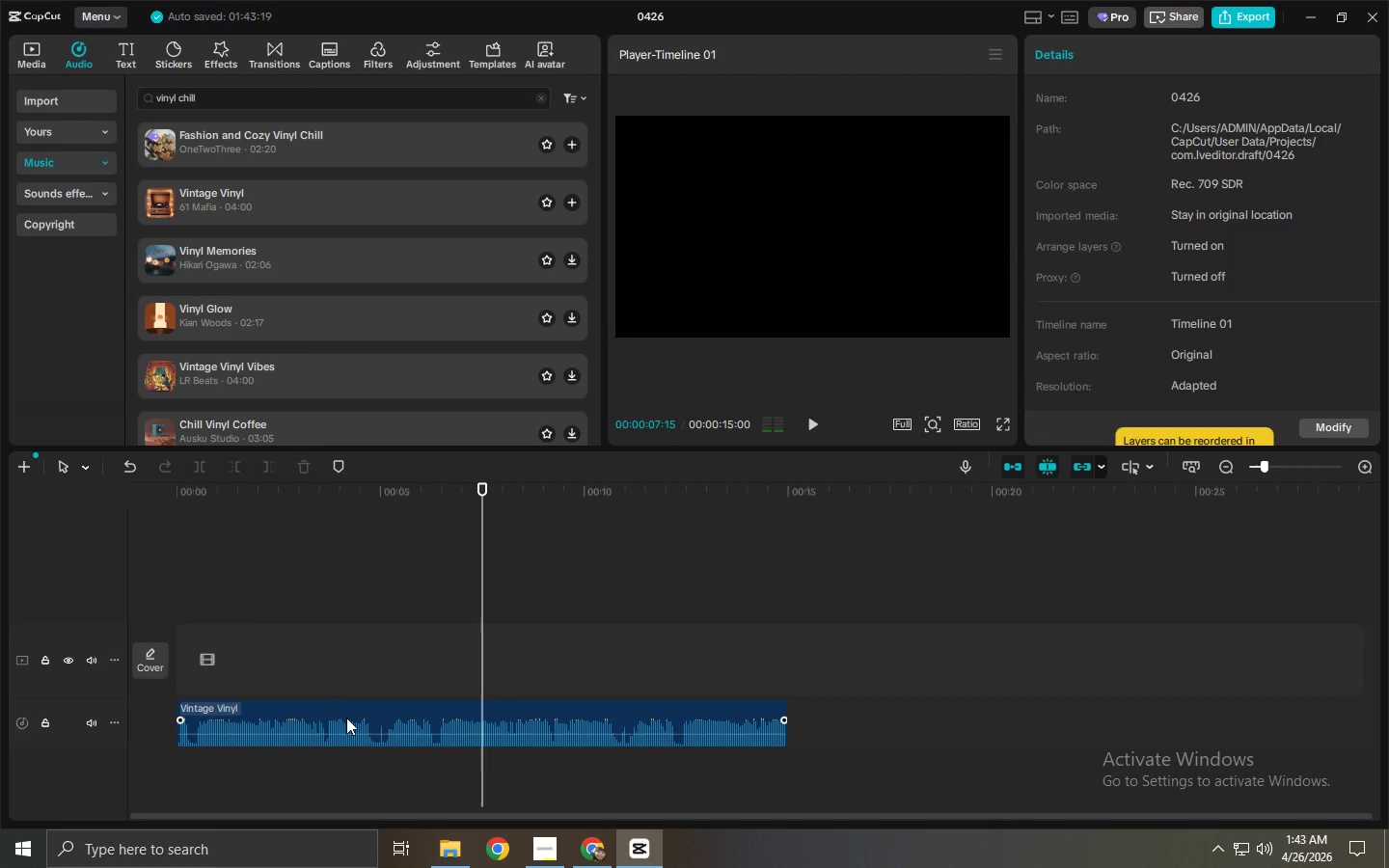 
left_click([350, 719])
 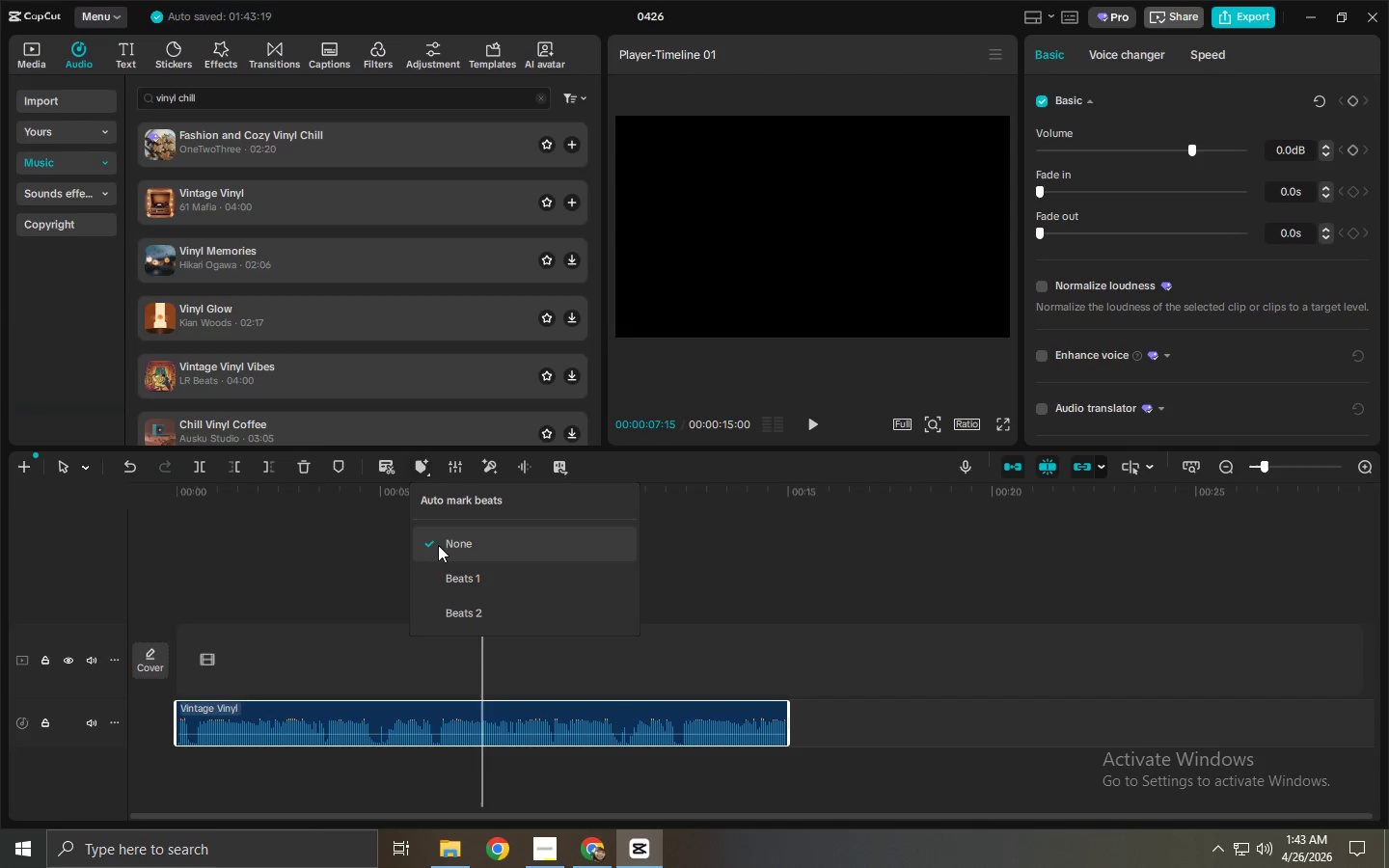 
left_click([445, 625])
 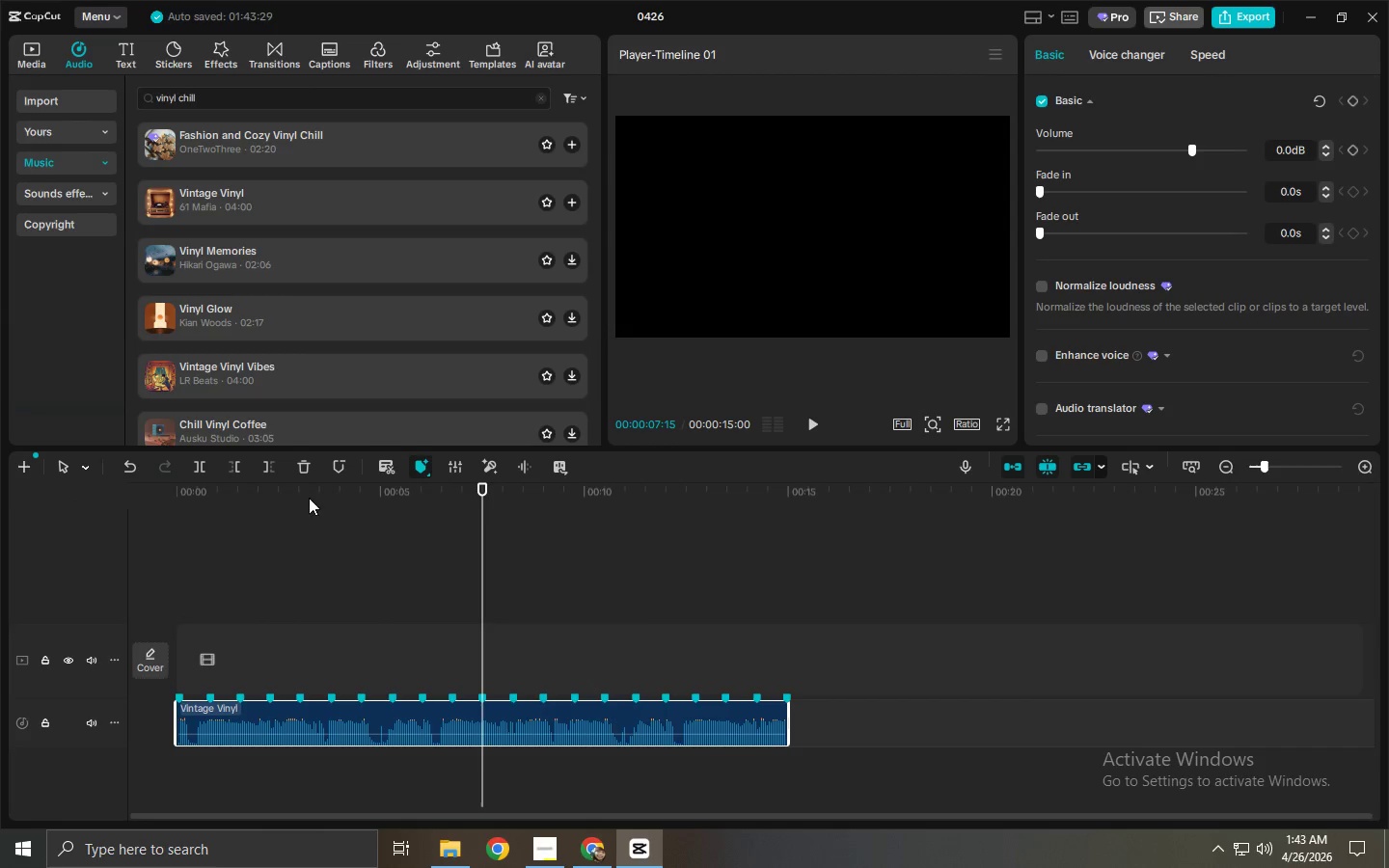 
key(Alt+AltLeft)
 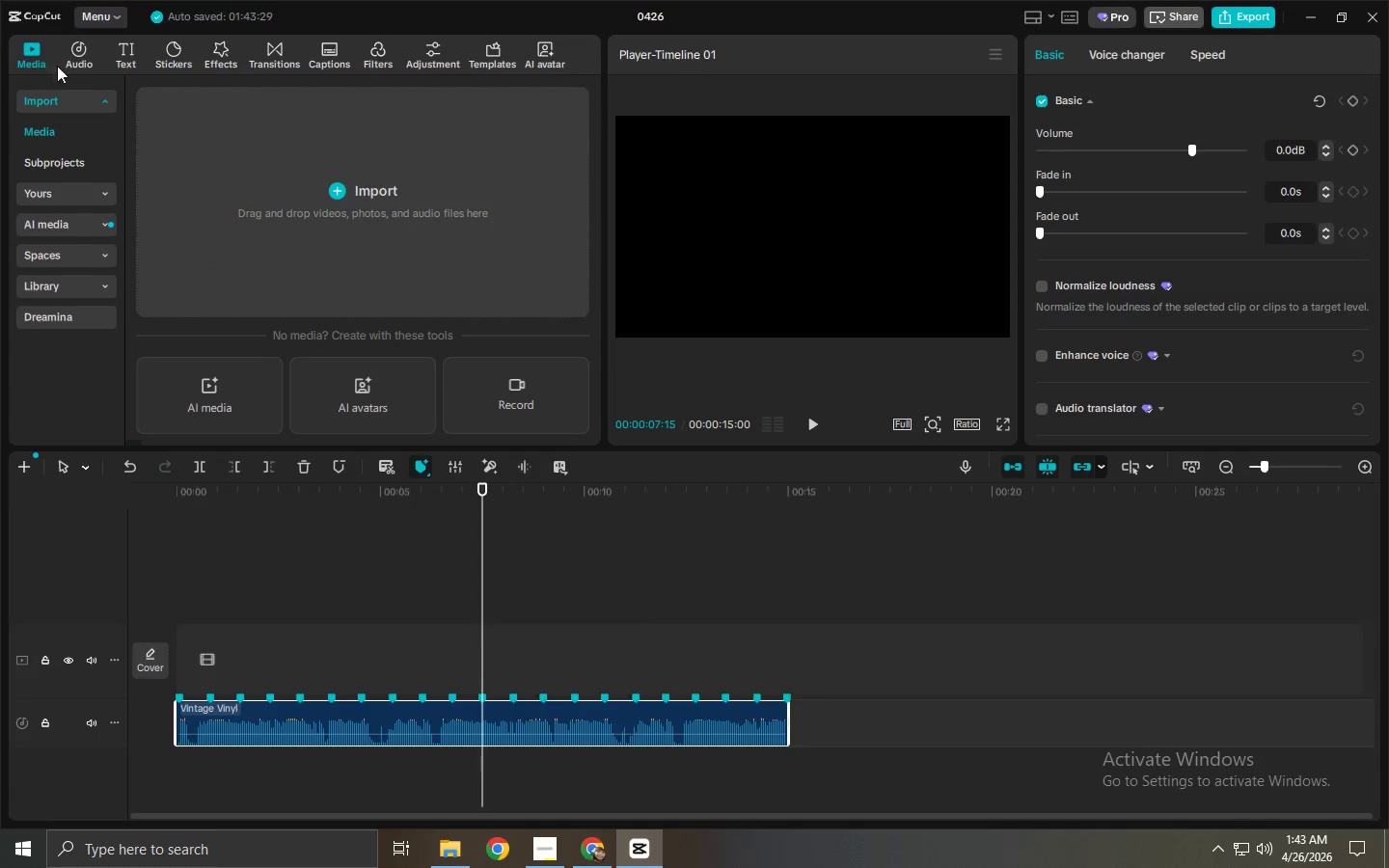 
key(Alt+Tab)